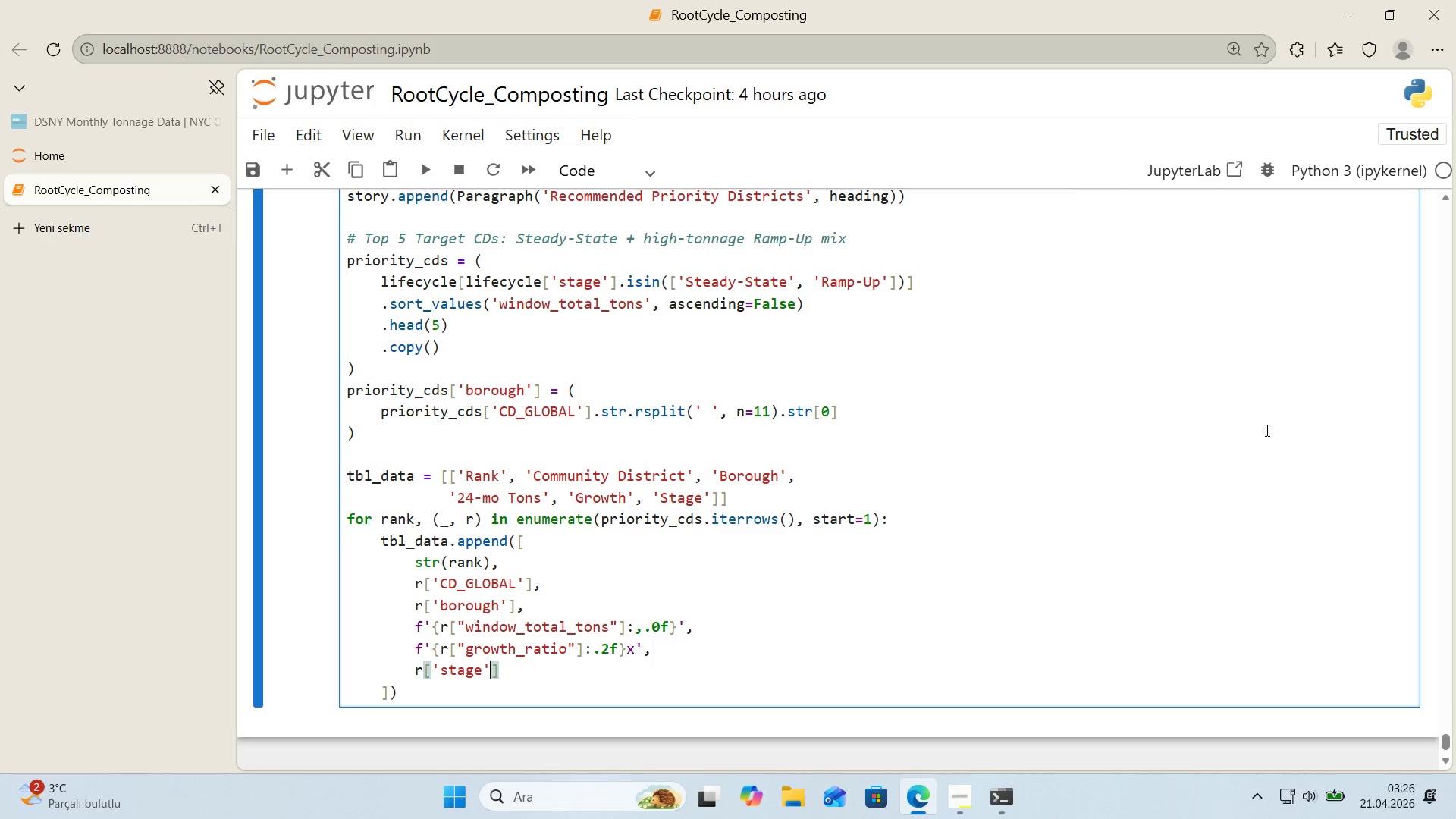 
key(ArrowRight)
 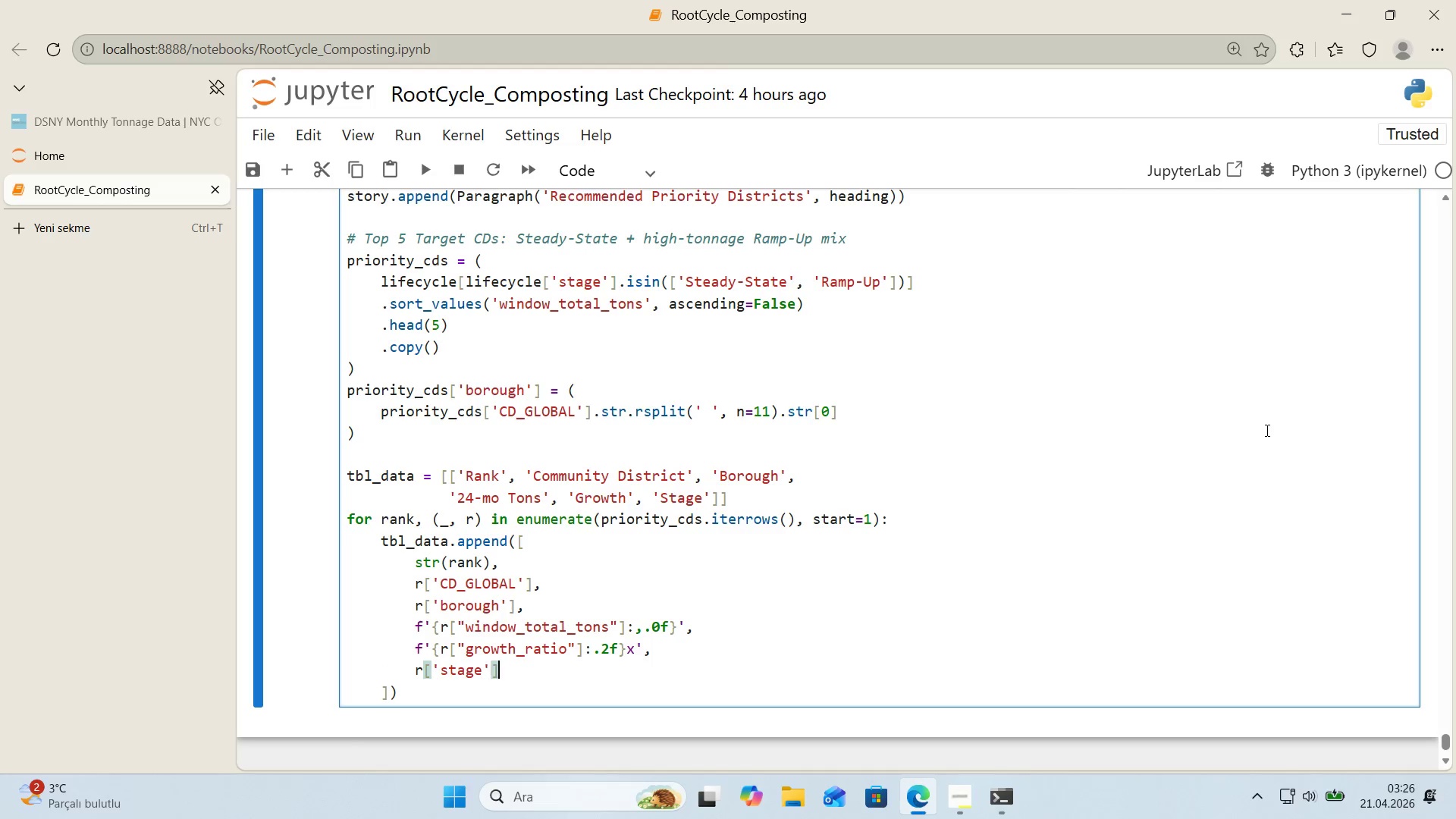 
key(ArrowRight)
 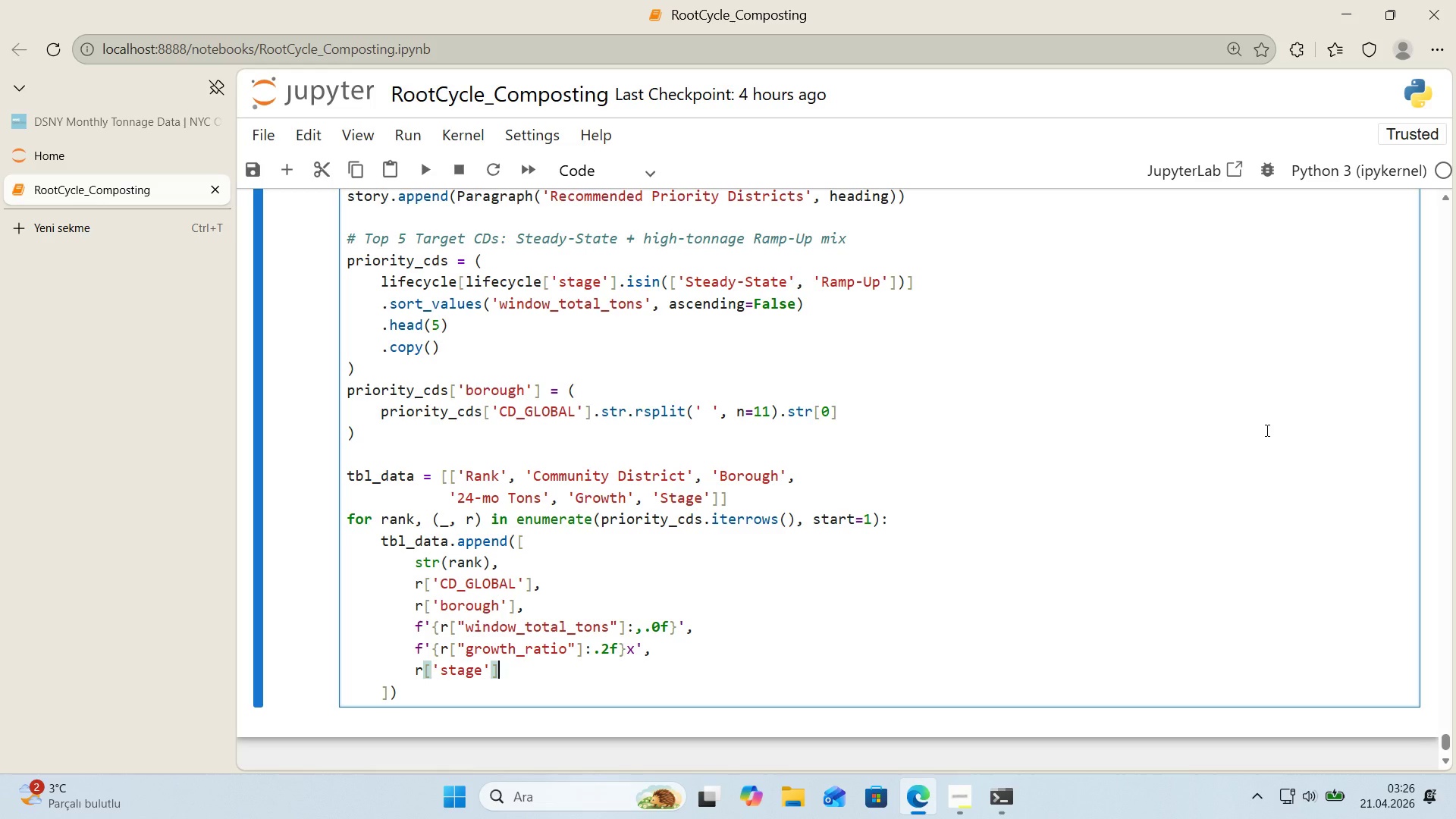 
key(Comma)
 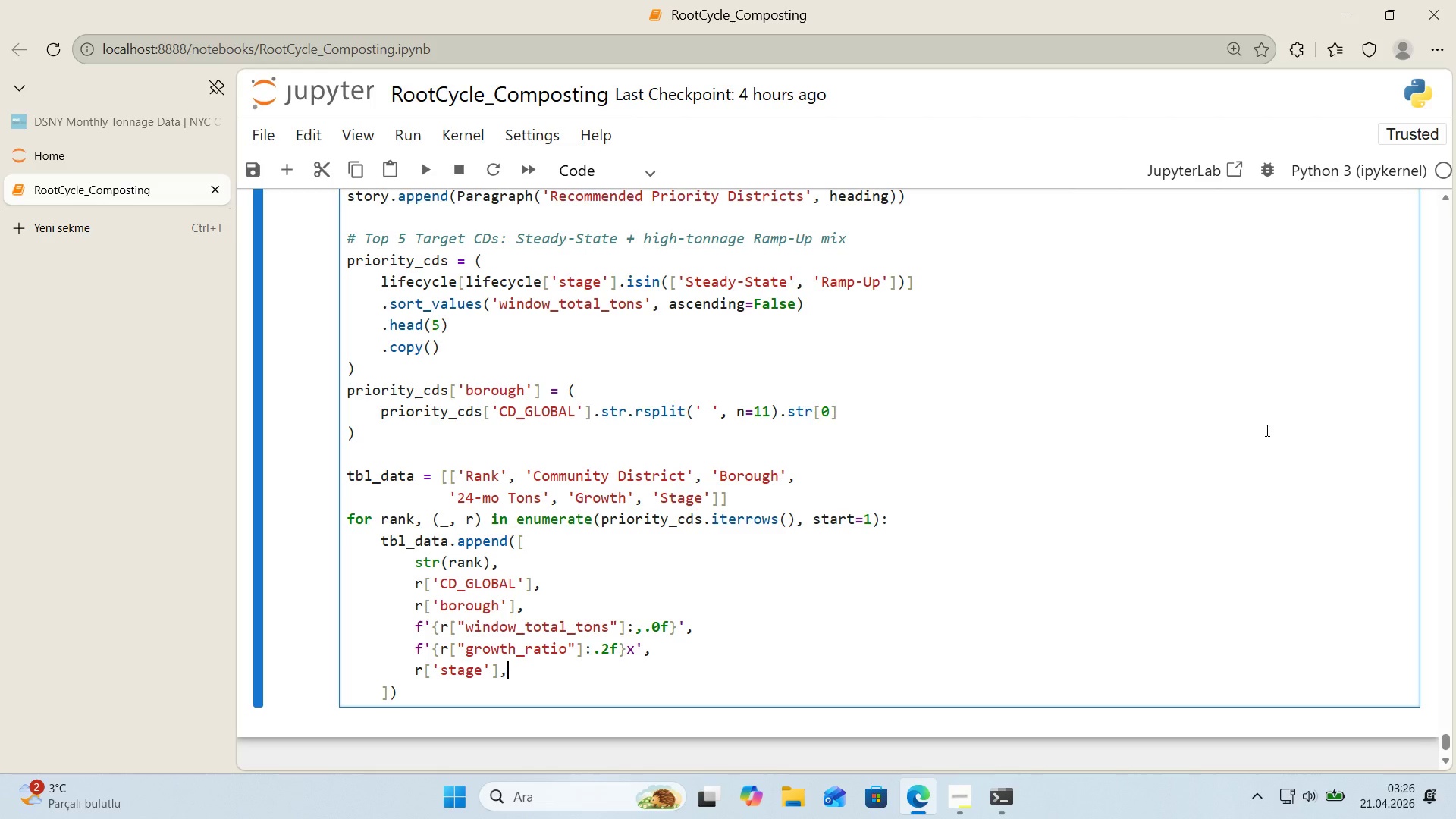 
key(ArrowDown)
 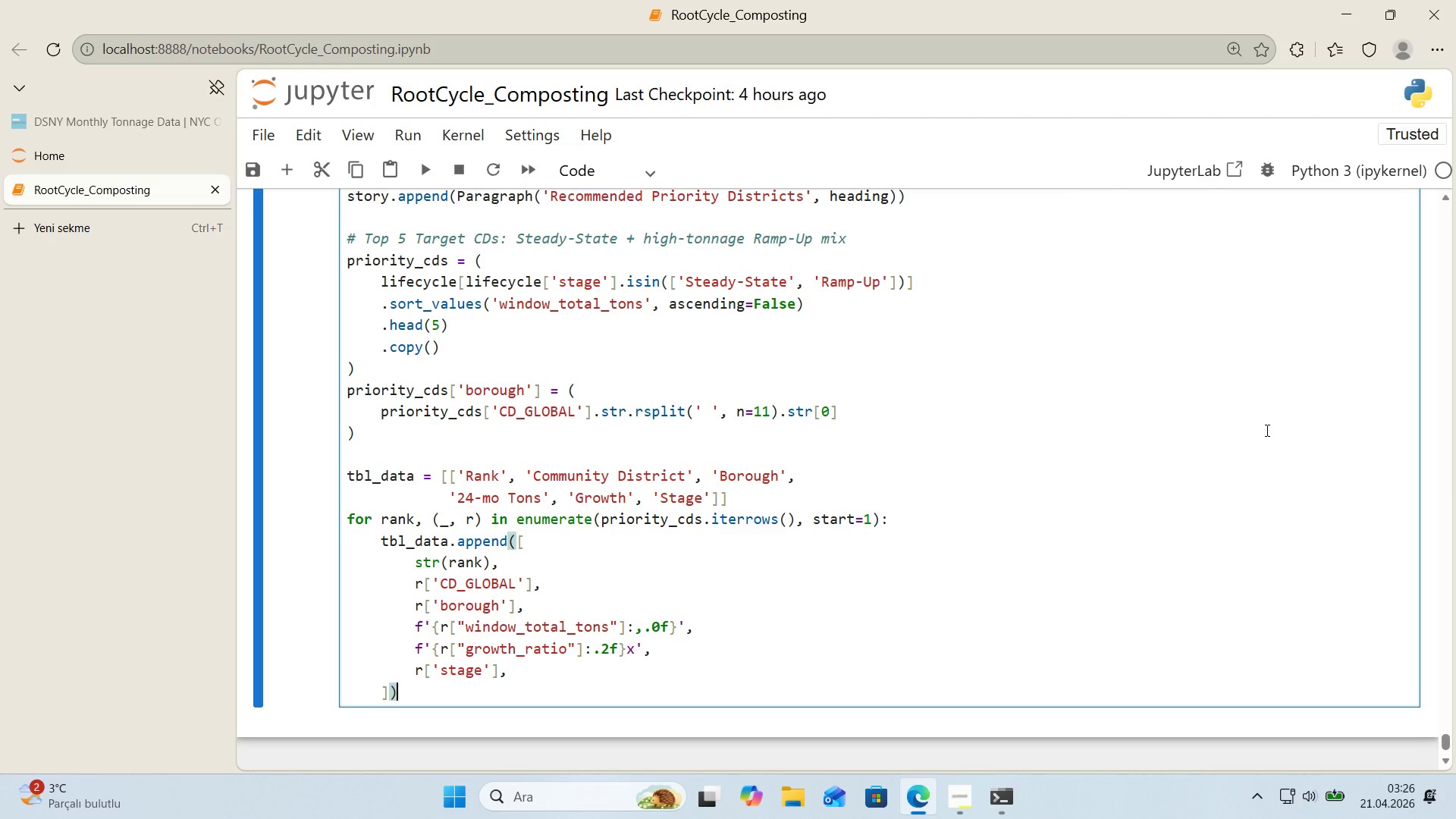 
key(Enter)
 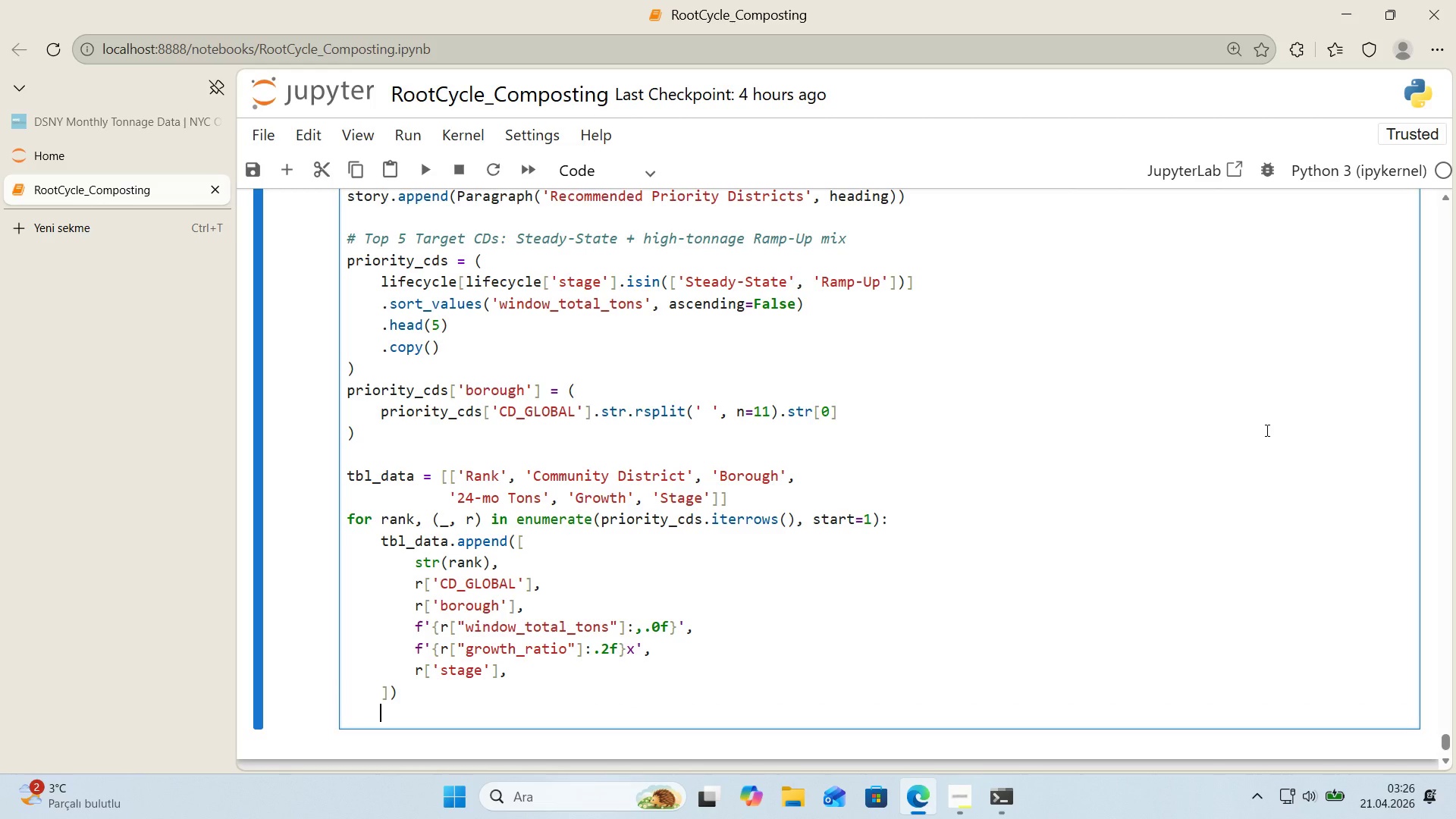 
key(Backspace)
 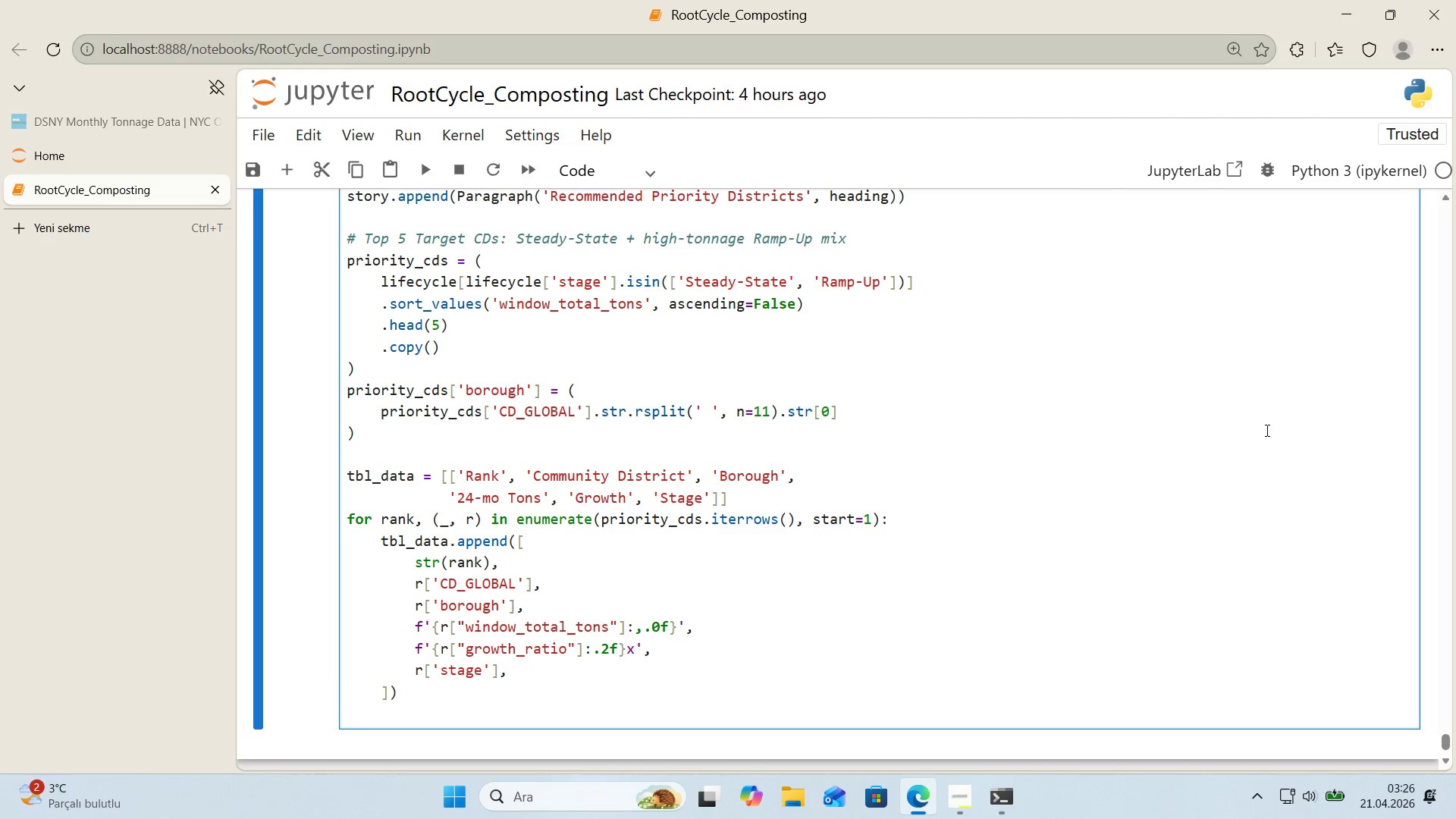 
scroll: coordinate [1266, 430], scroll_direction: down, amount: 1.0
 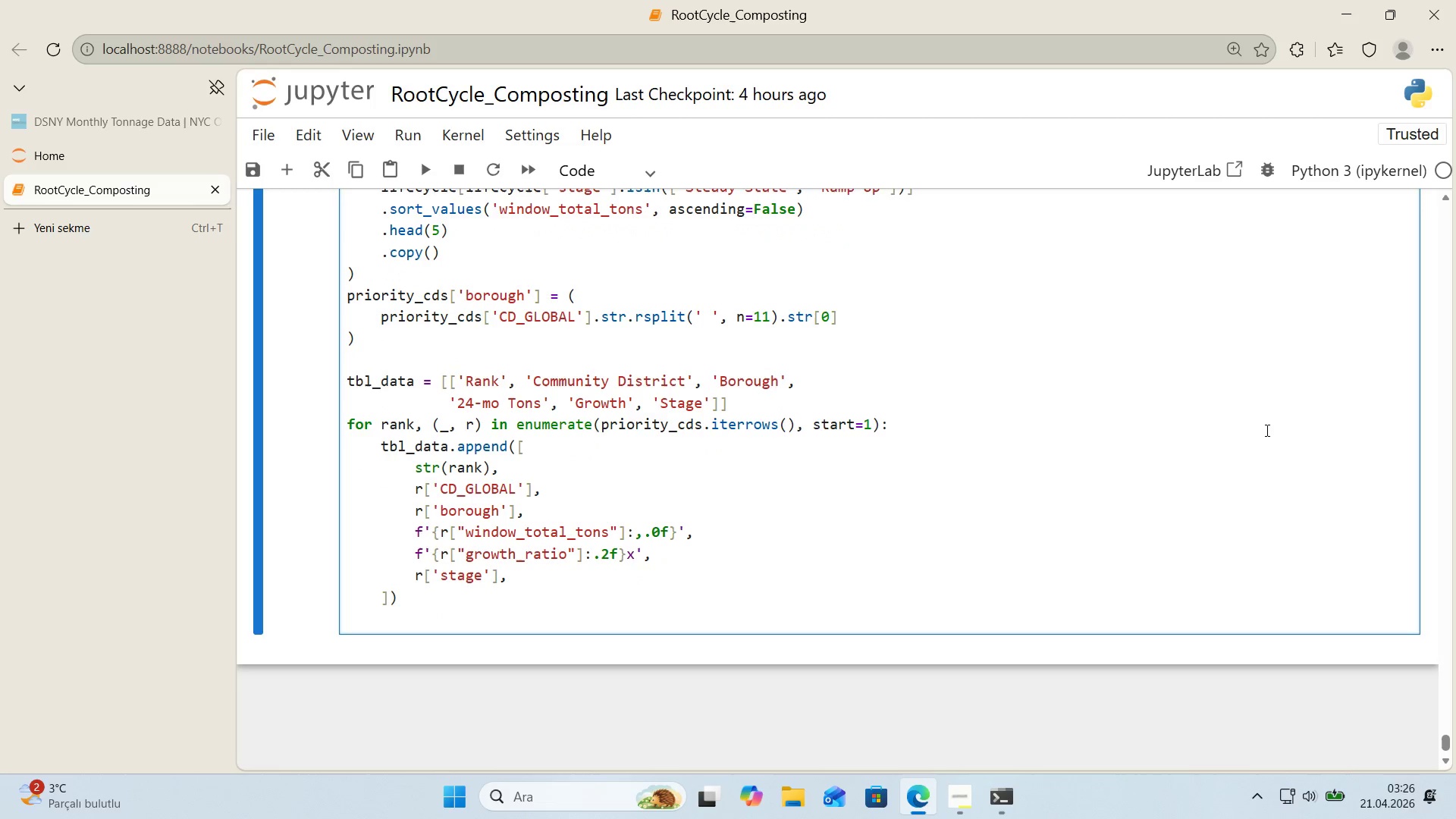 
key(Enter)
 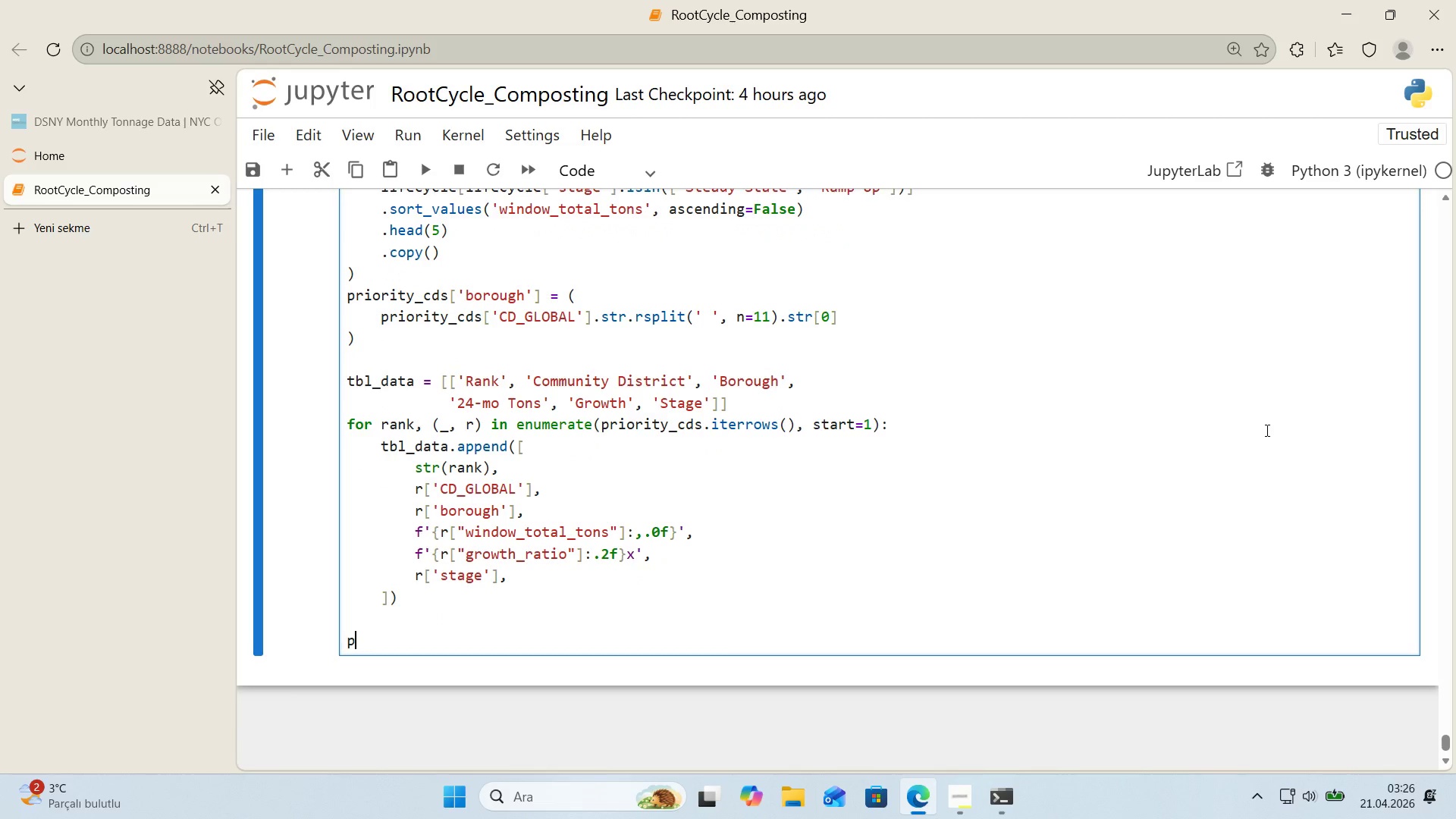 
type(pr'or'ty_tbl ) Table*()
 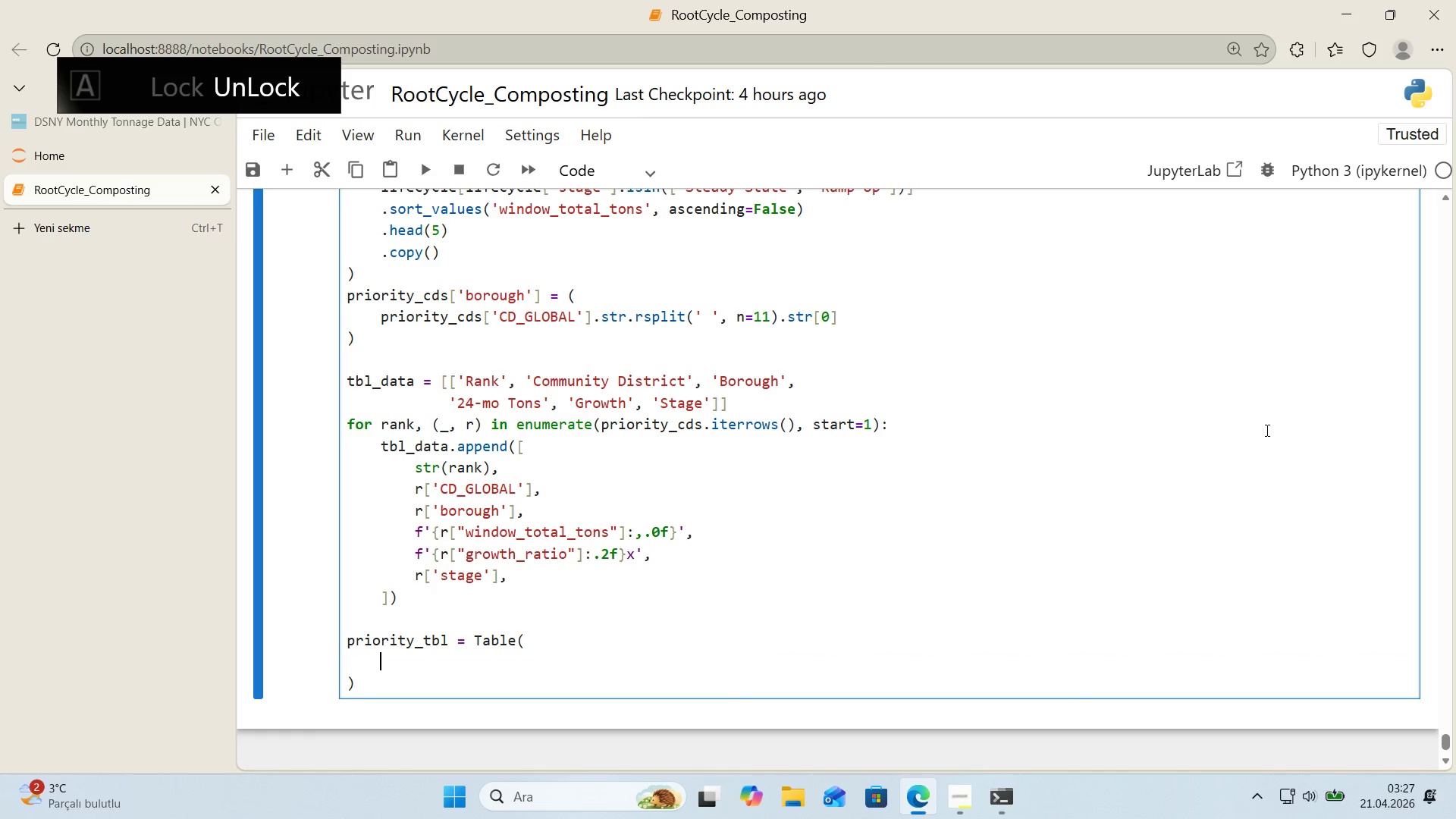 
 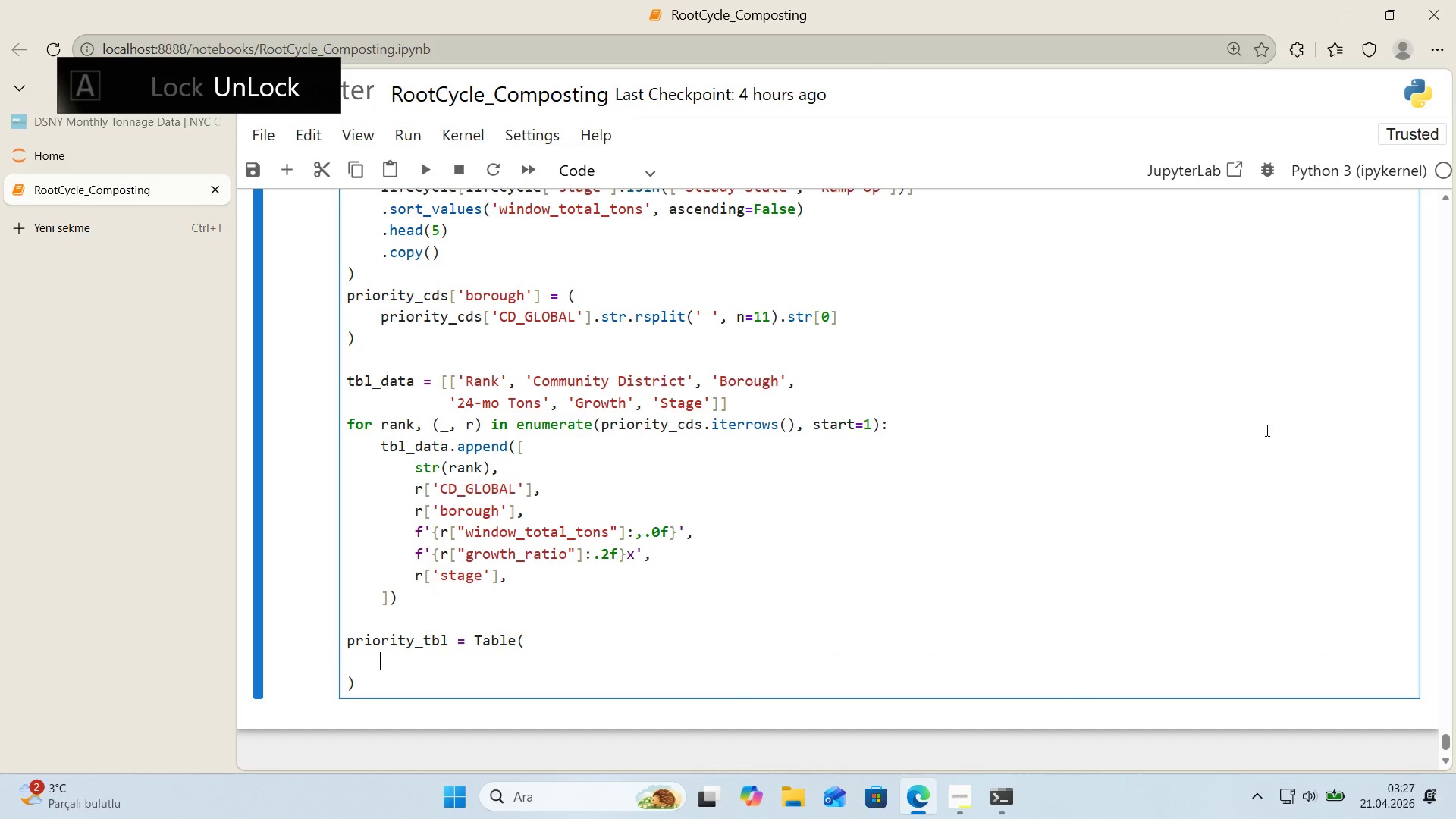 
key(ArrowLeft)
 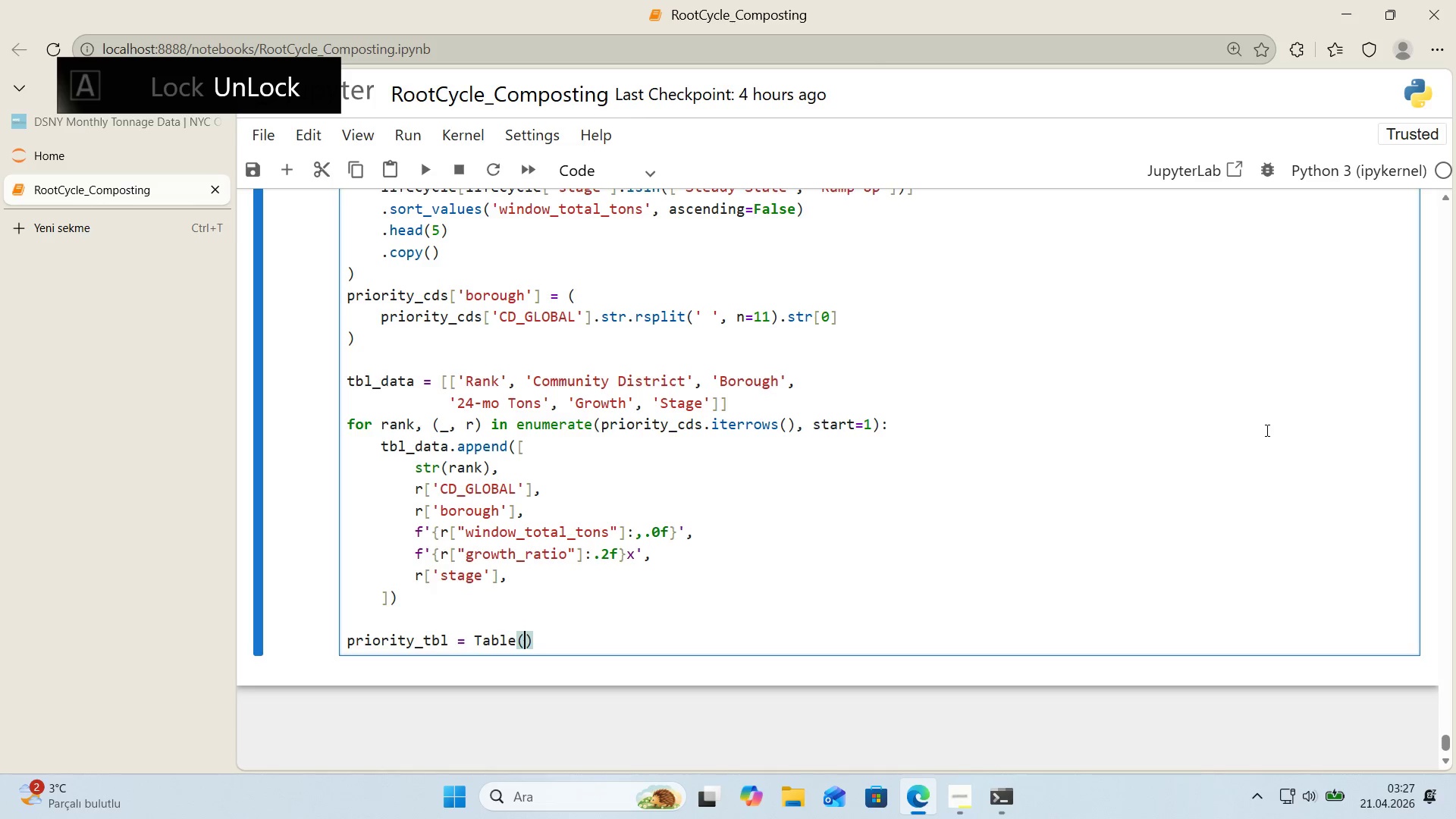 
key(Enter)
 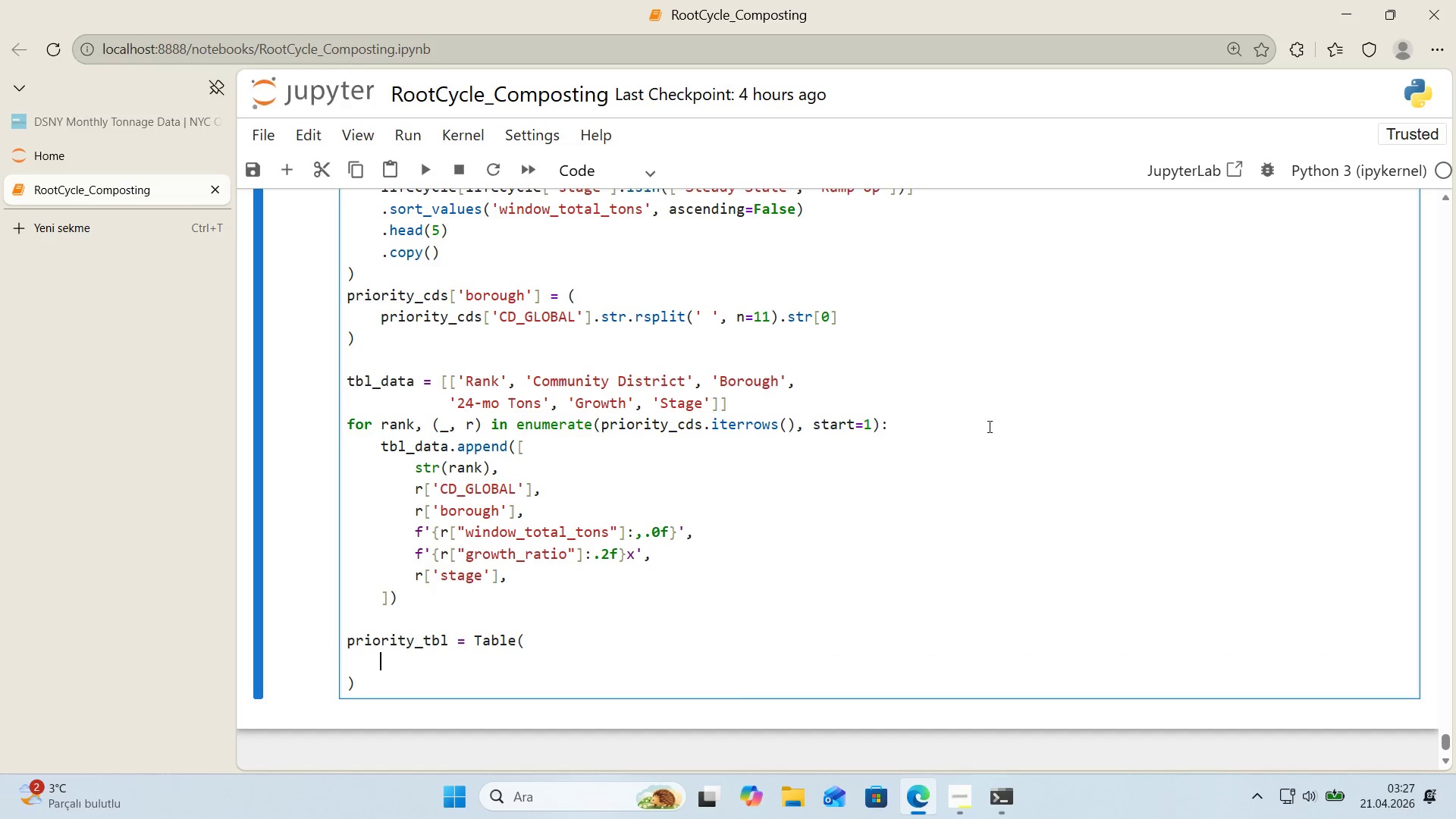 
scroll: coordinate [936, 423], scroll_direction: down, amount: 1.0
 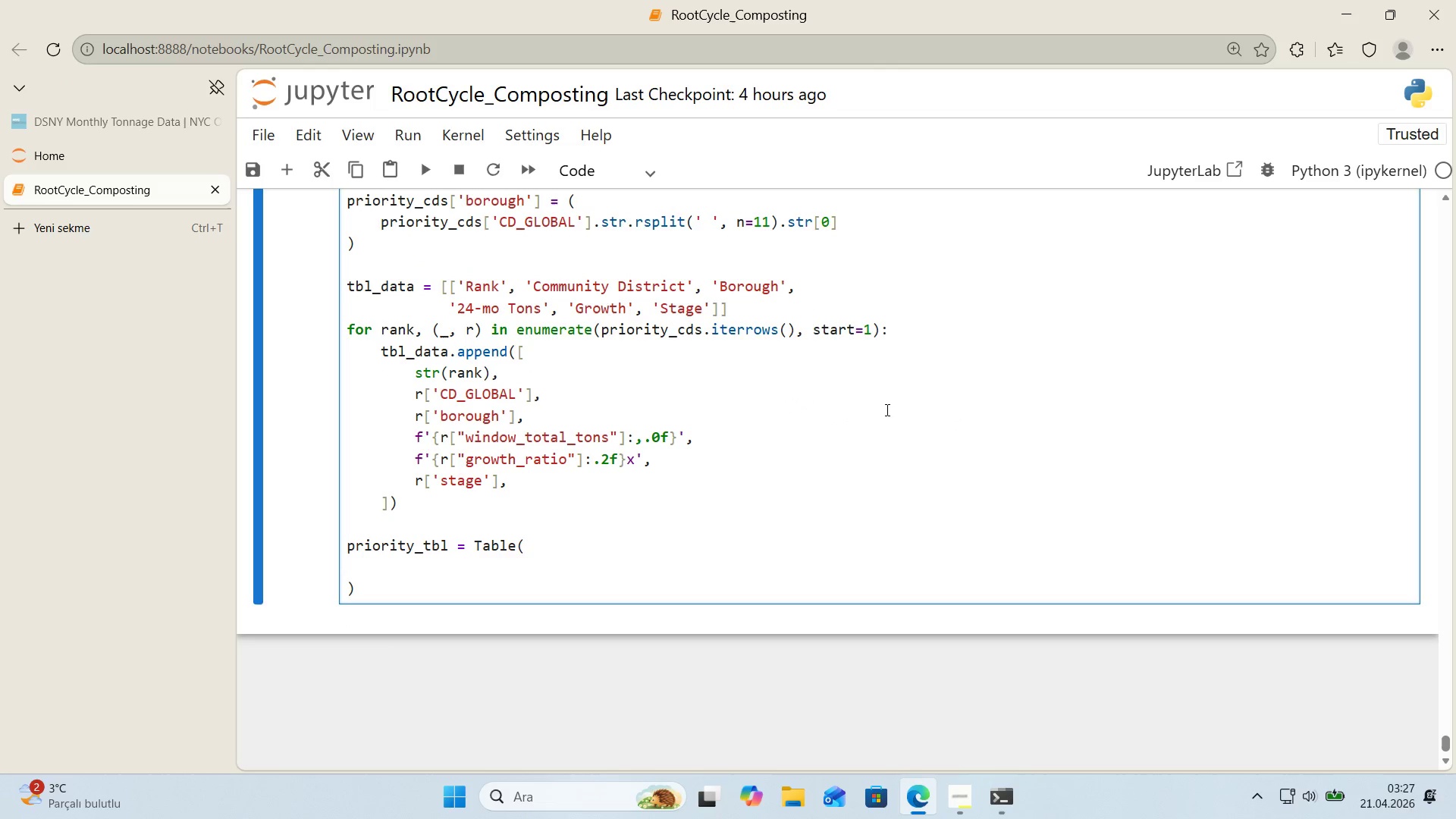 
type(tbl_data,)
 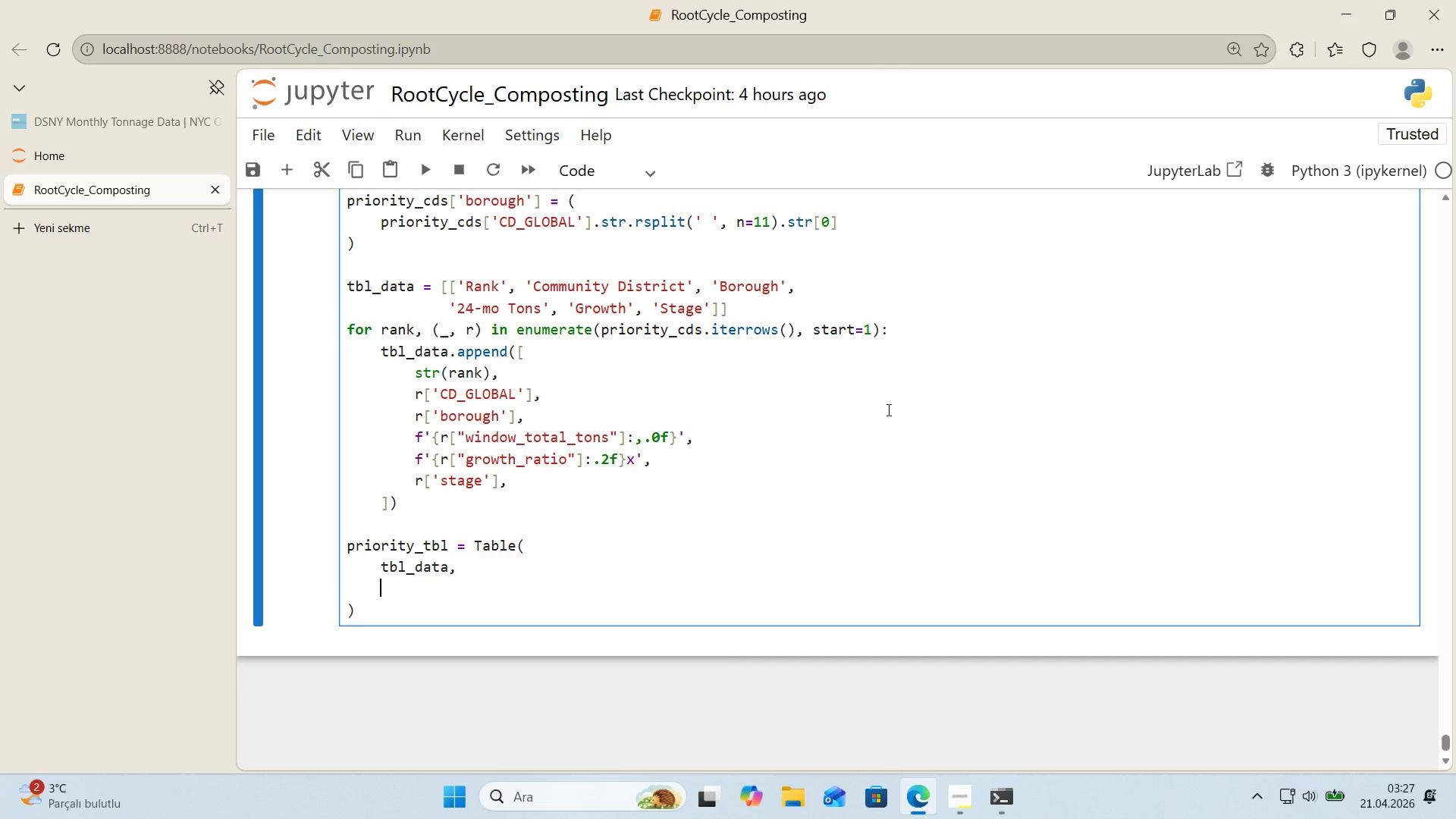 
key(Enter)
 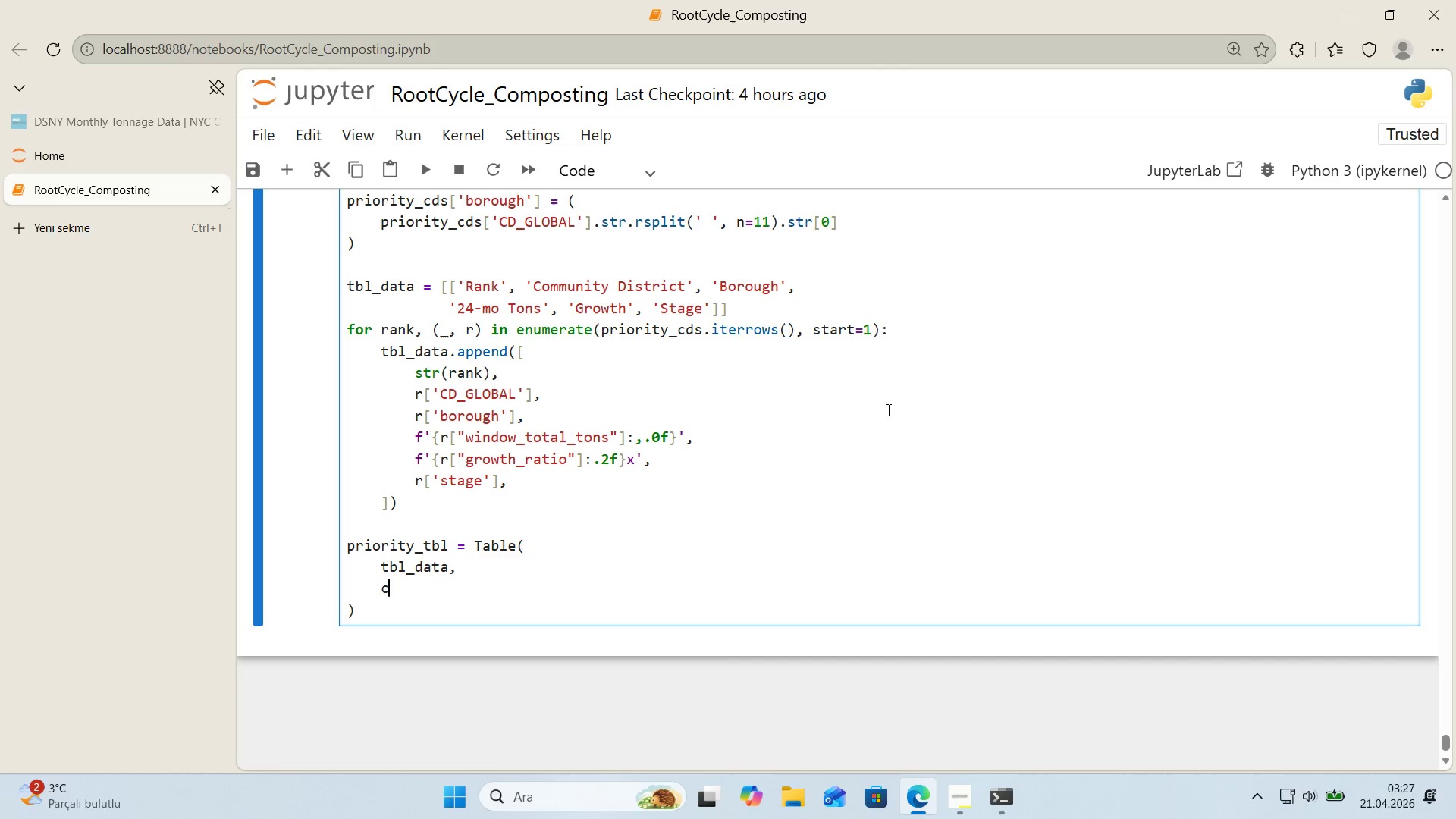 
type(colW'dr)
key(Backspace)
type(ths))
 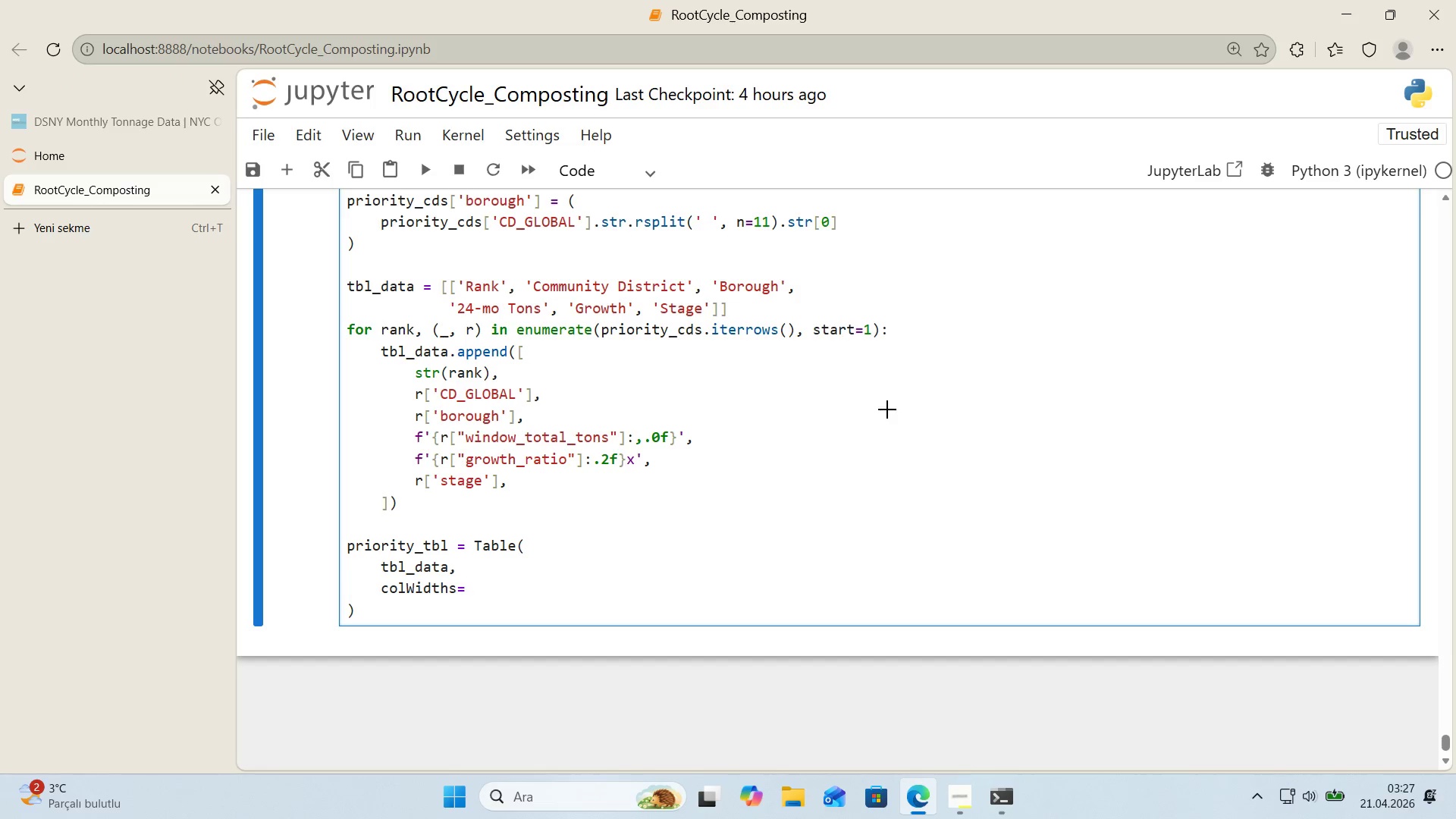 
key(Alt+Control+8)
 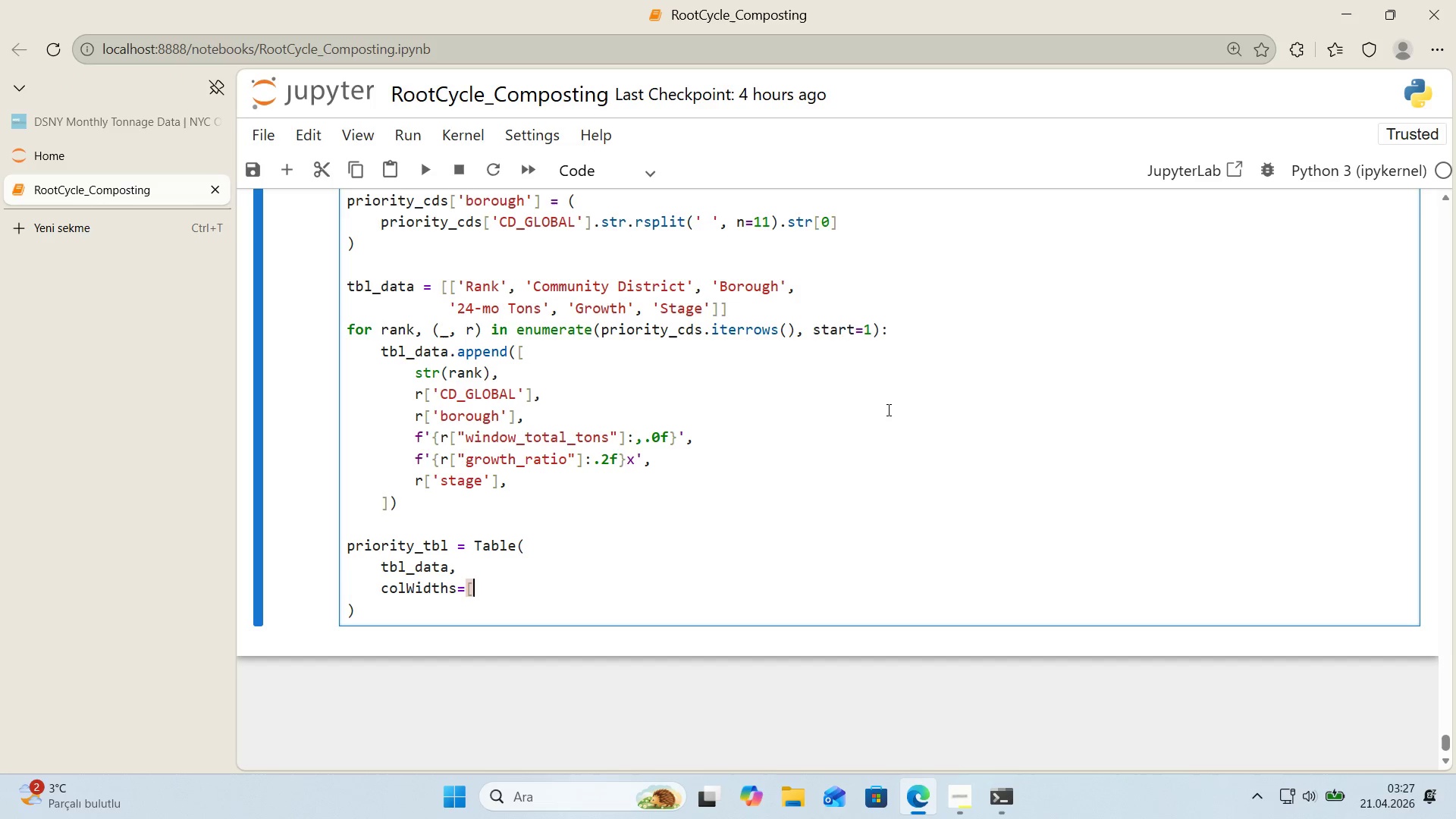 
key(Alt+Control+9)
 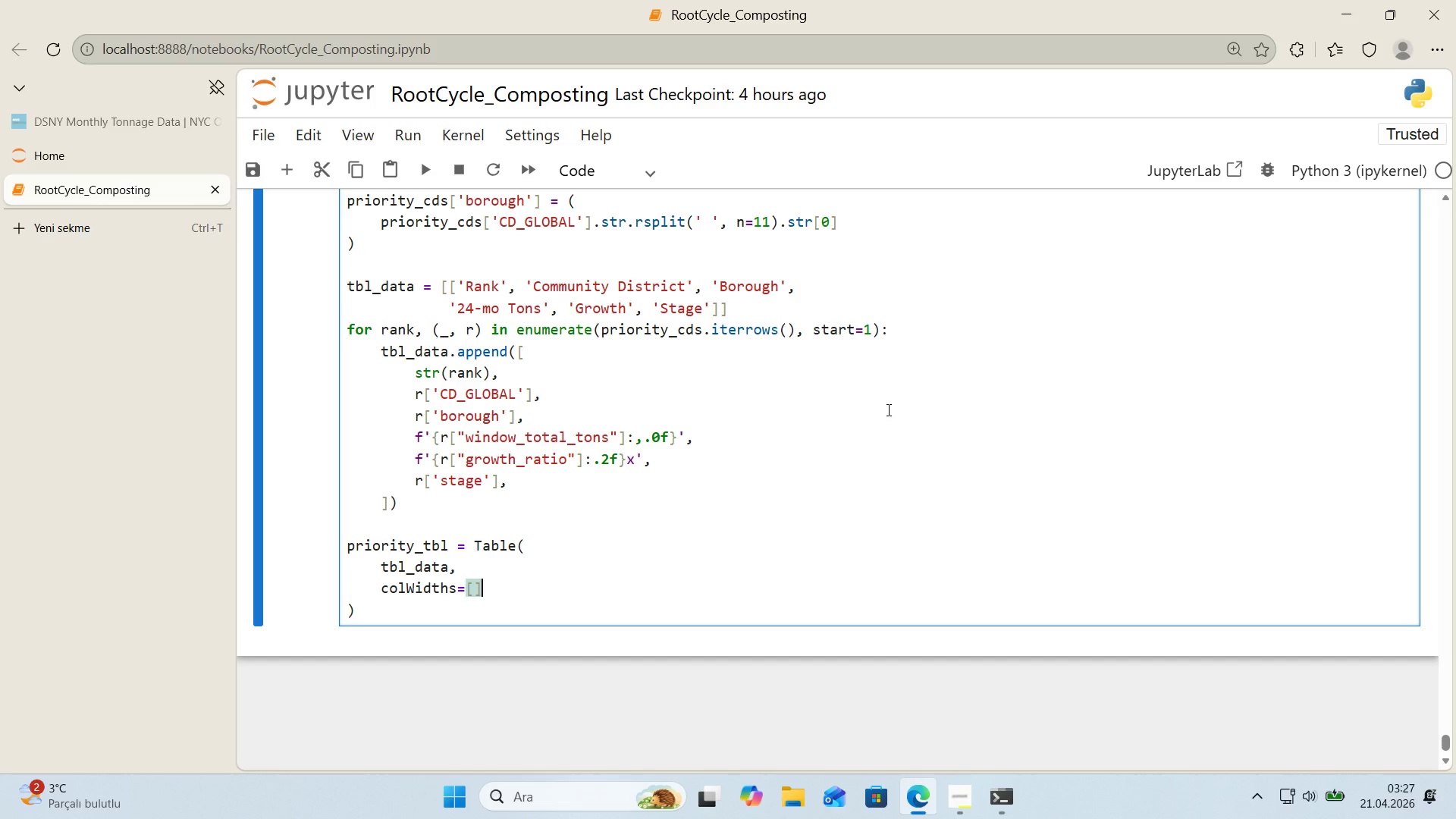 
key(ArrowLeft)
 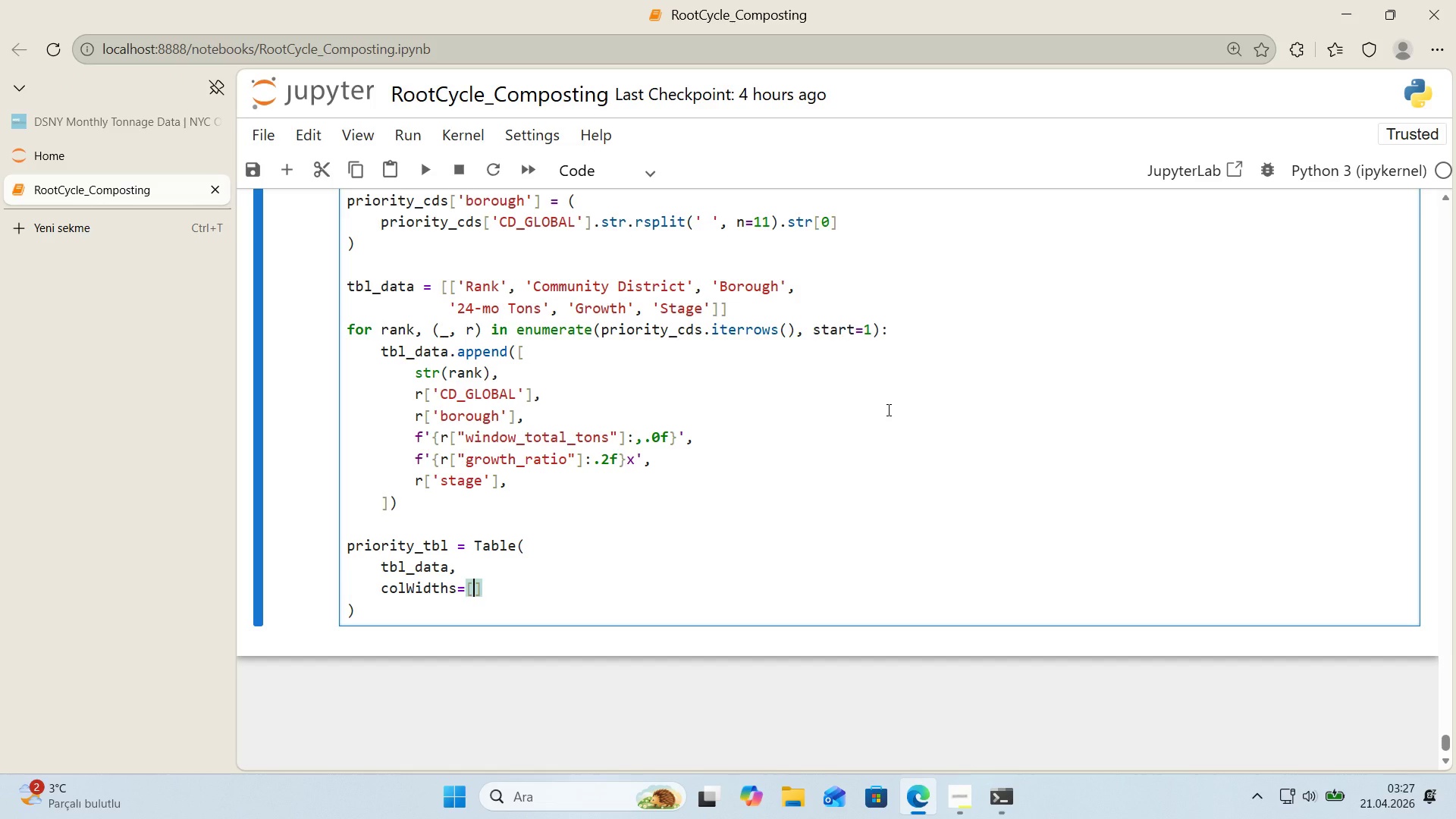 
hold_key(key=ShiftRight, duration=0.34)
 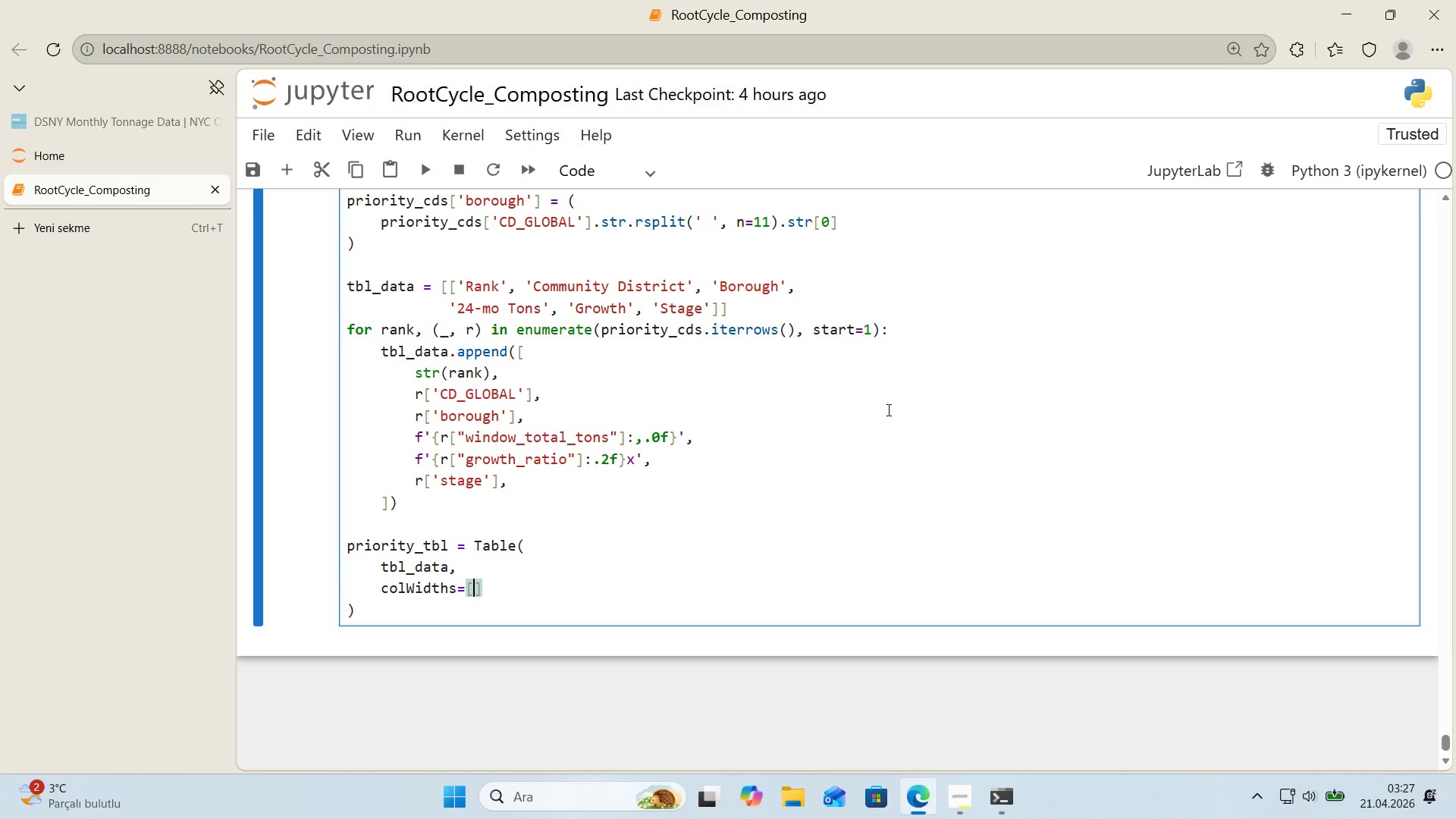 
type(0.5*'nch, 1.6*'nch, 1.2*'nch, 1.0*'nch, 0.8*'nch, 1.1*'nch)
 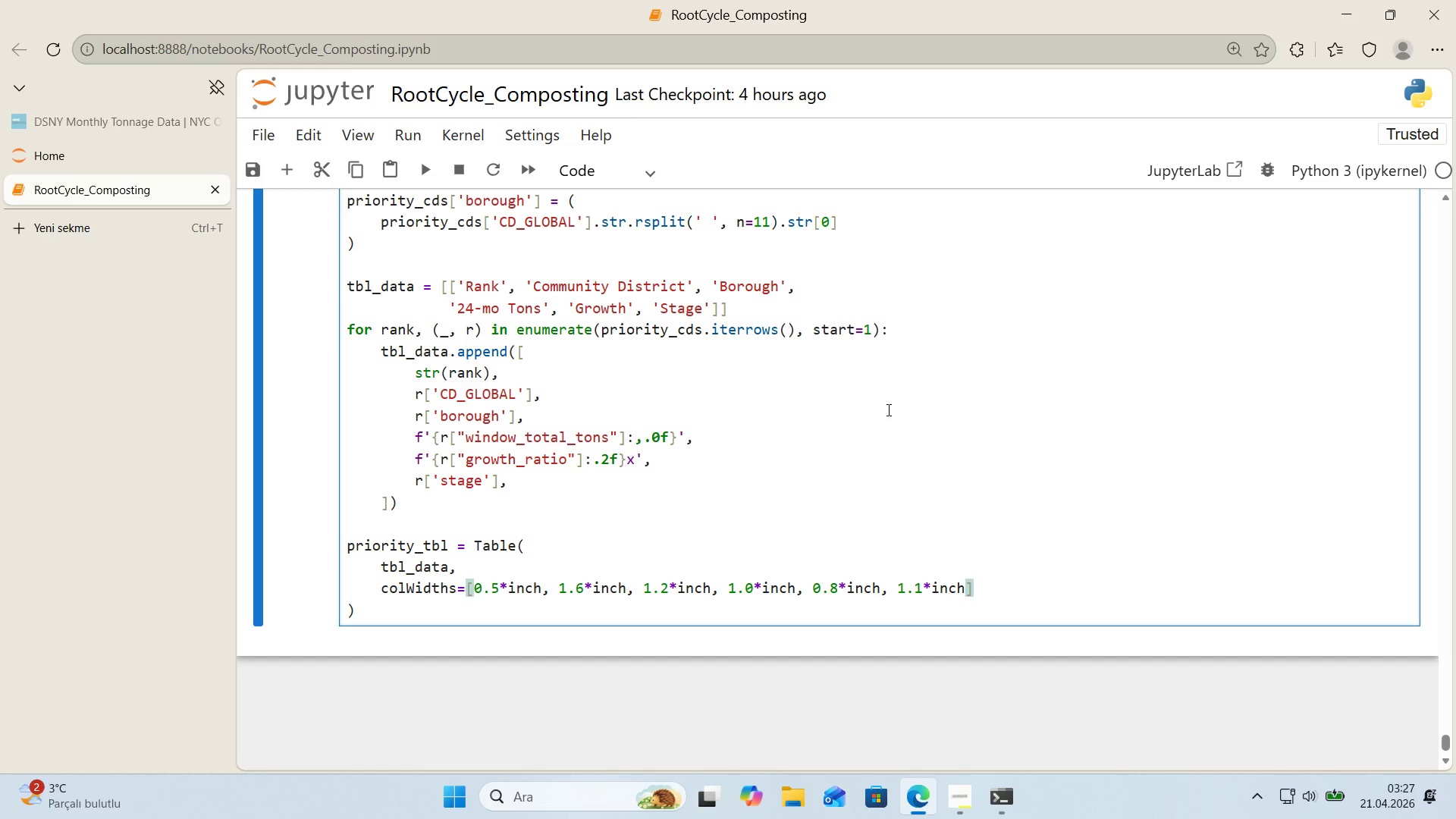 
key(ArrowRight)
 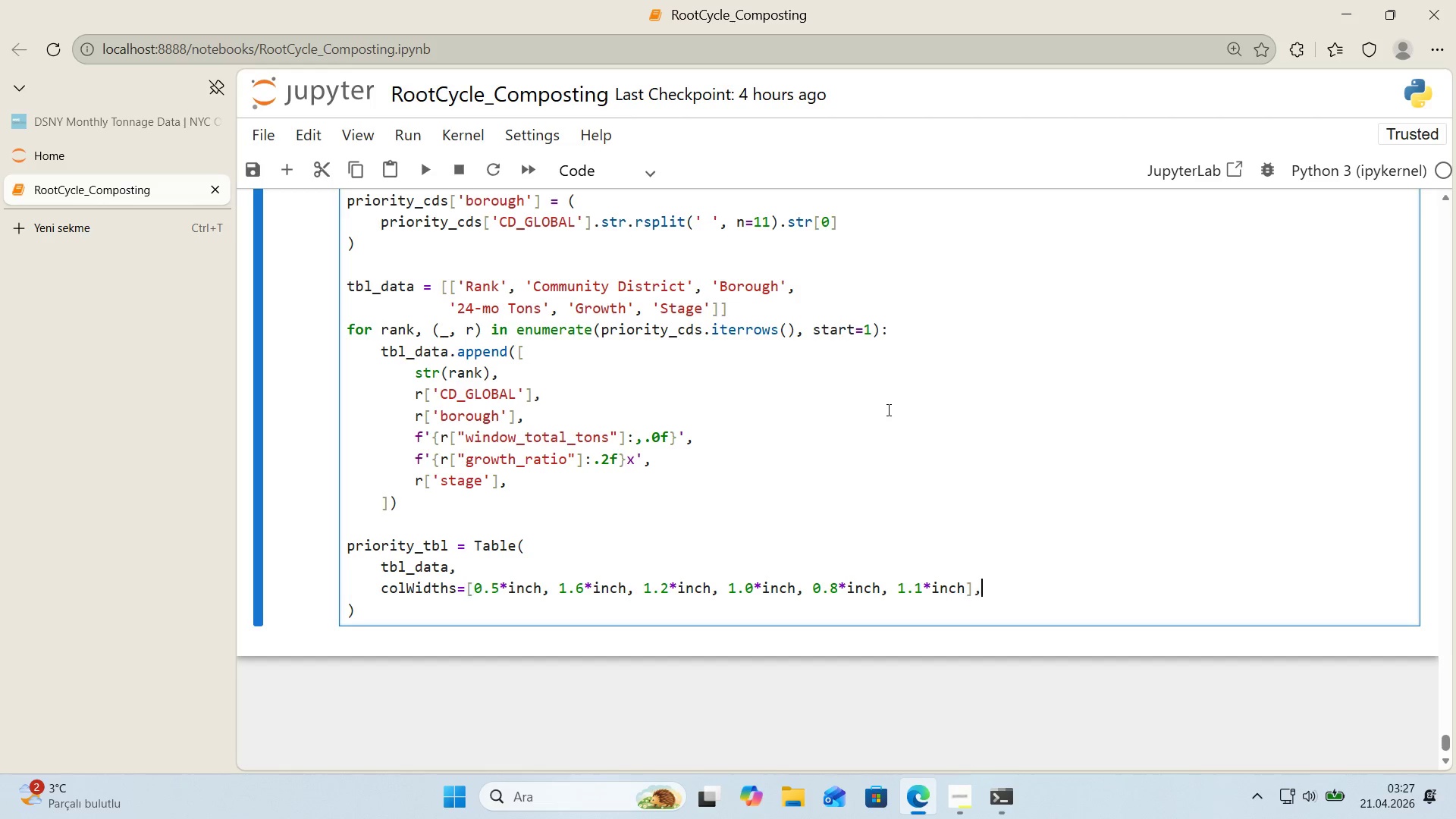 
key(Comma)
 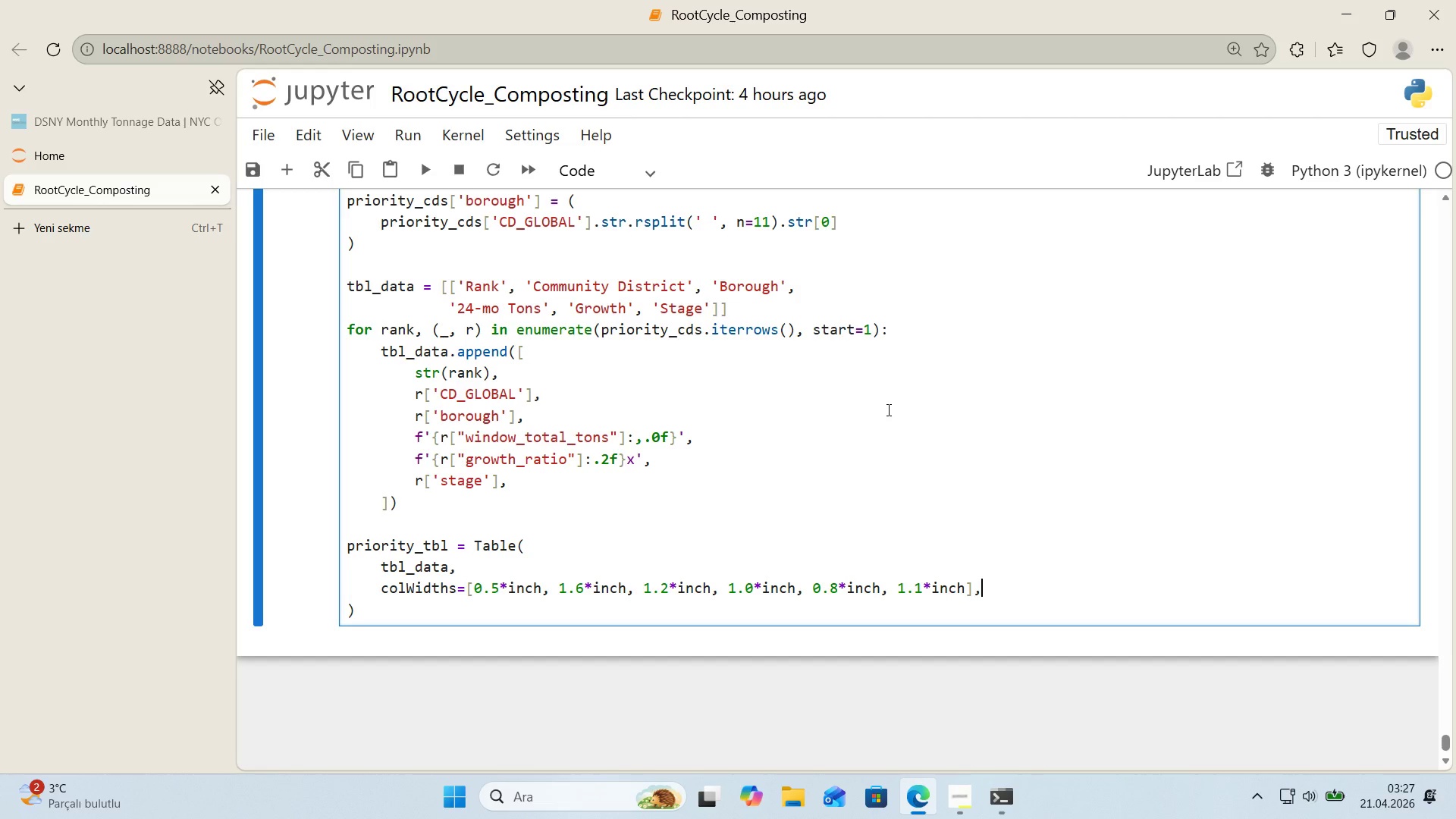 
key(ArrowDown)
 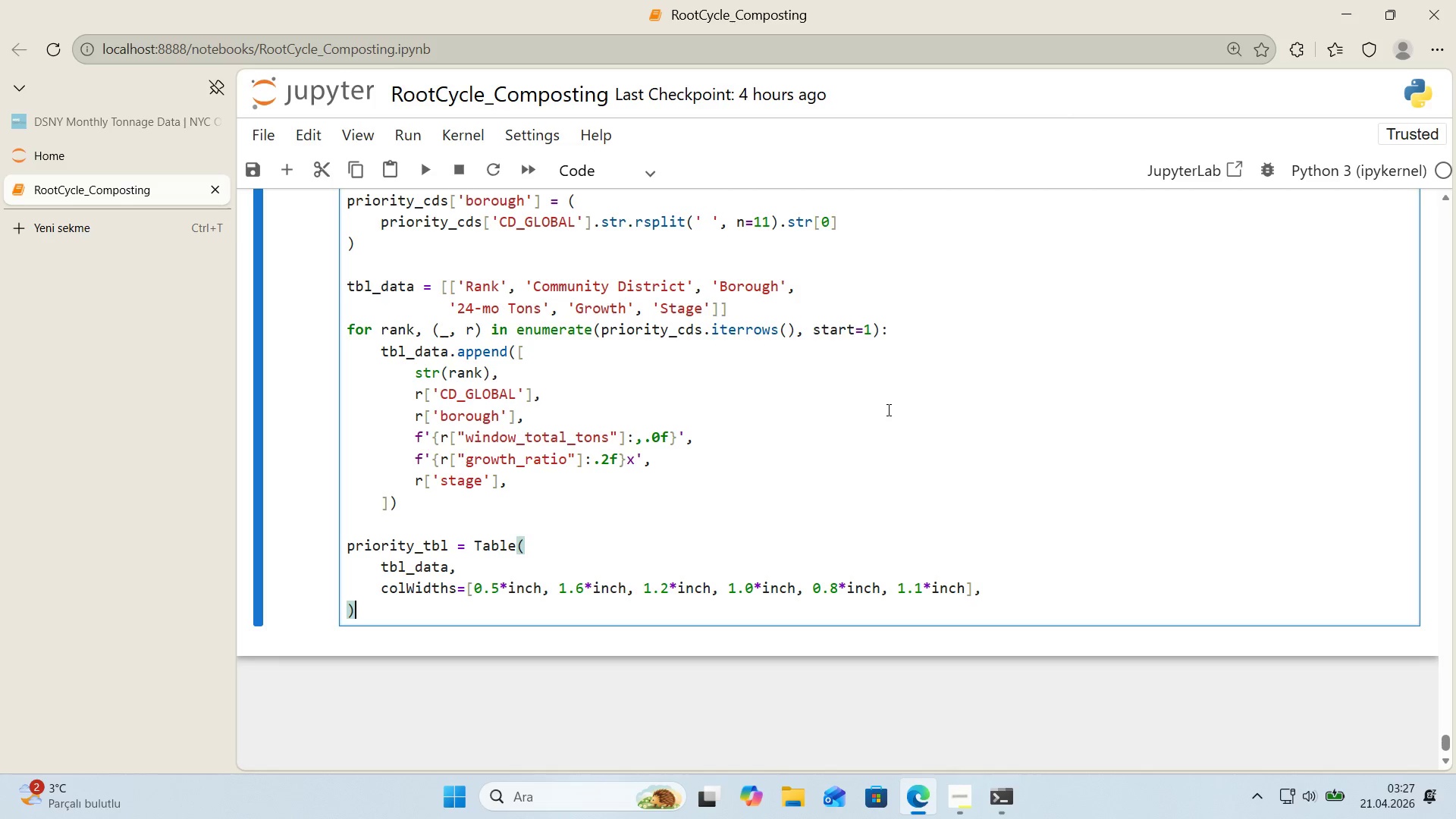 
key(Enter)
 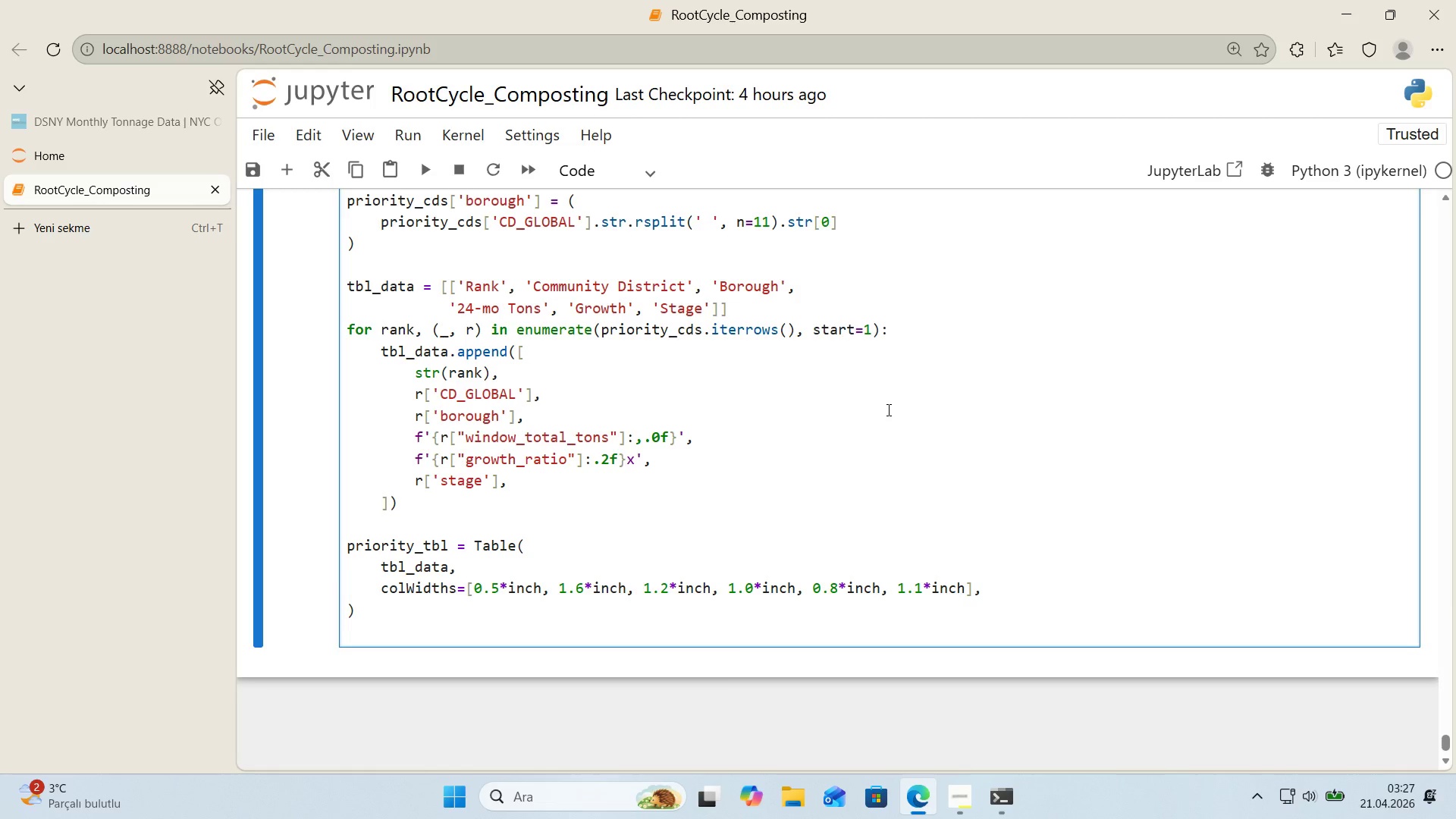 
type(pr'or'ty_tbl.setStyle*()
 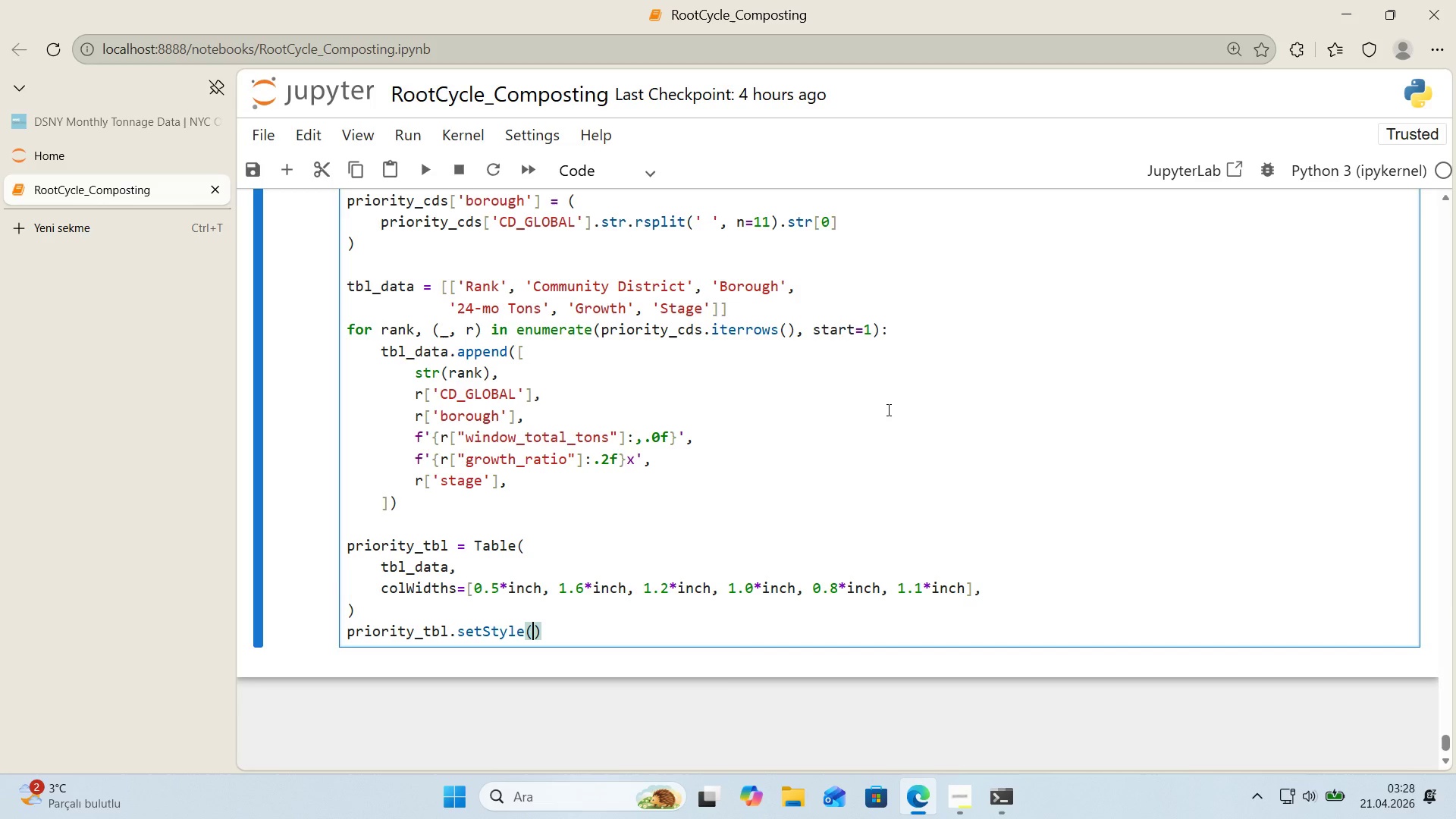 
 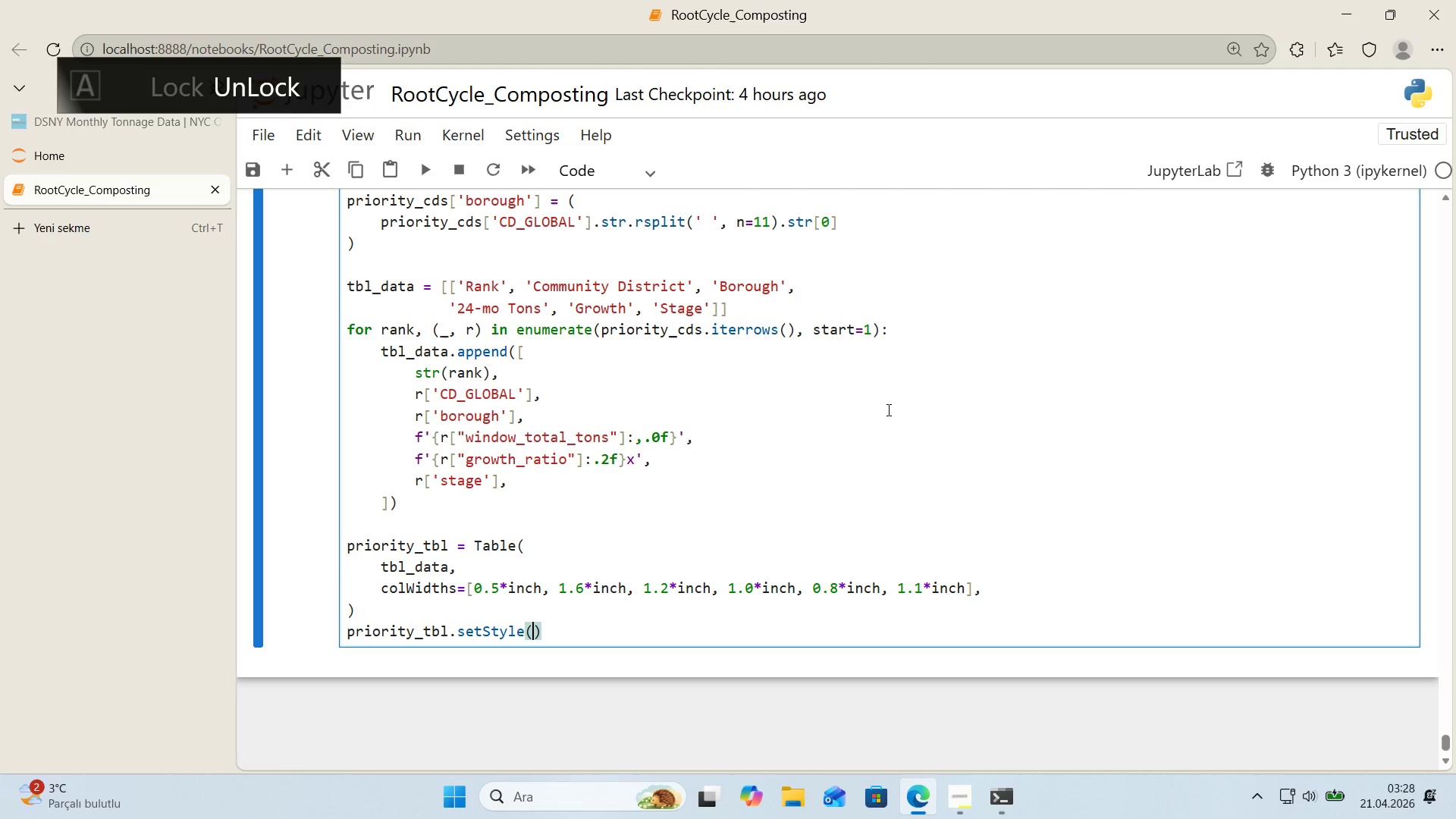 
key(ArrowLeft)
 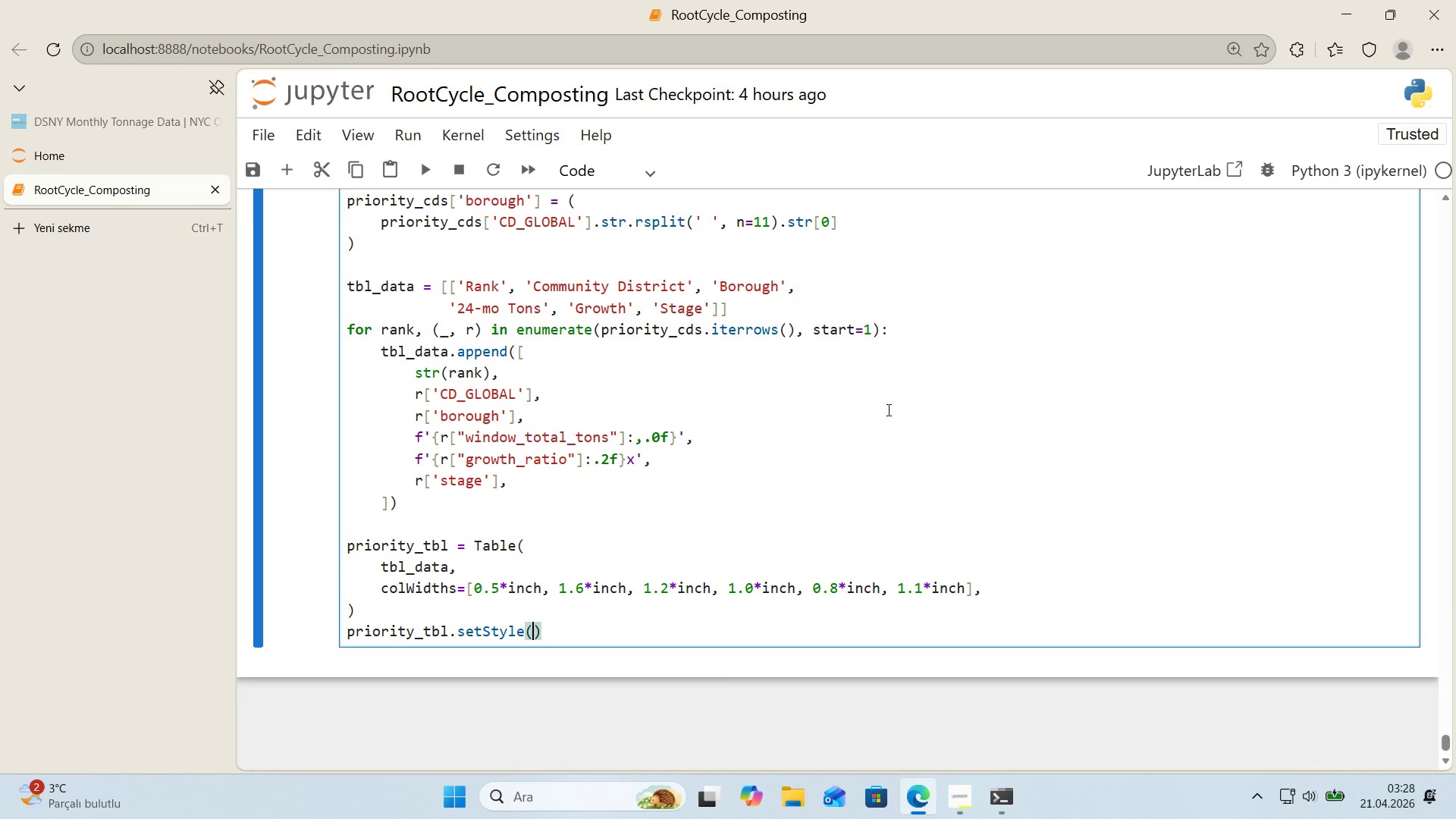 
type(TableStyle*()
 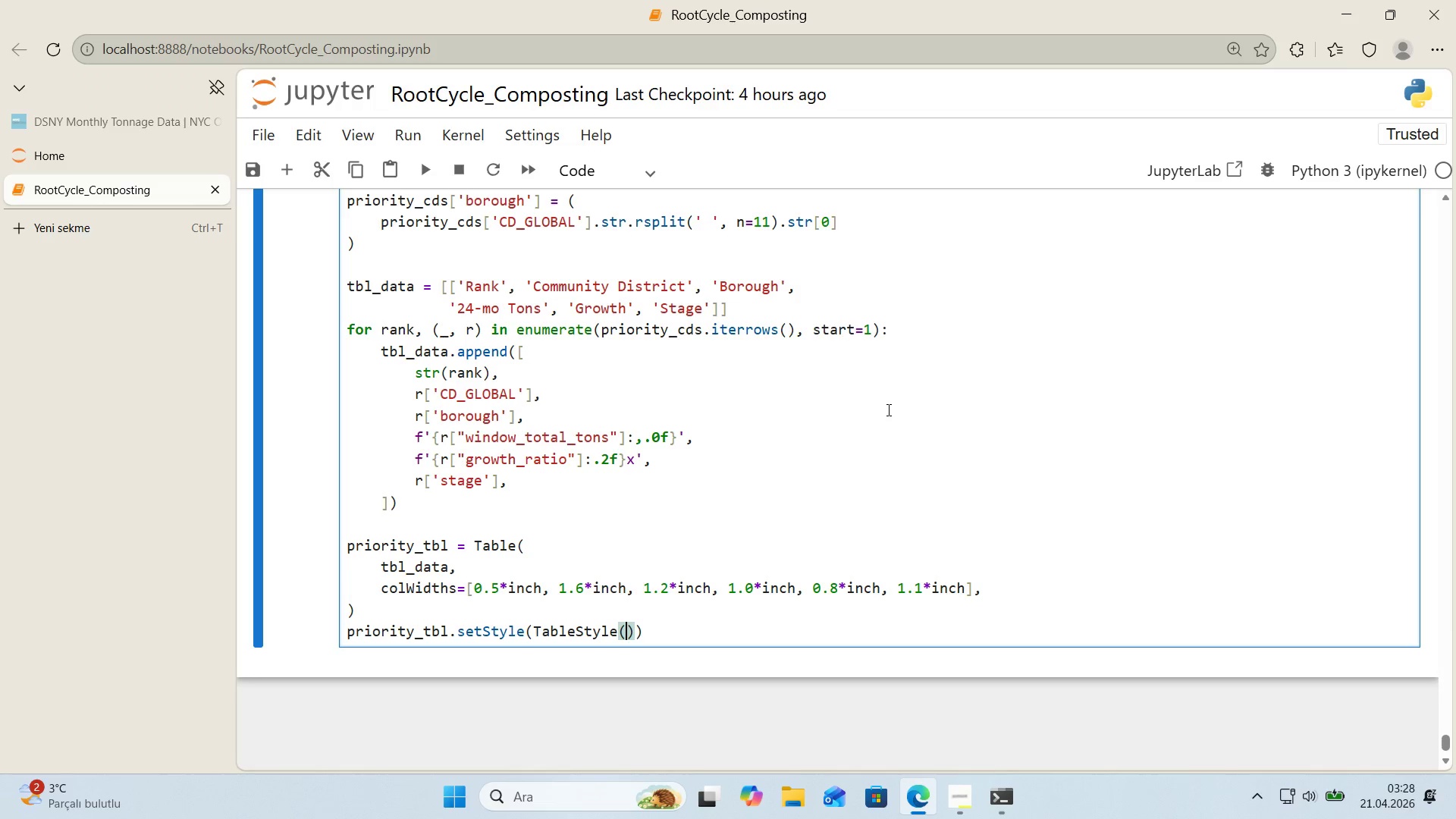 
 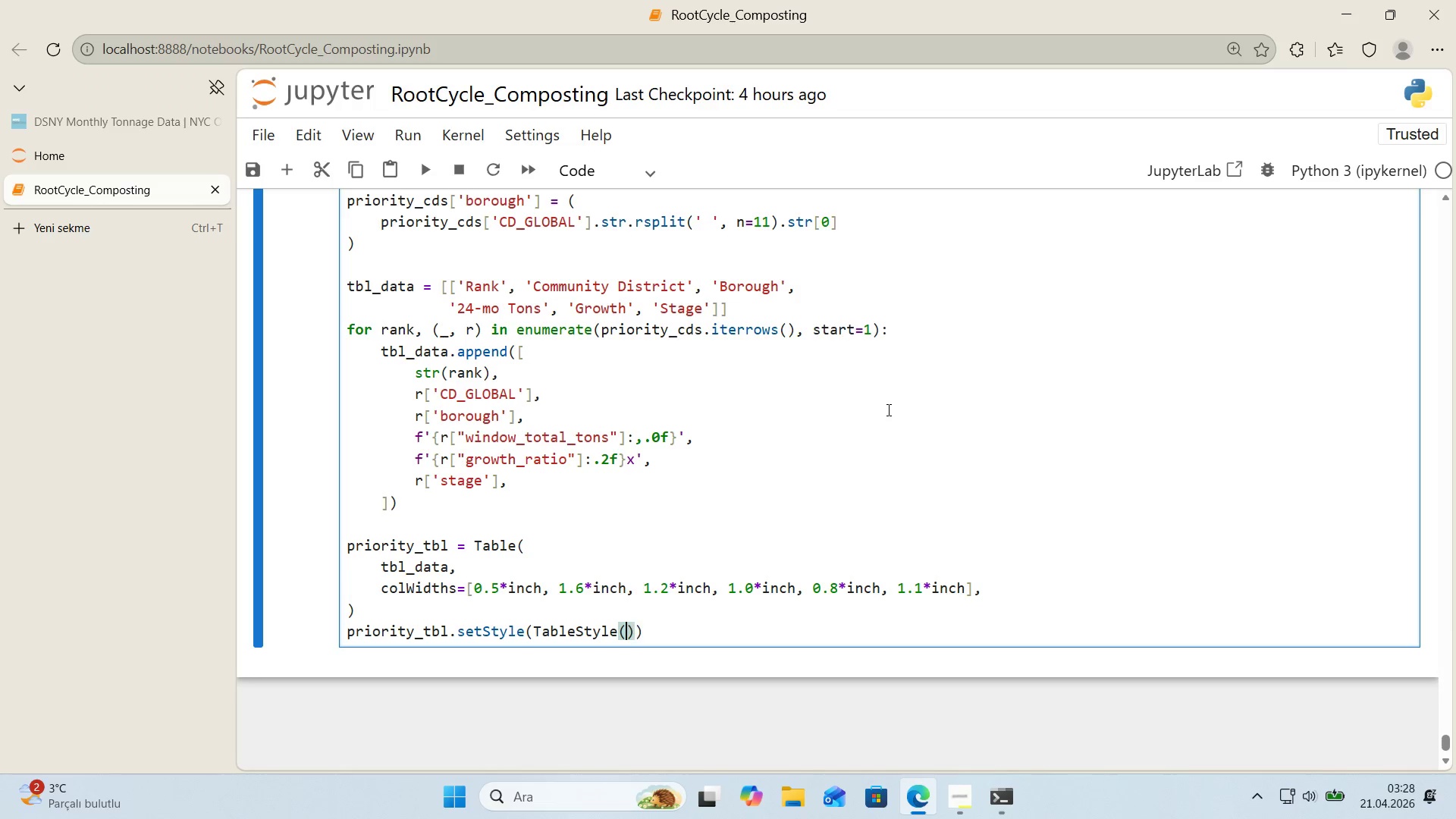 
key(ArrowLeft)
 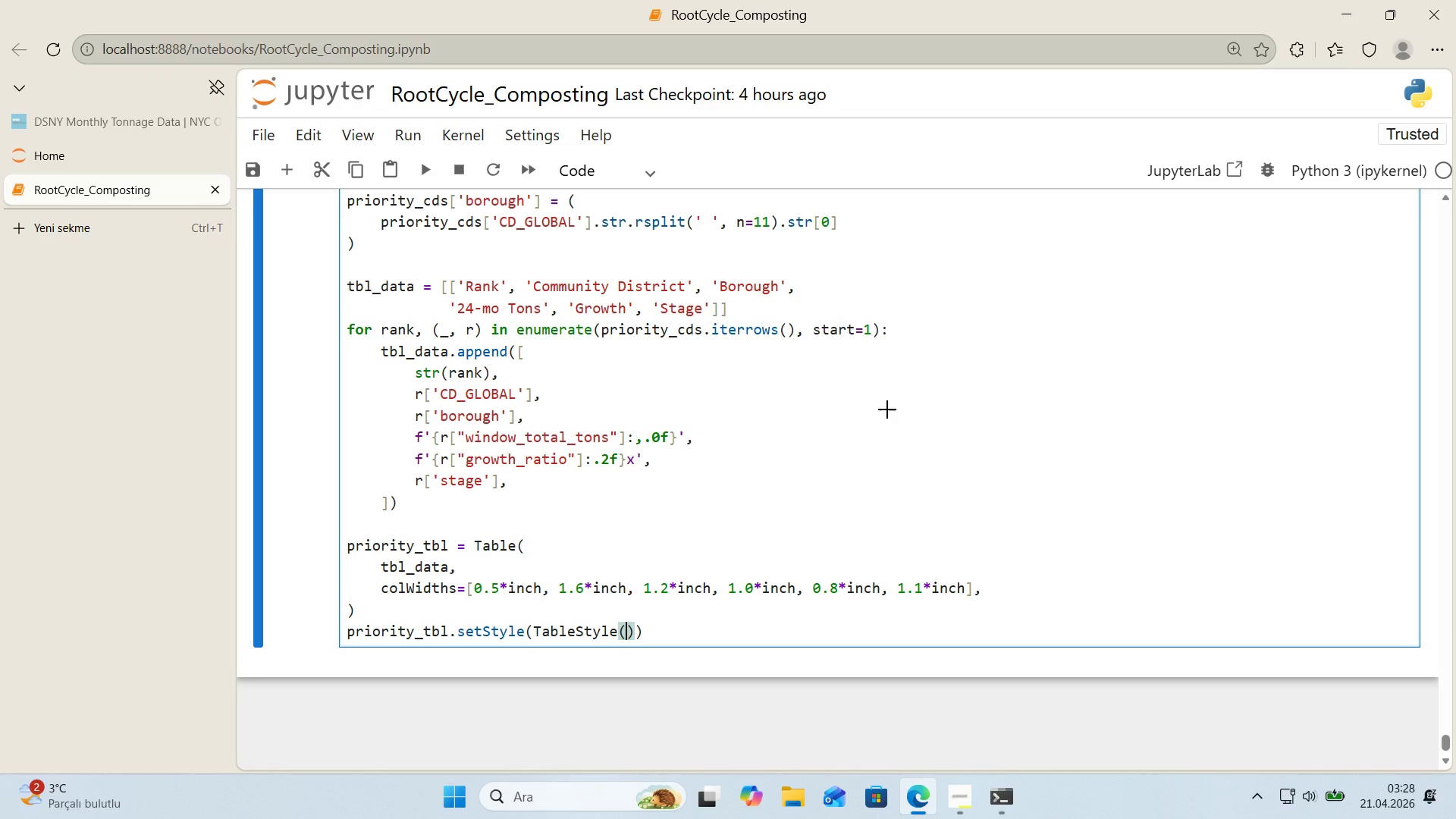 
key(Alt+Control+8)
 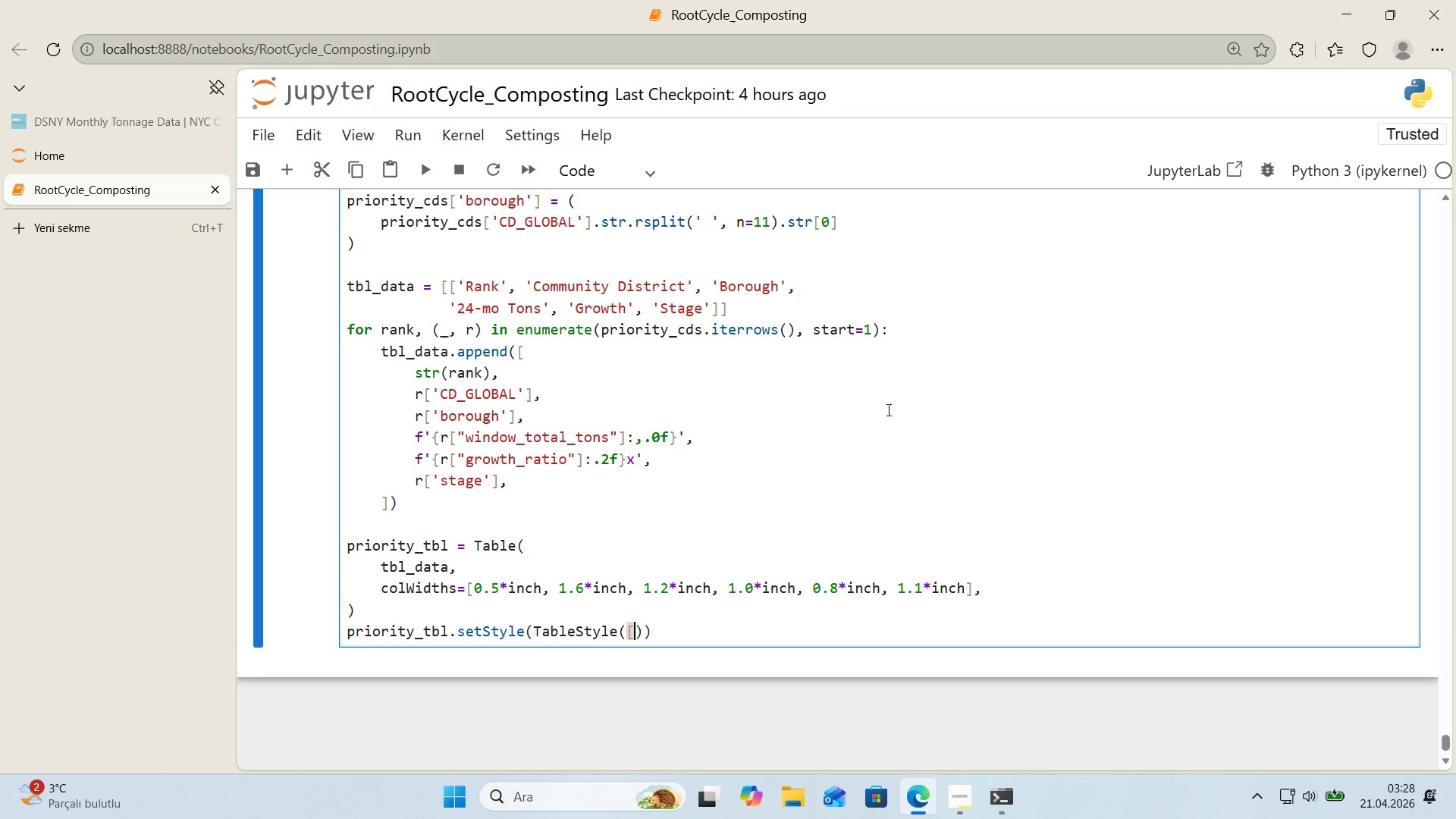 
key(Alt+Control+9)
 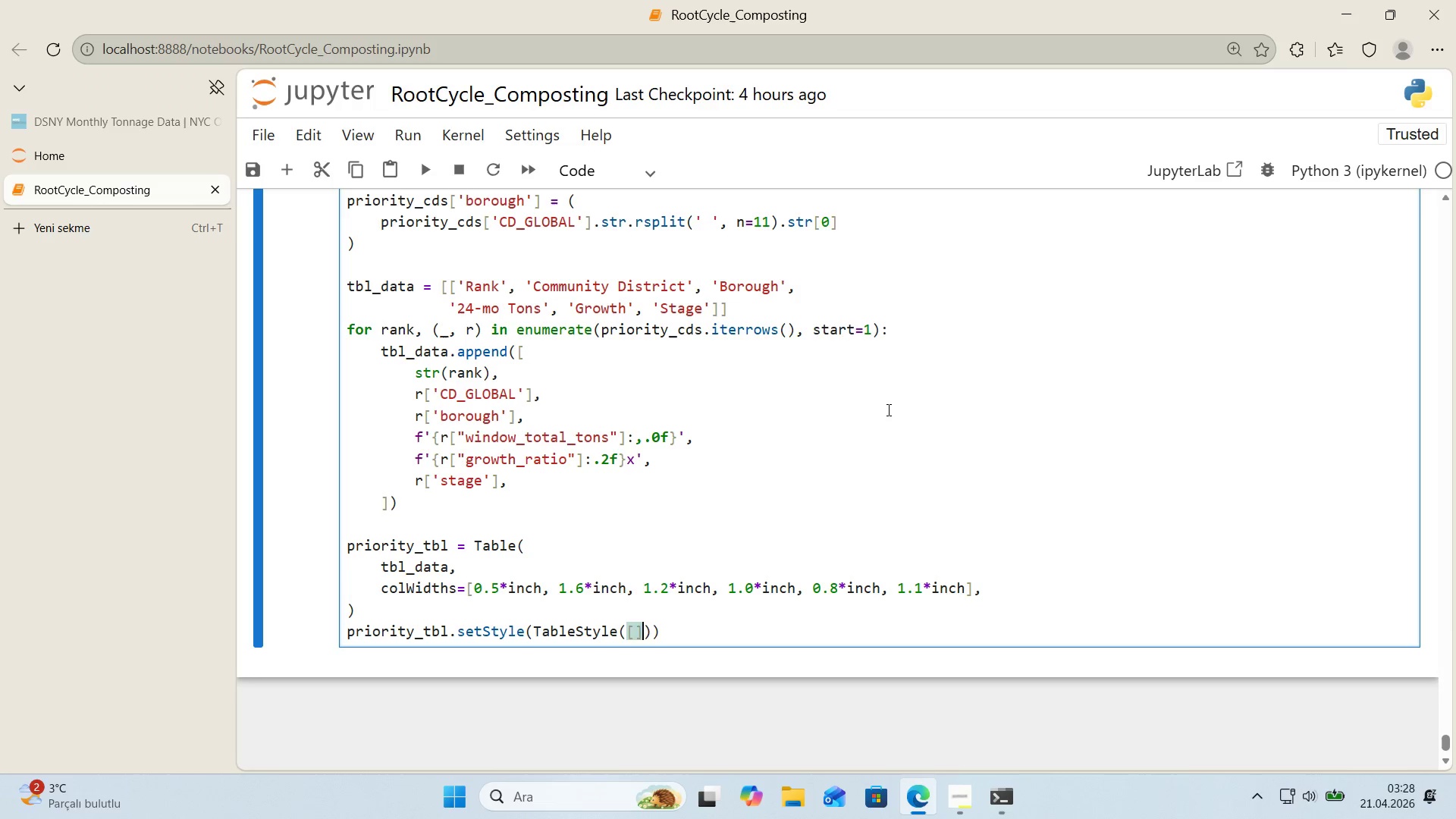 
key(ArrowLeft)
 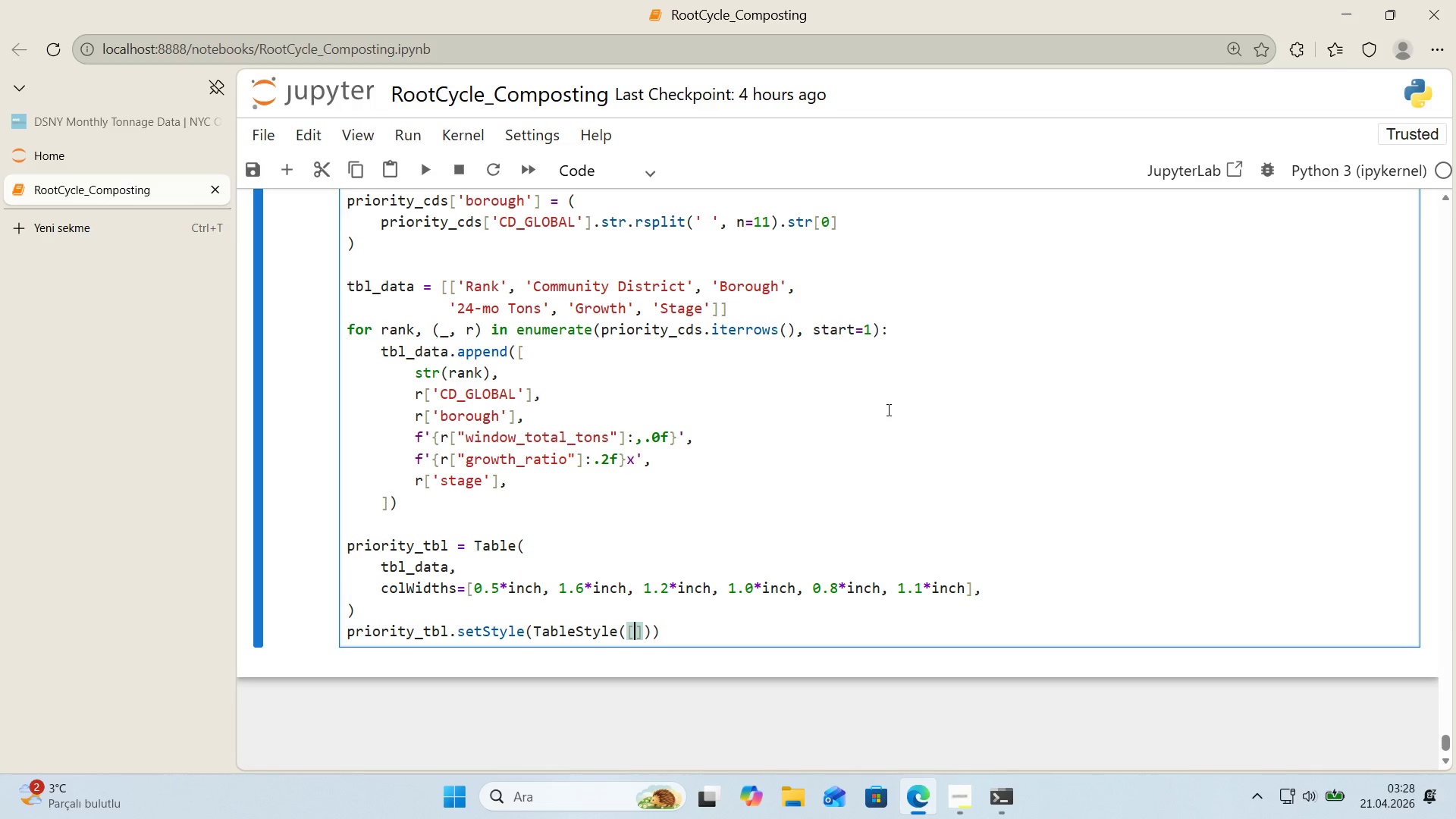 
wait(5.2)
 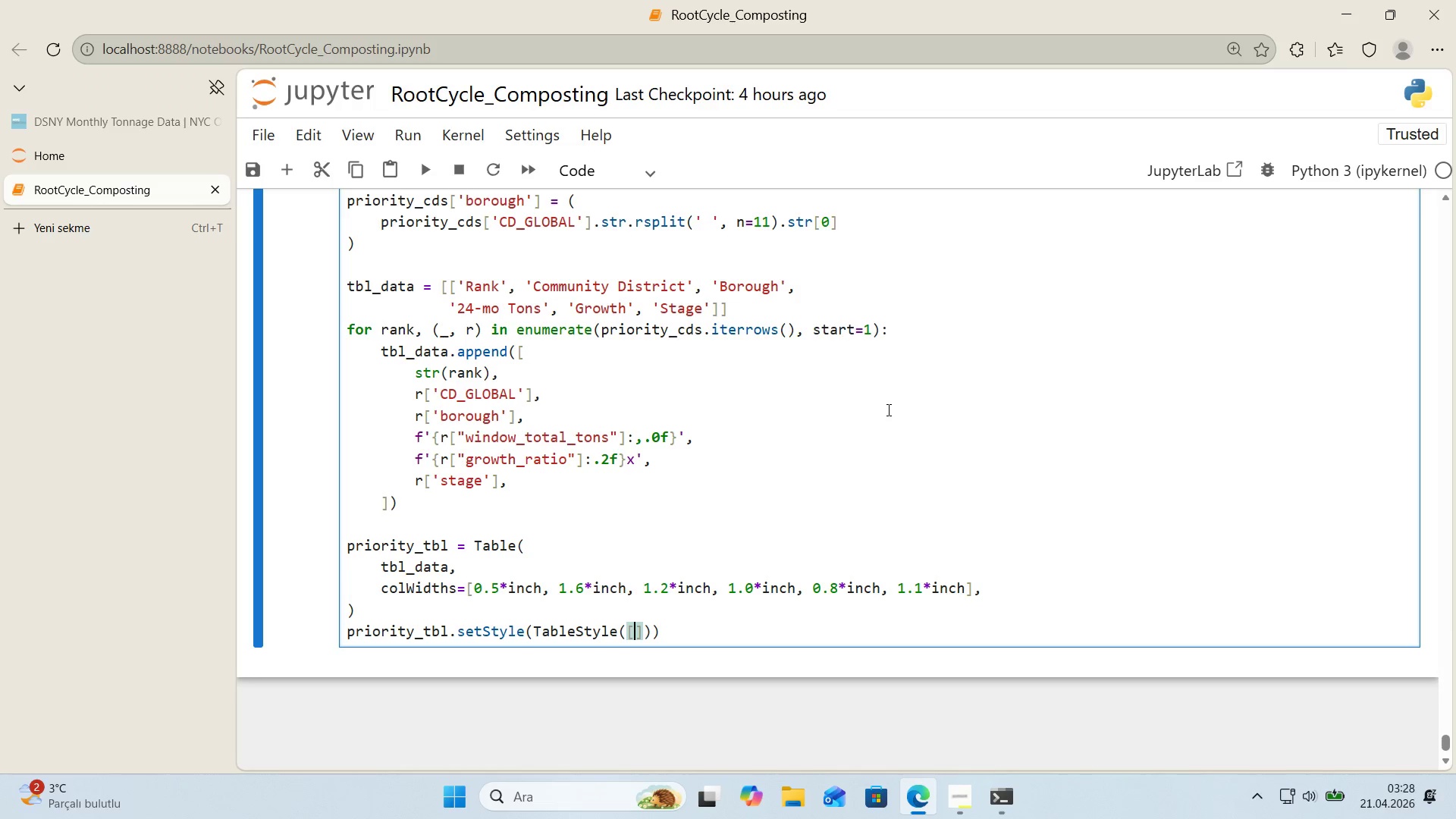 
key(Enter)
 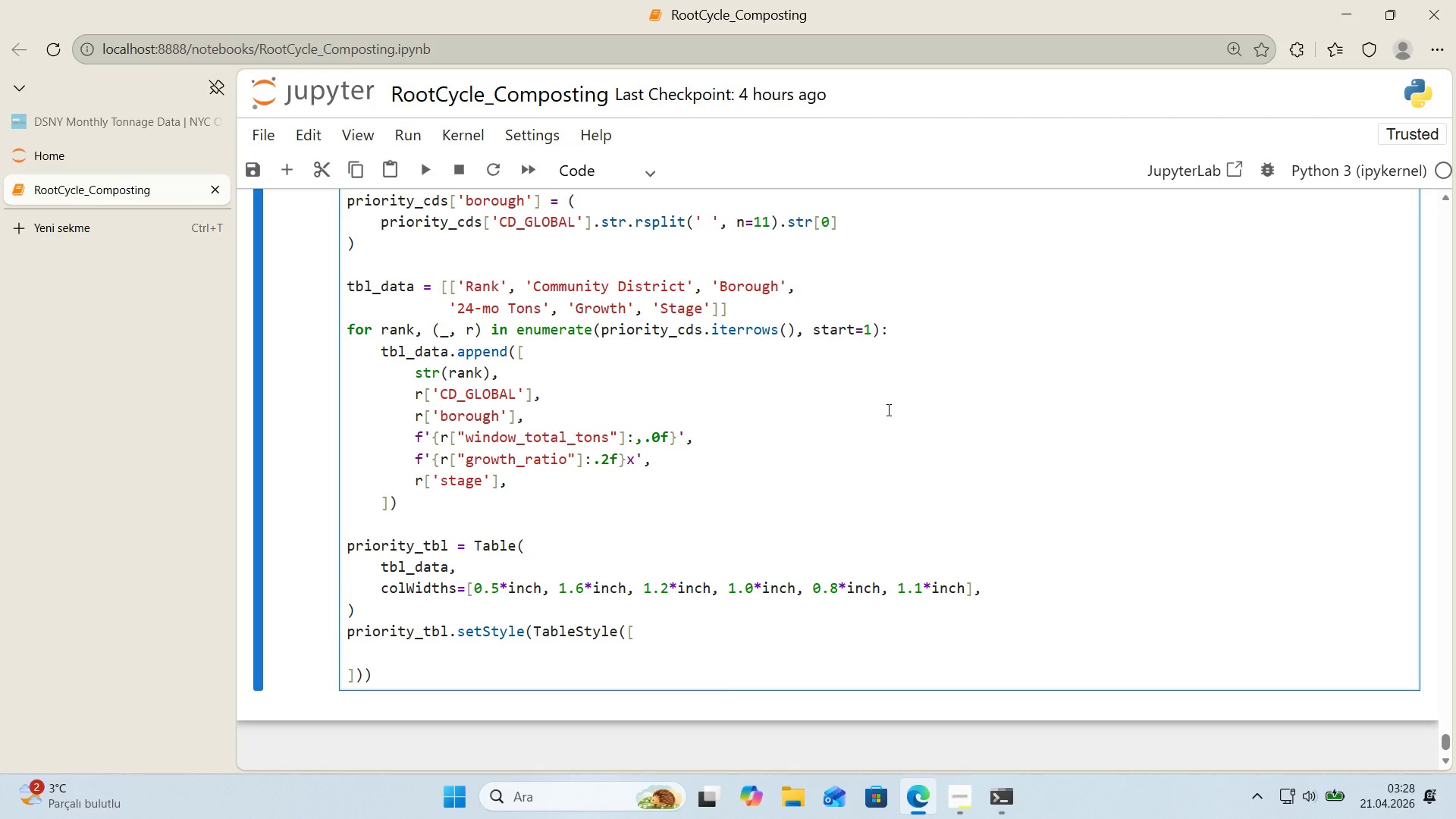 
wait(8.14)
 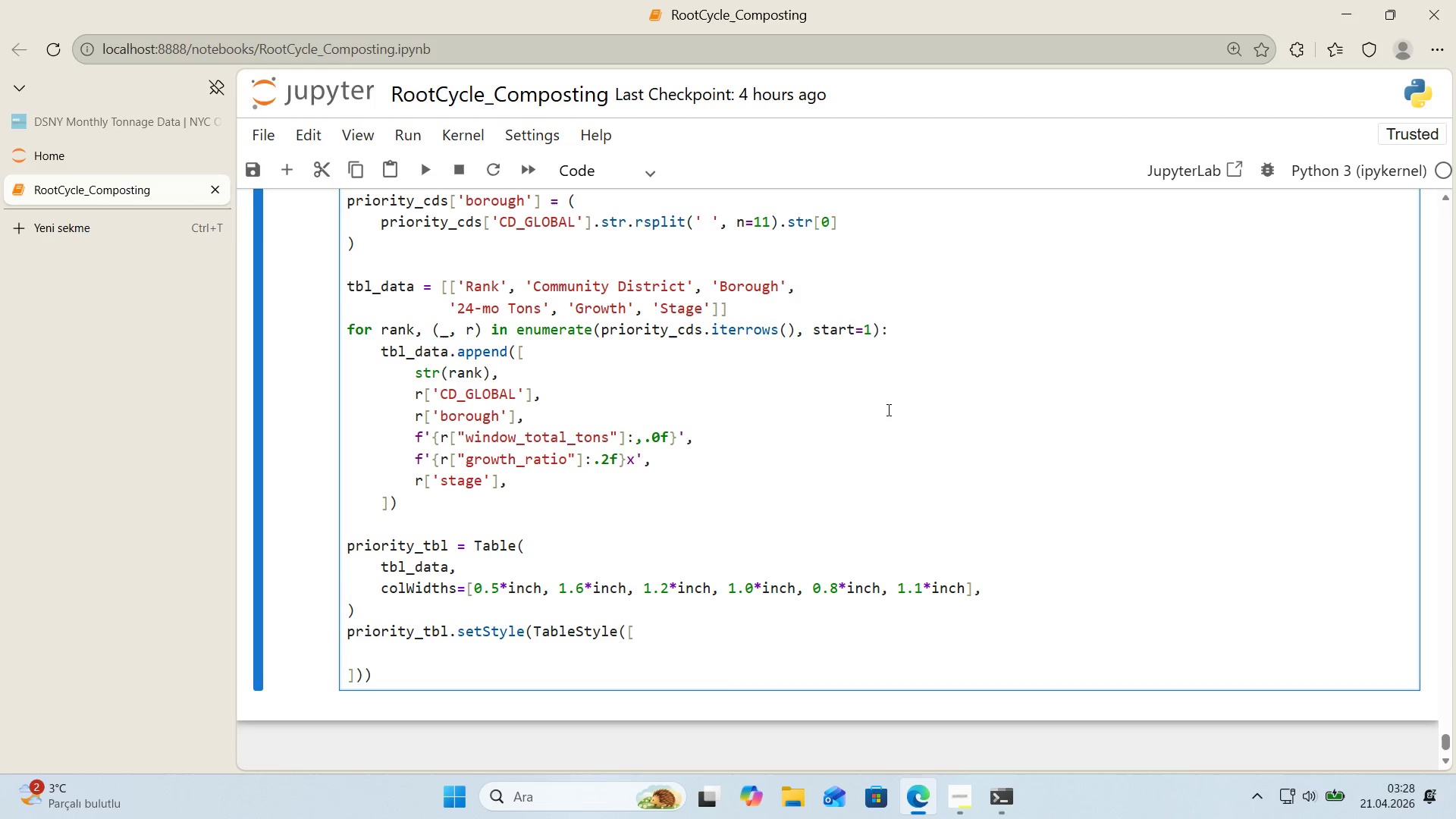 
type(()
key(Backspace)
type(*()
 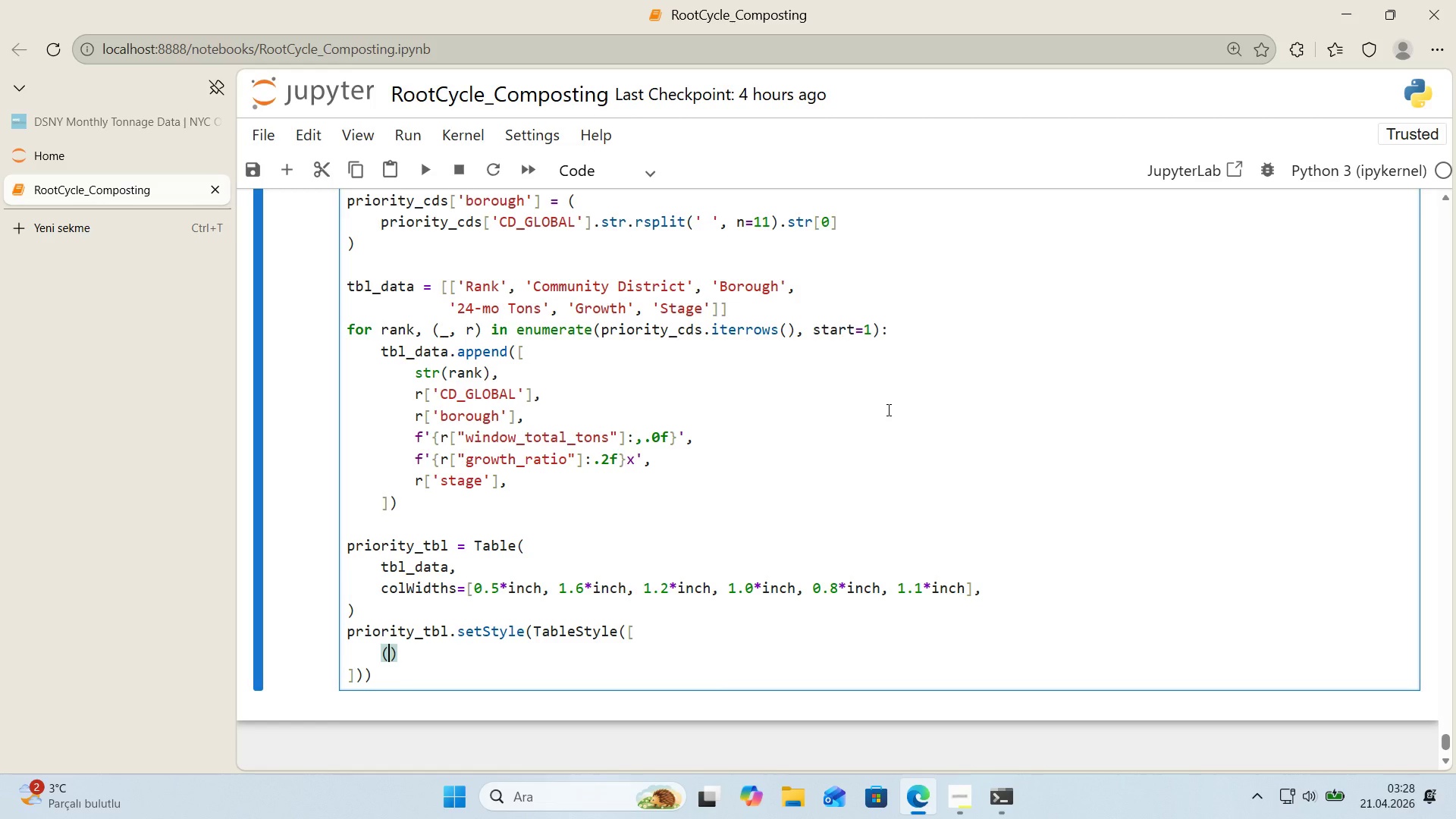 
 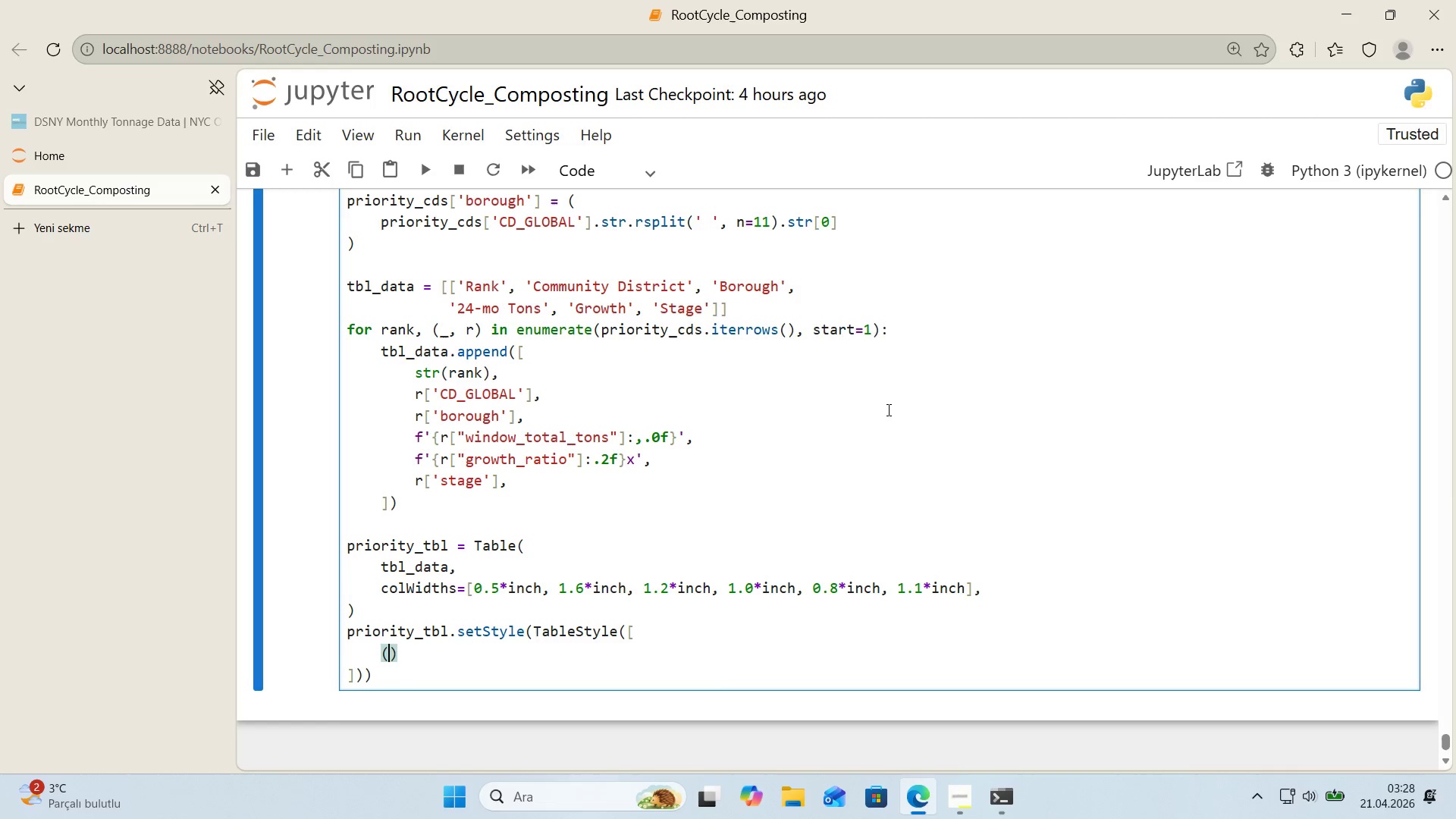 
key(ArrowLeft)
 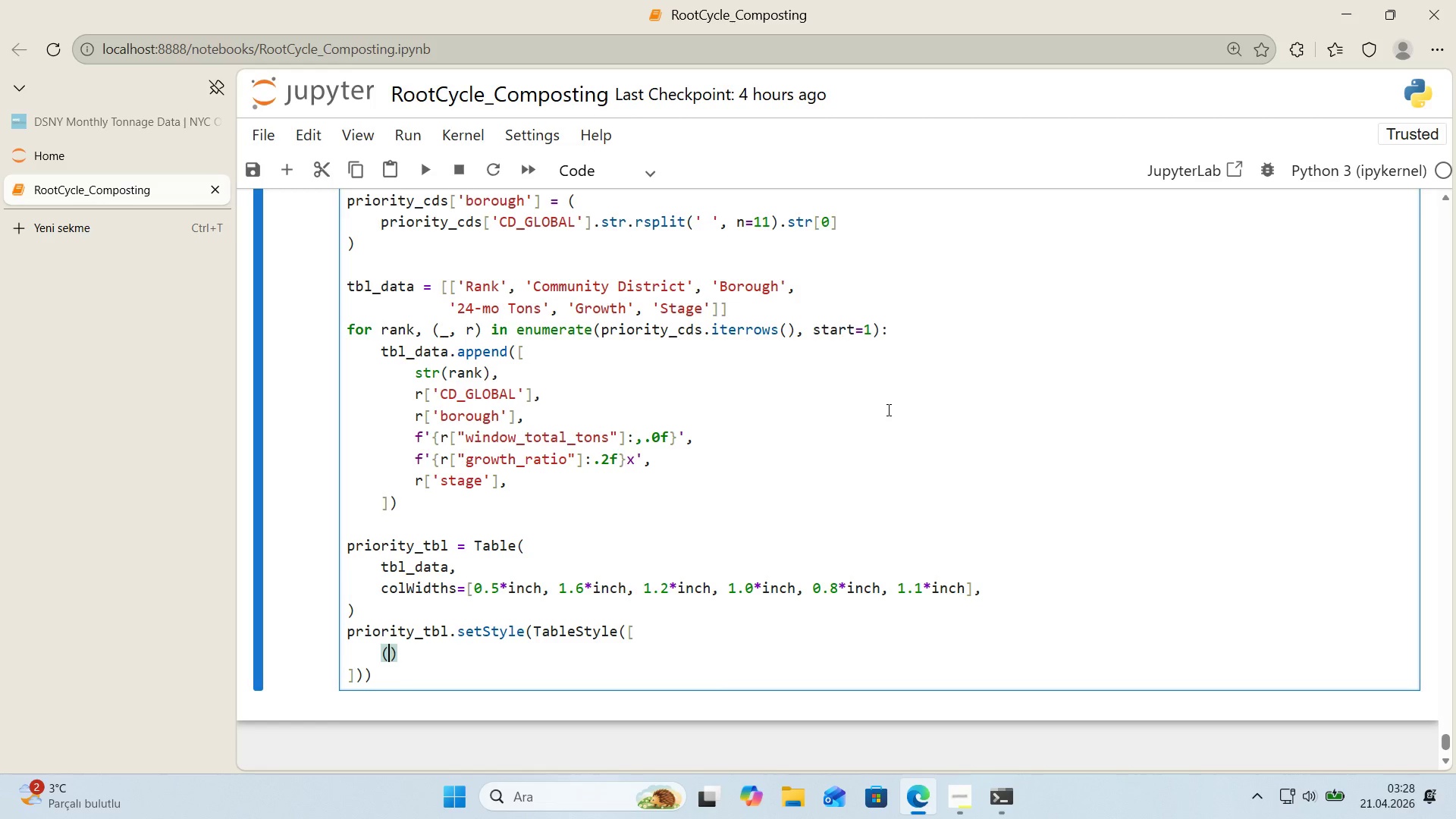 
type(@@)
 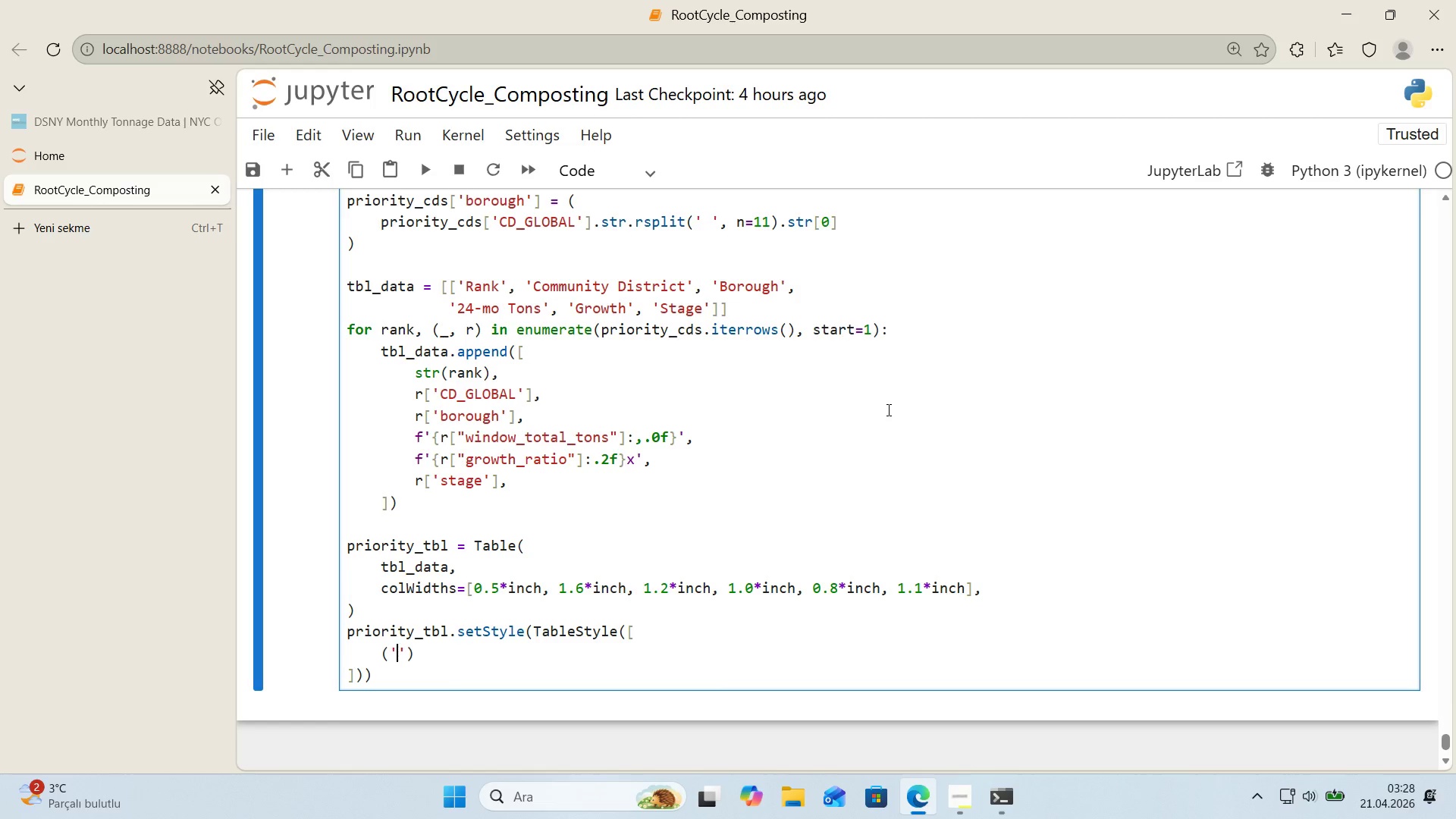 
key(ArrowLeft)
 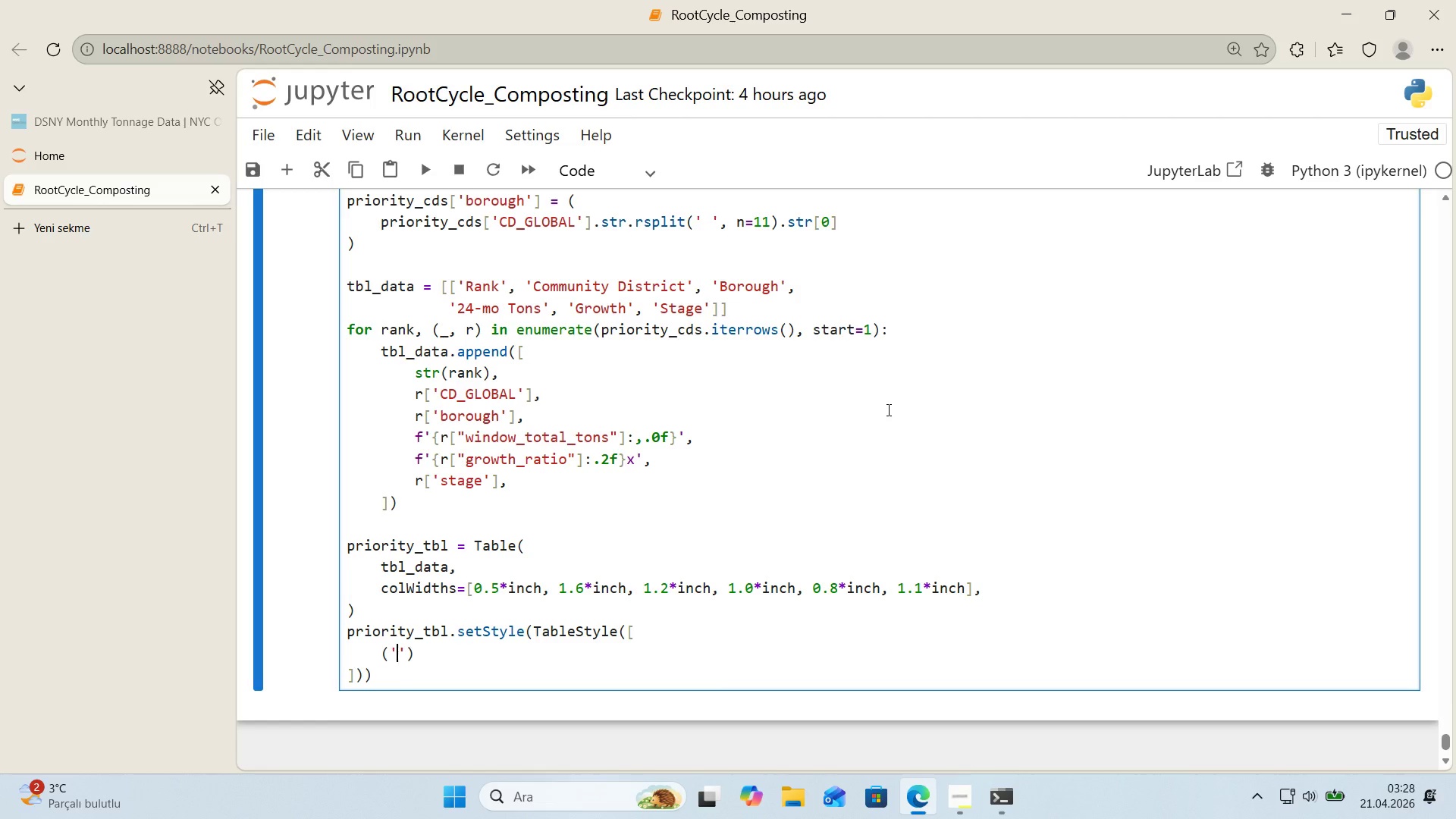 
type(BACKGROUND)
 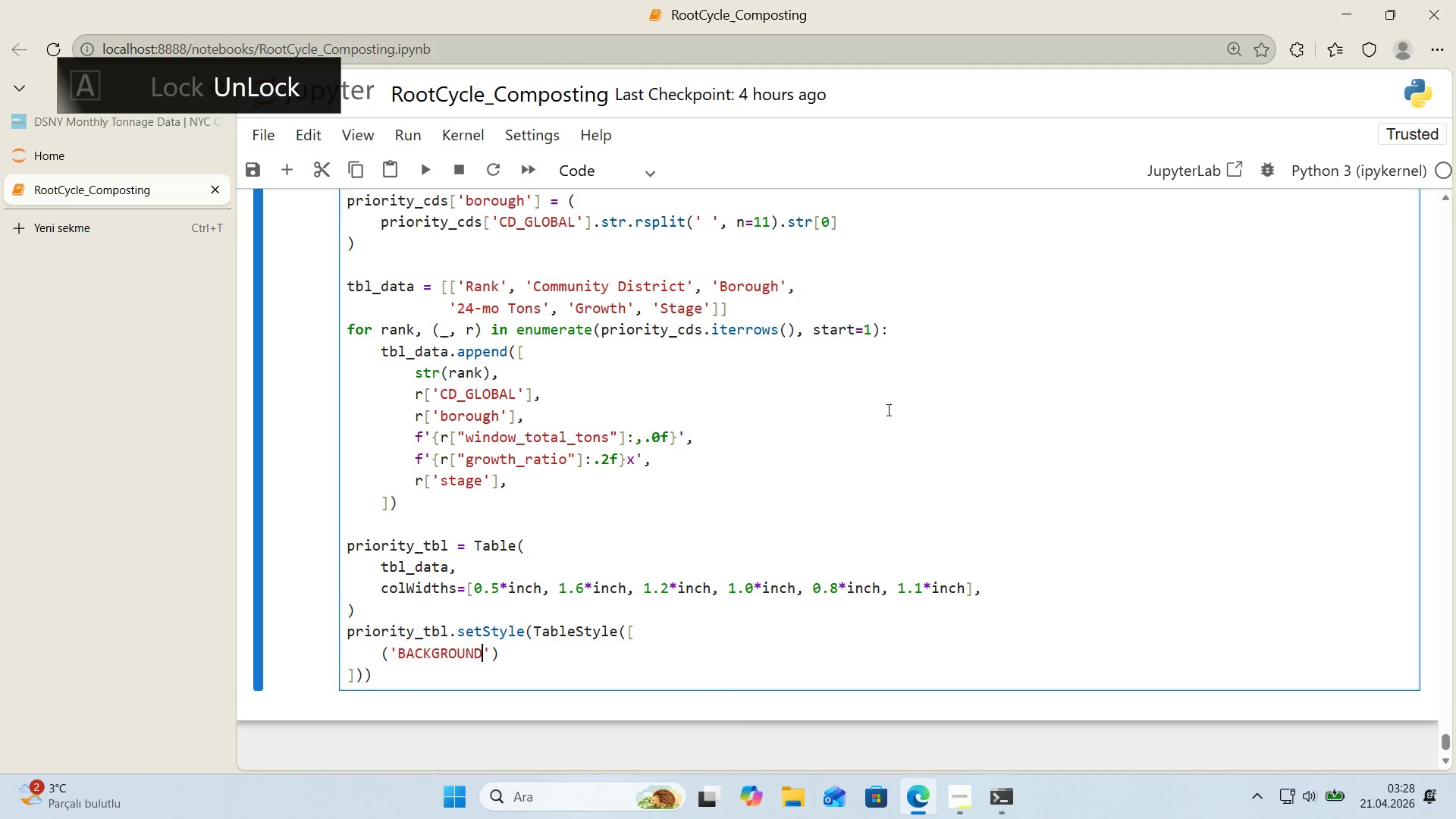 
key(ArrowRight)
 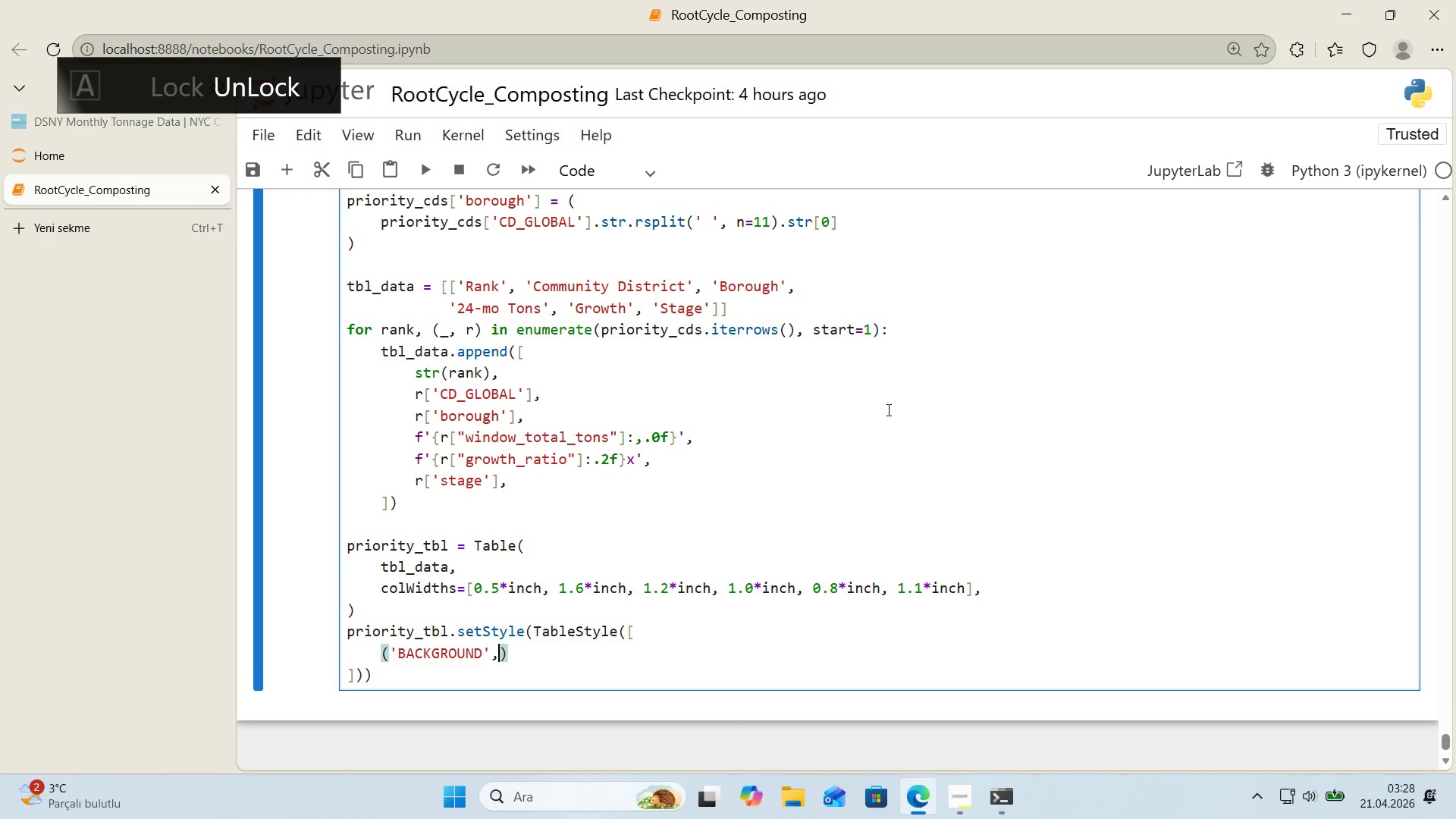 
type(, *()
 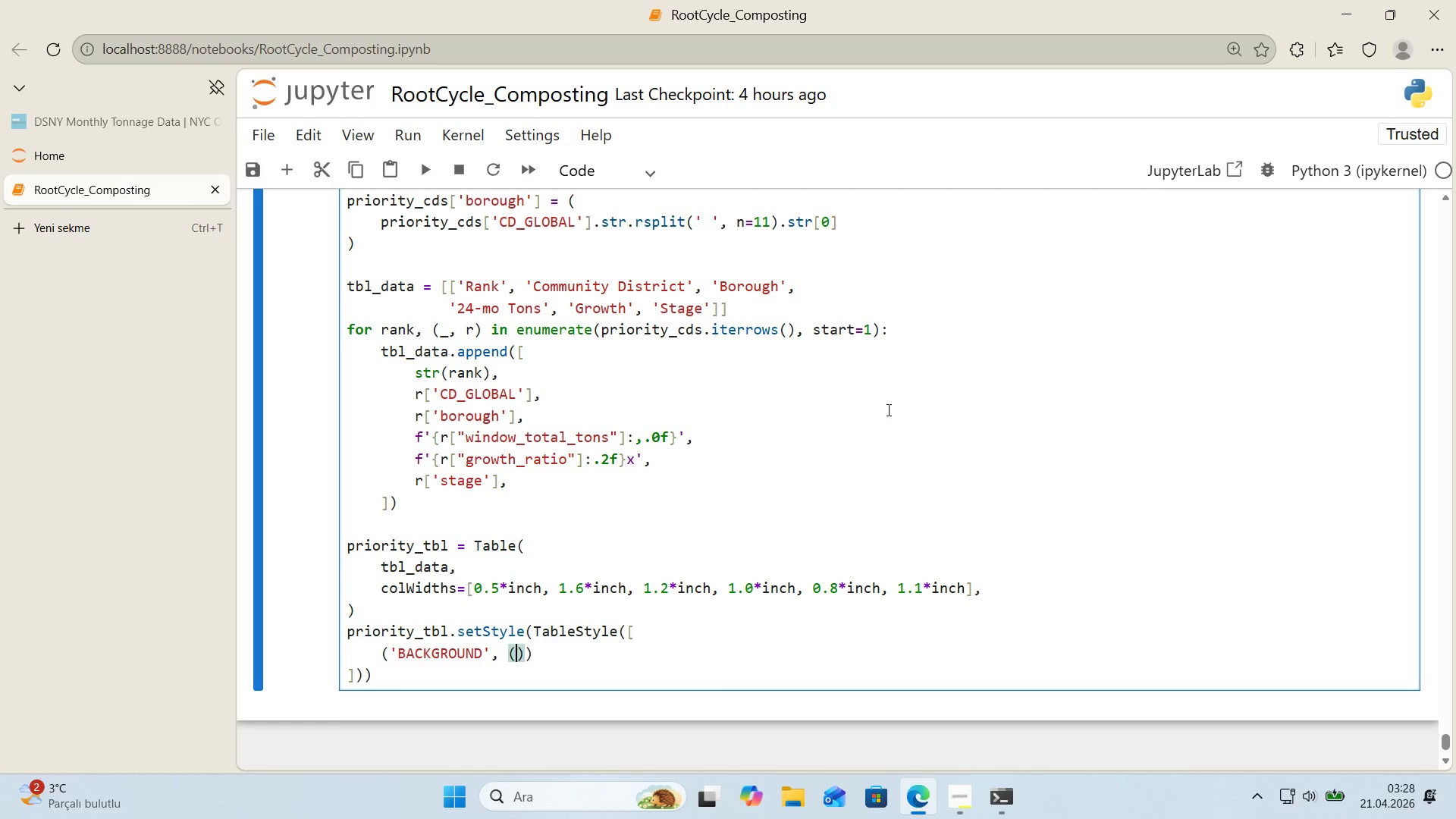 
 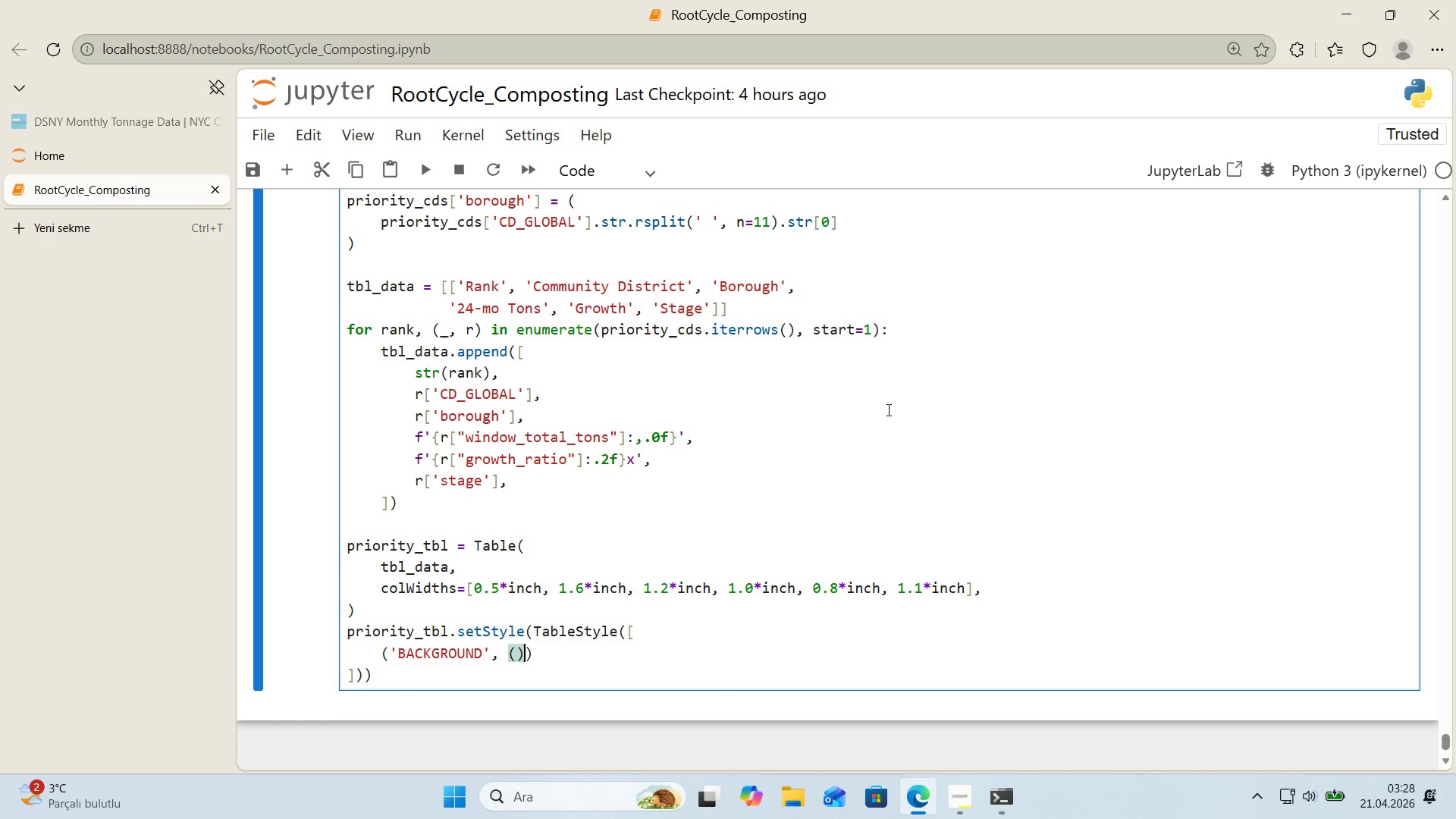 
key(ArrowLeft)
 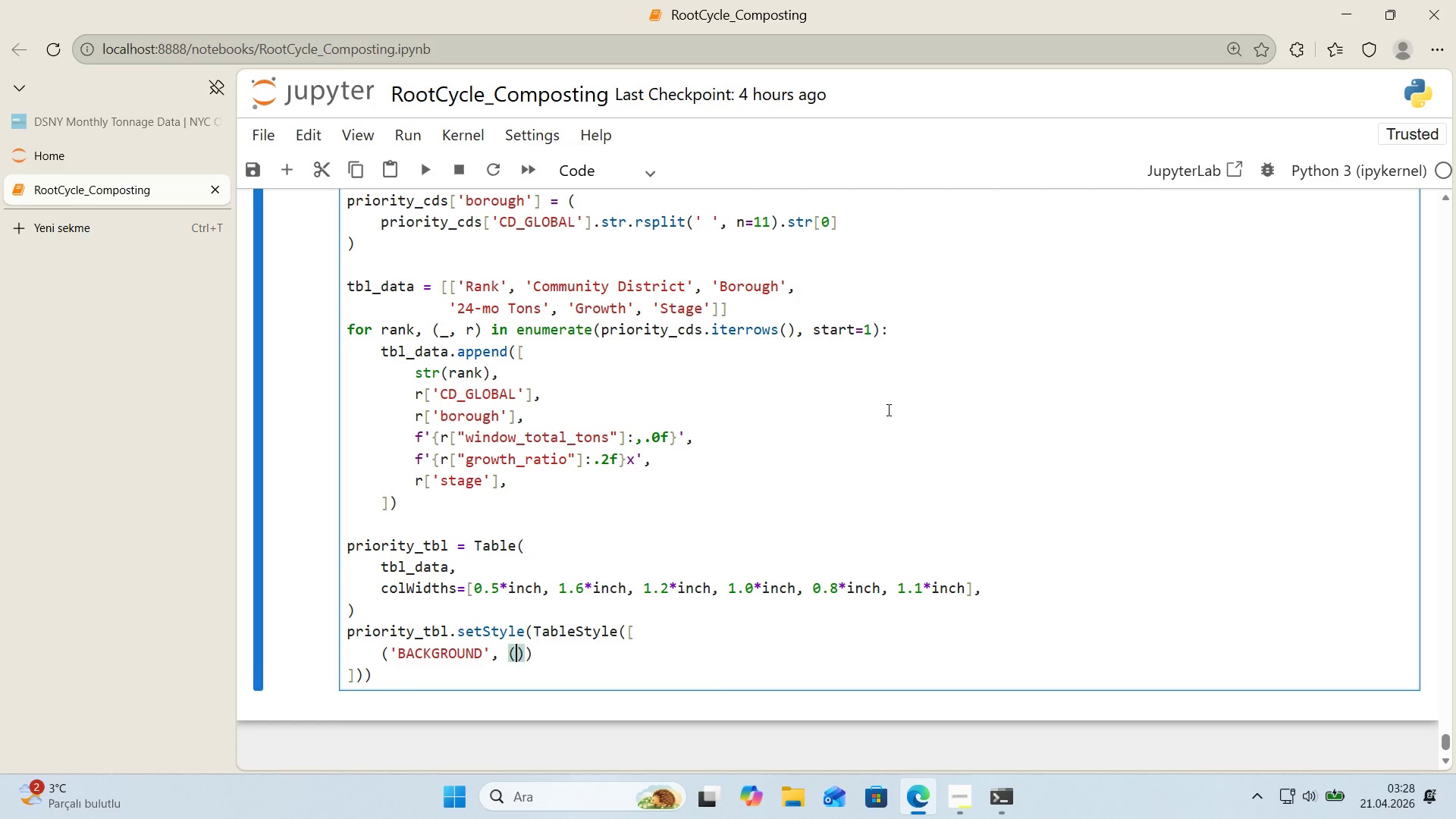 
key(0)
 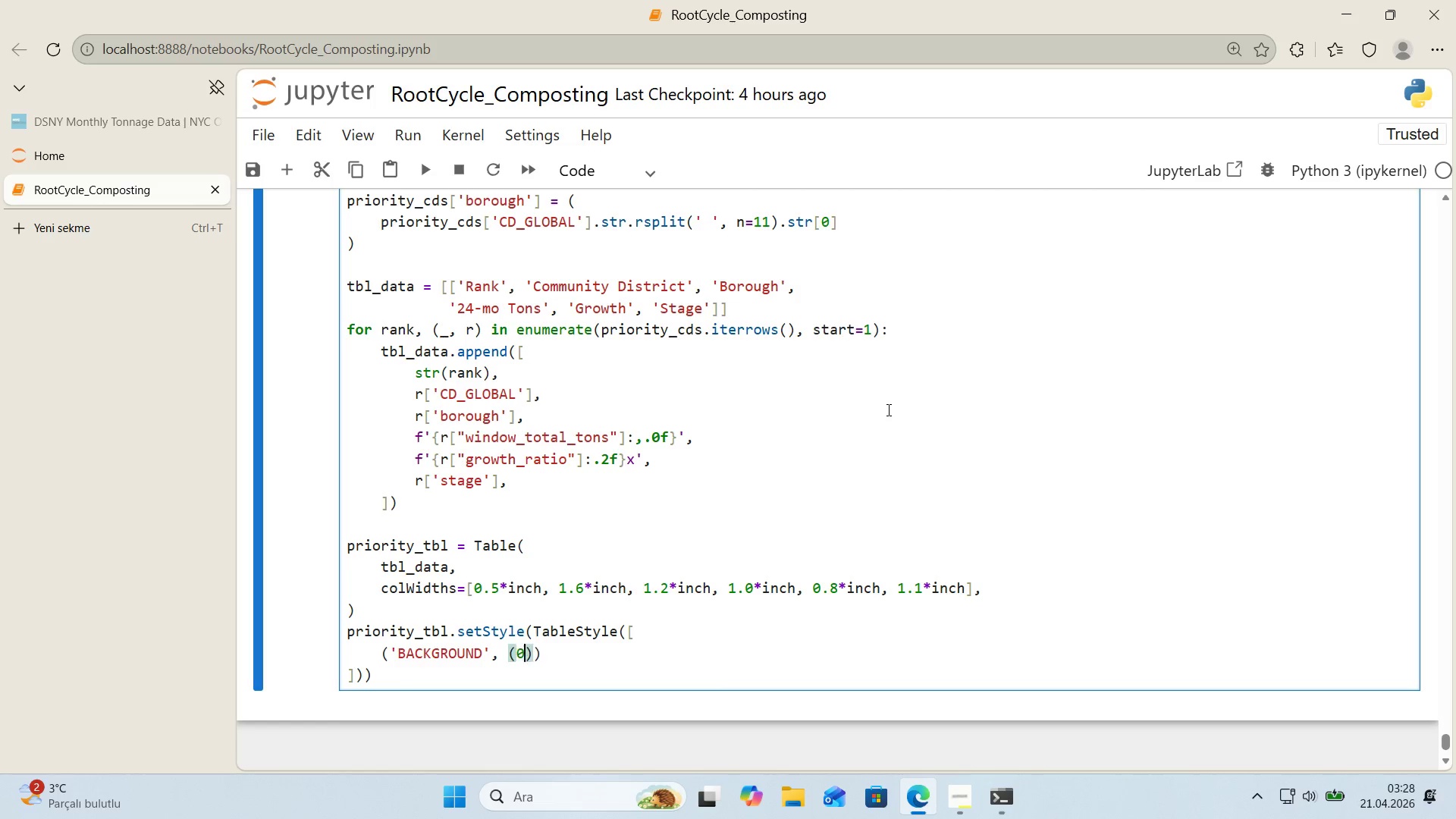 
key(Comma)
 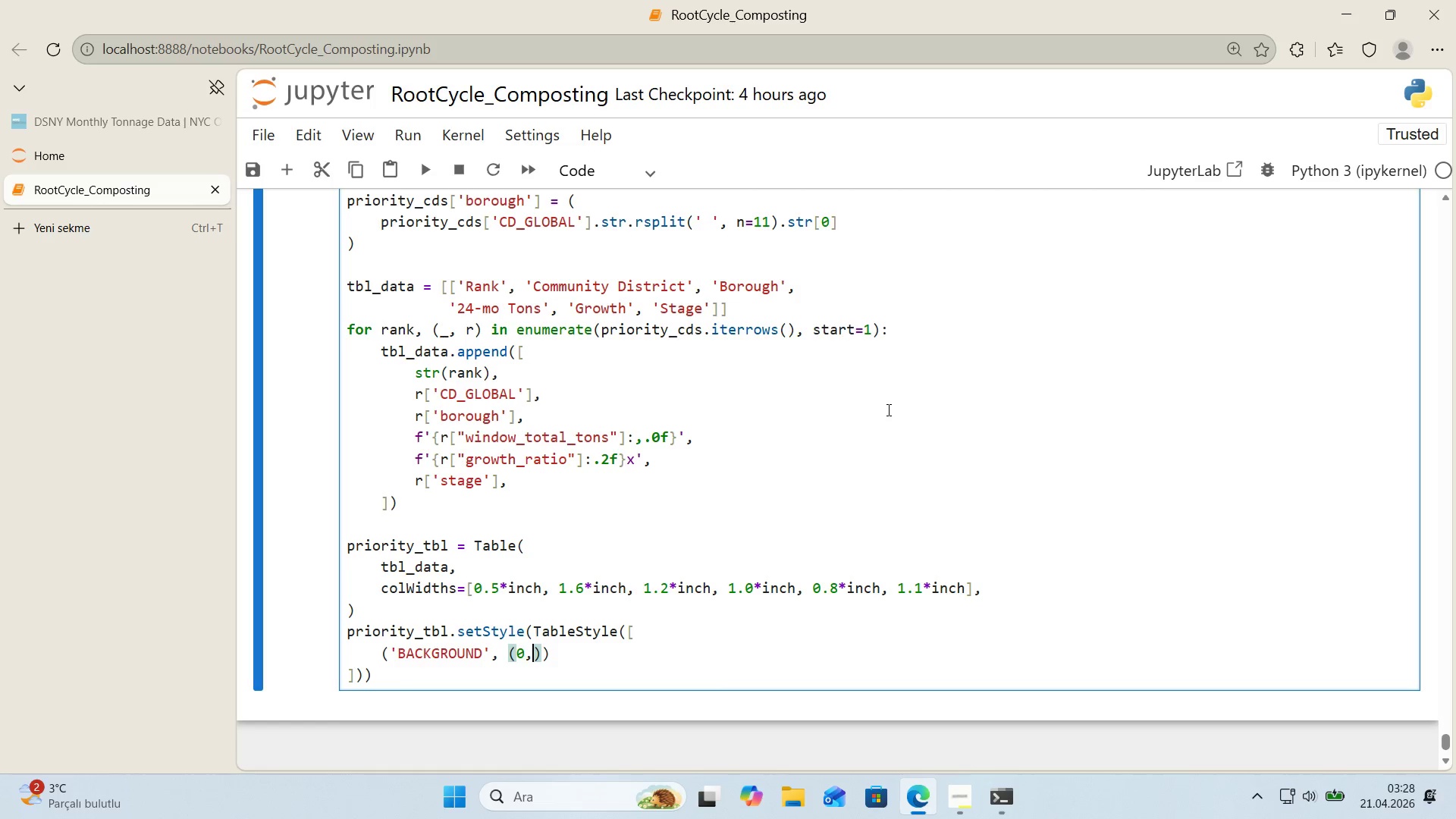 
key(0)
 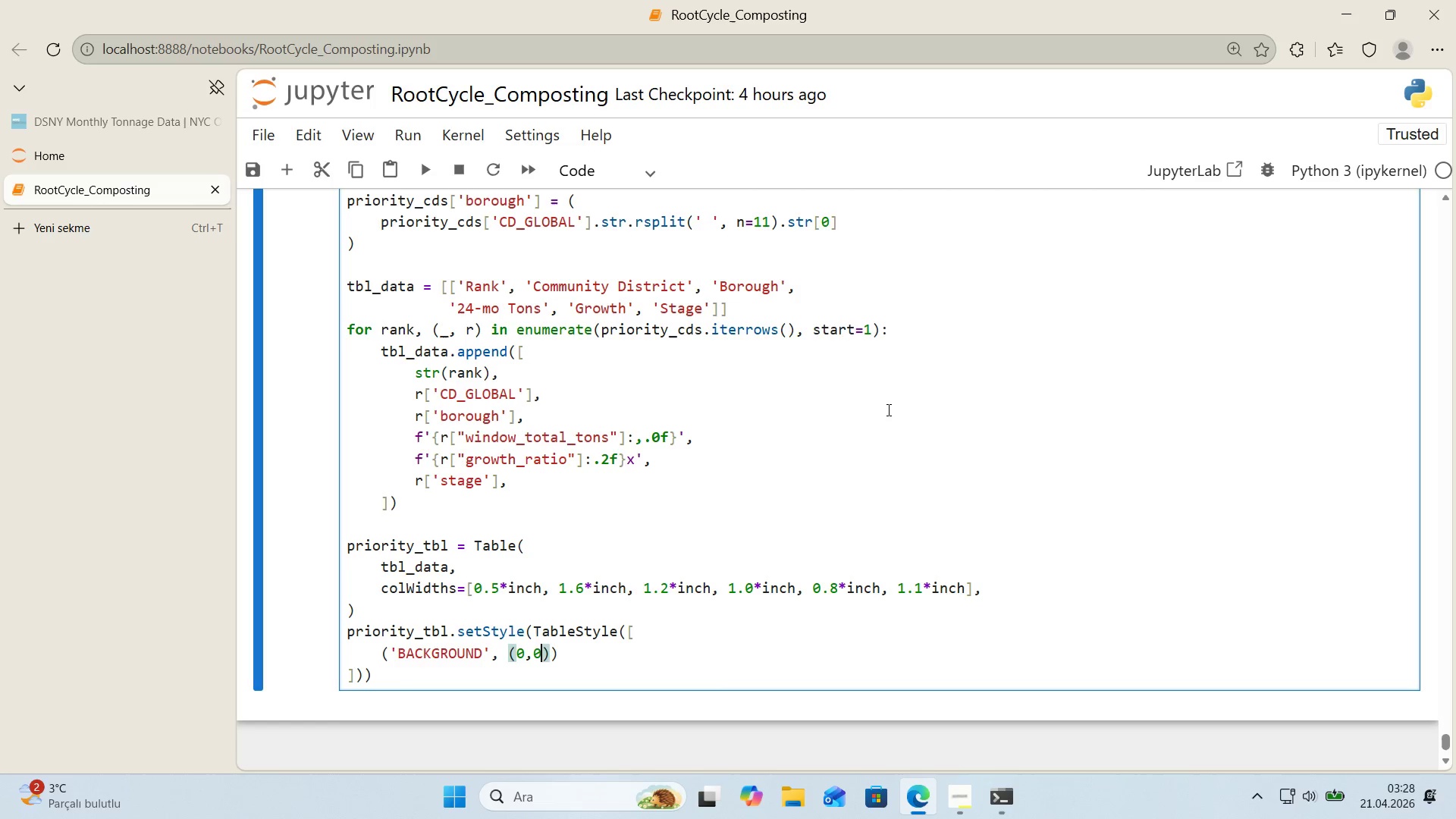 
key(ArrowRight)
 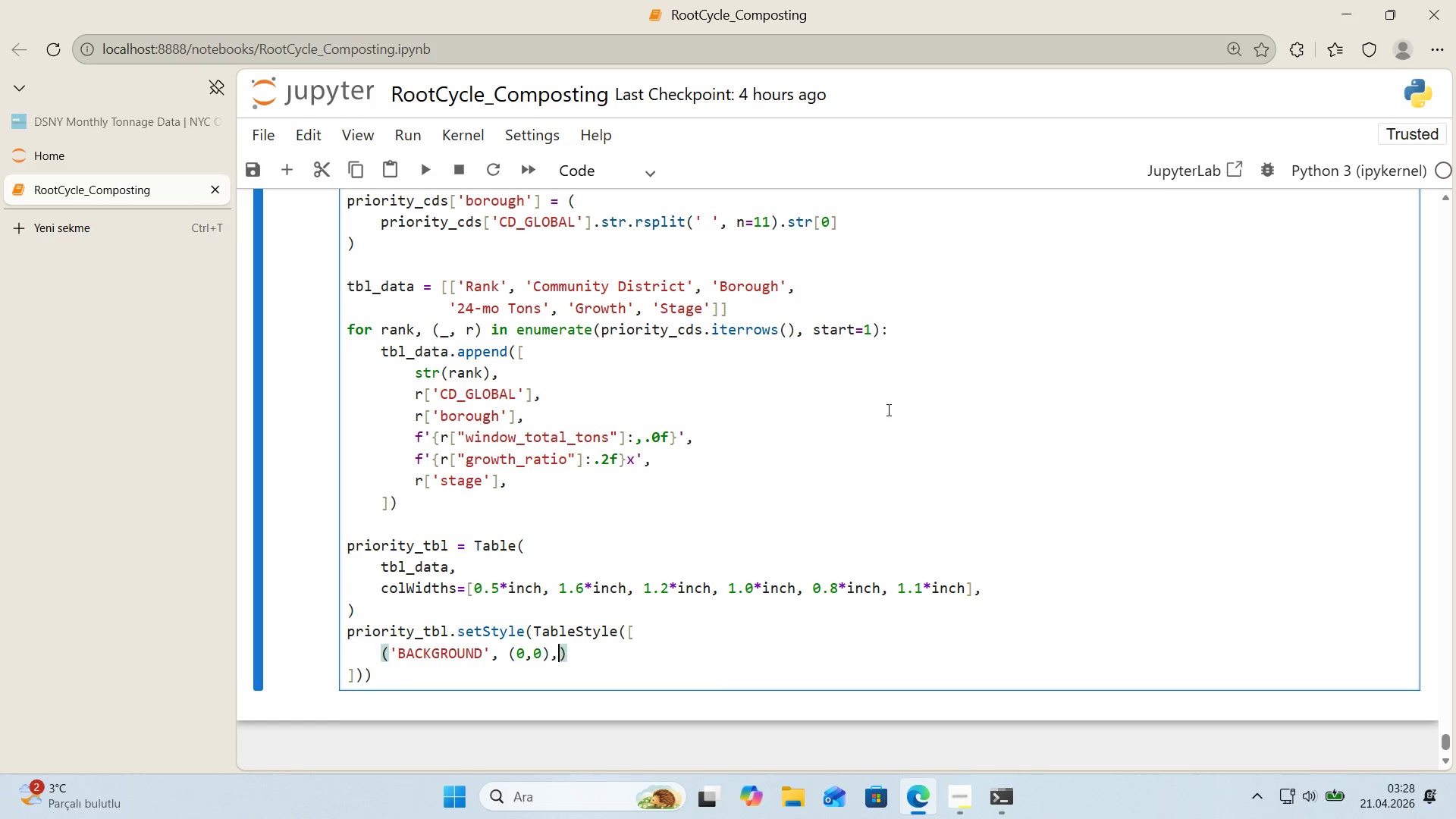 
type(, *()
 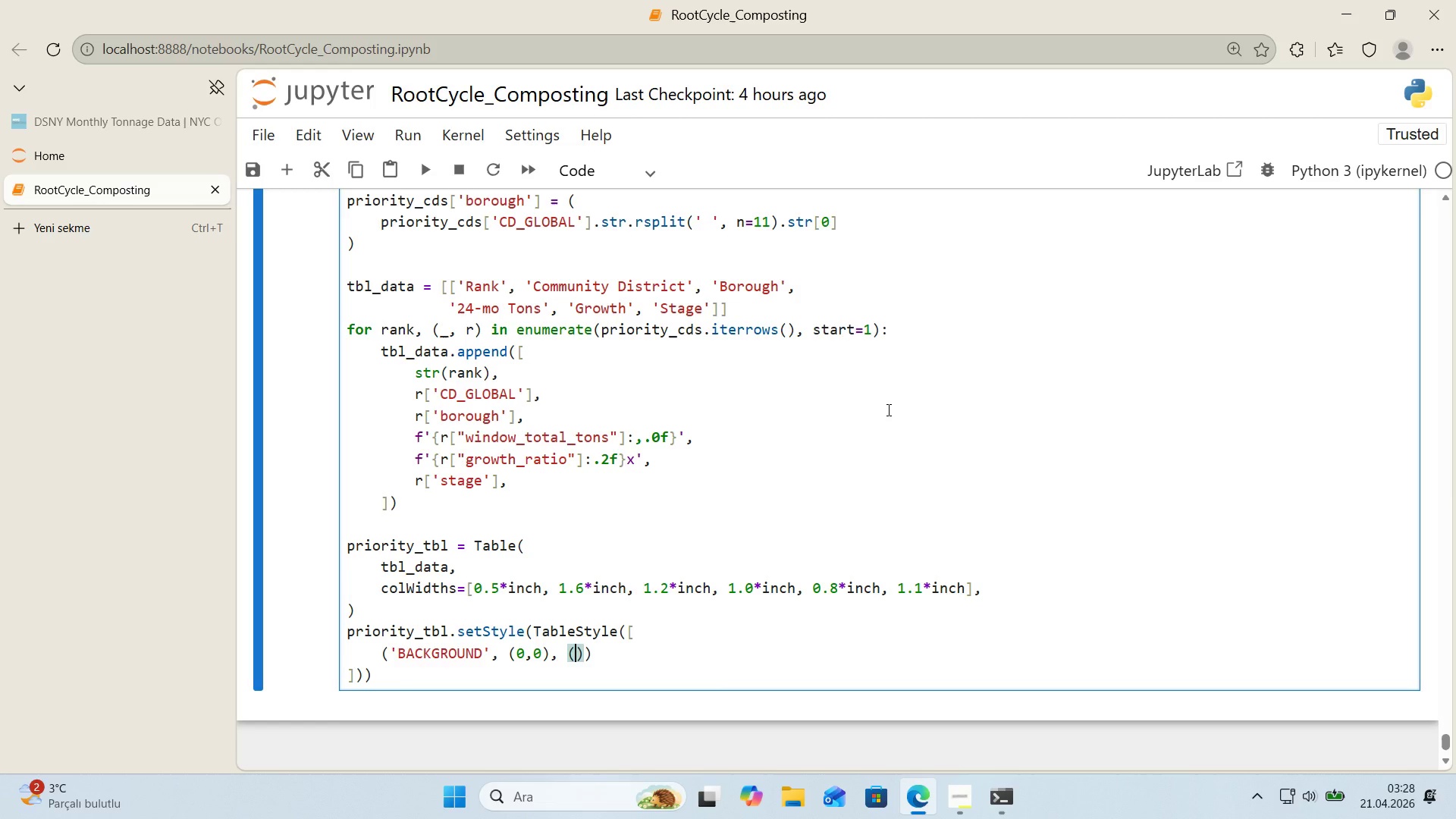 
 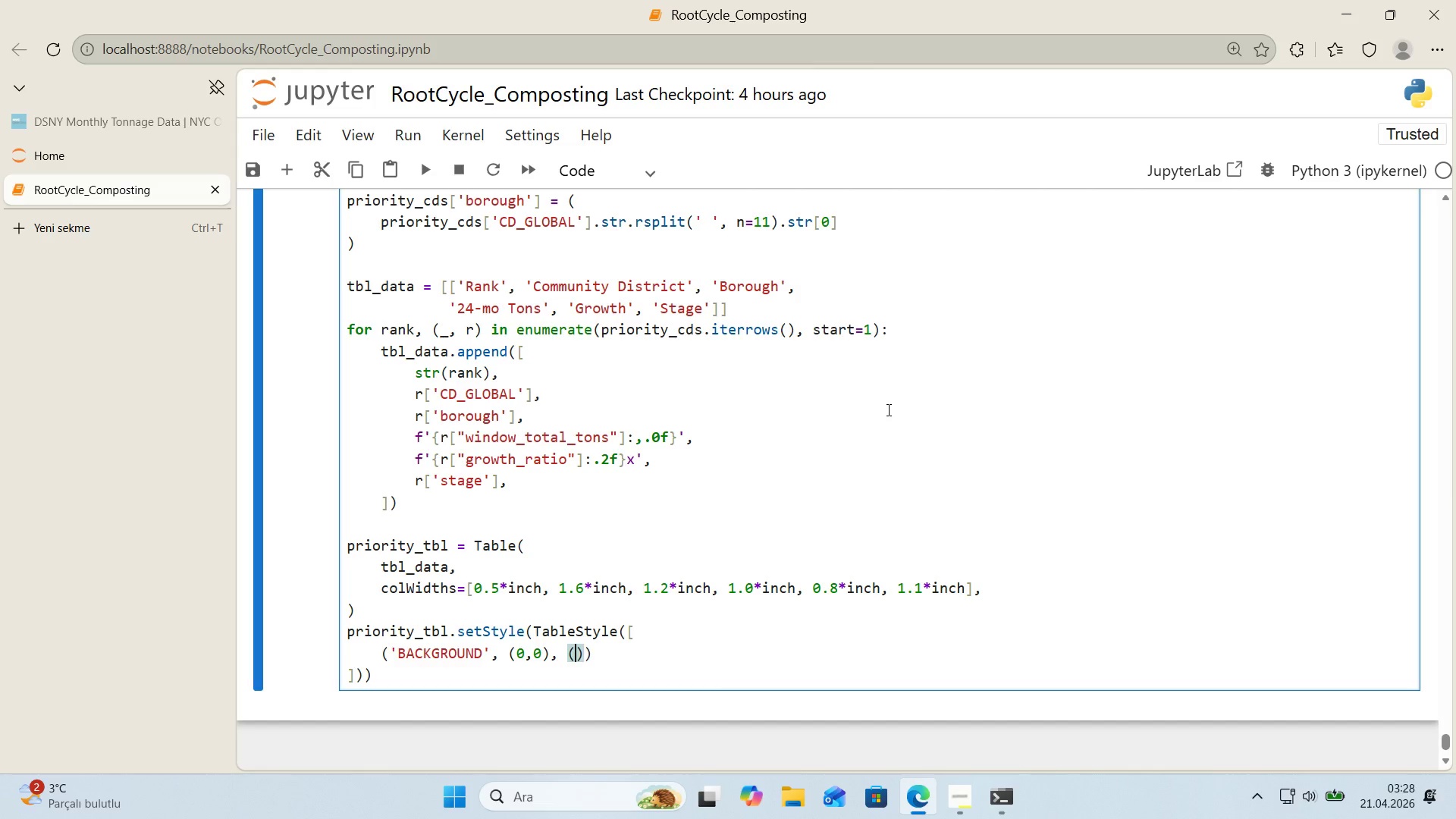 
key(ArrowLeft)
 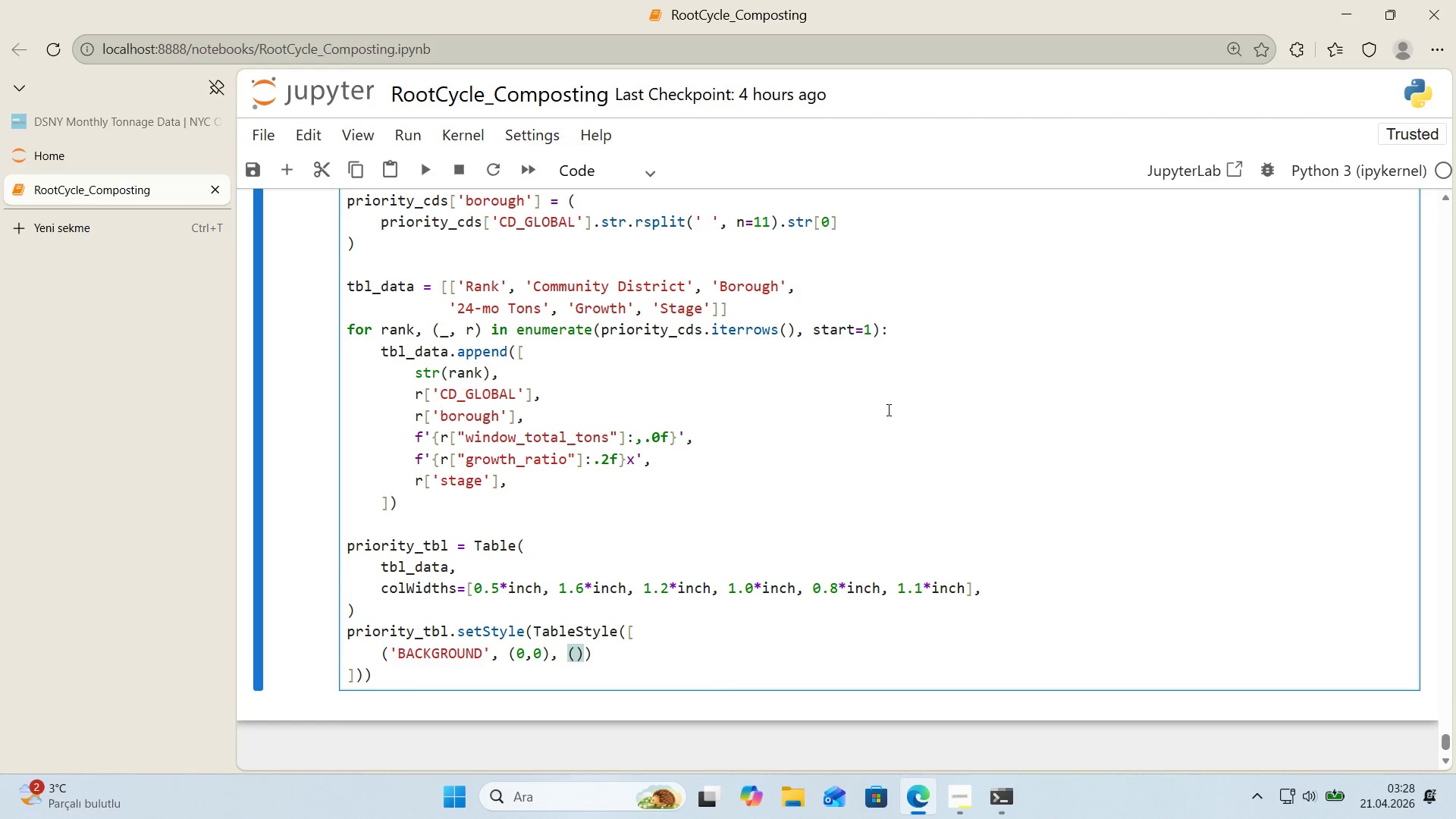 
wait(8.42)
 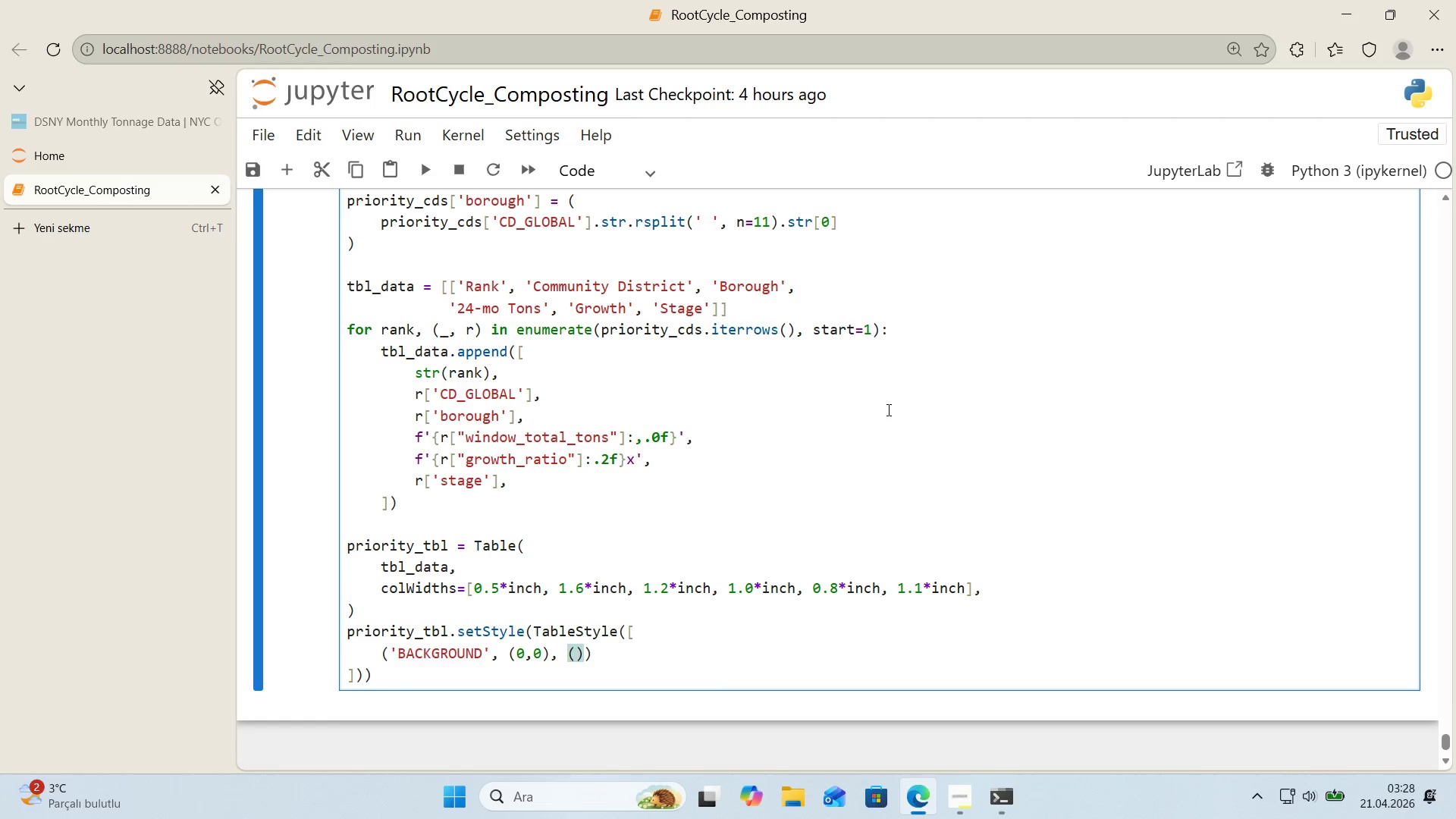 
key(Minus)
 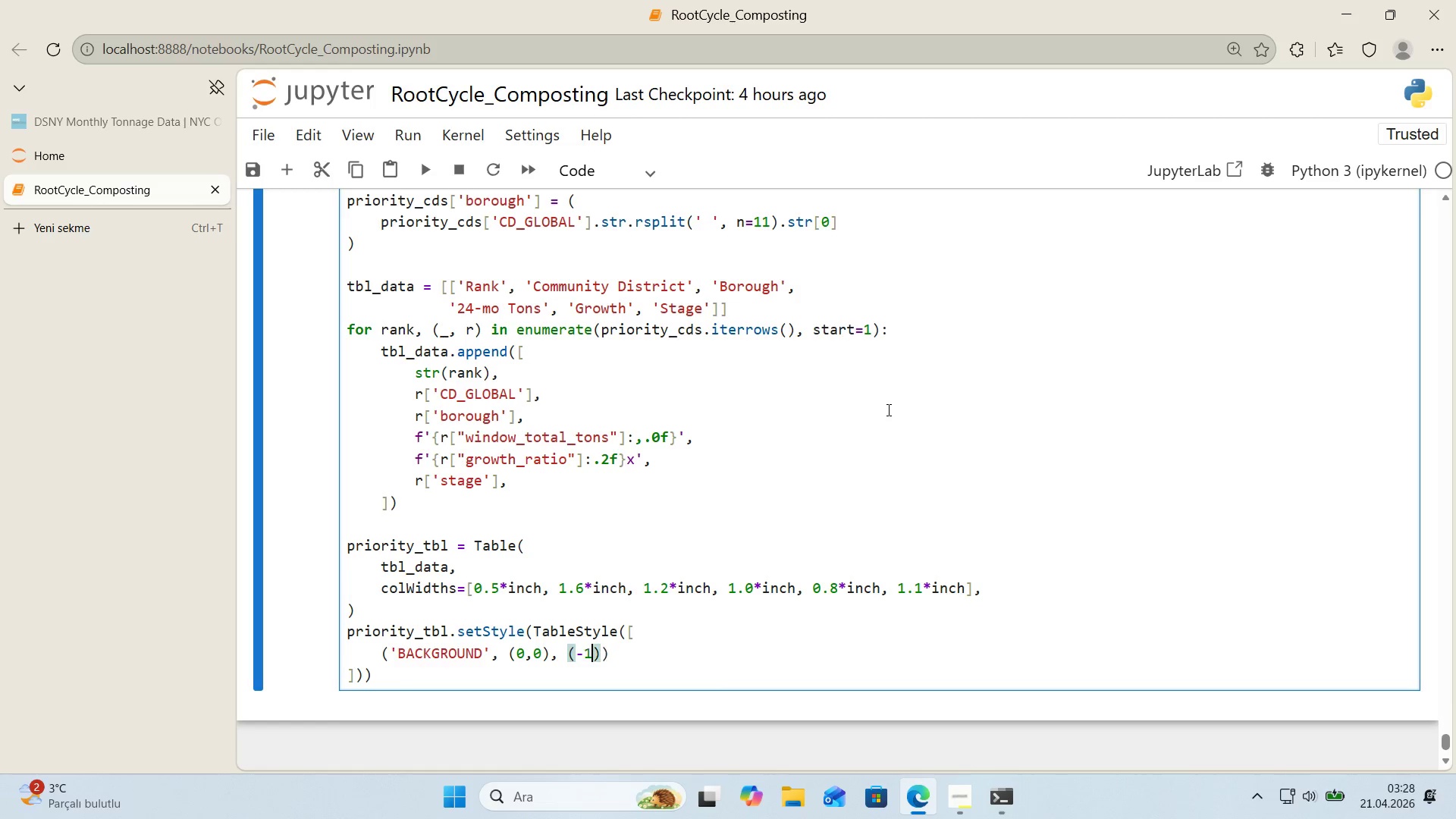 
key(1)
 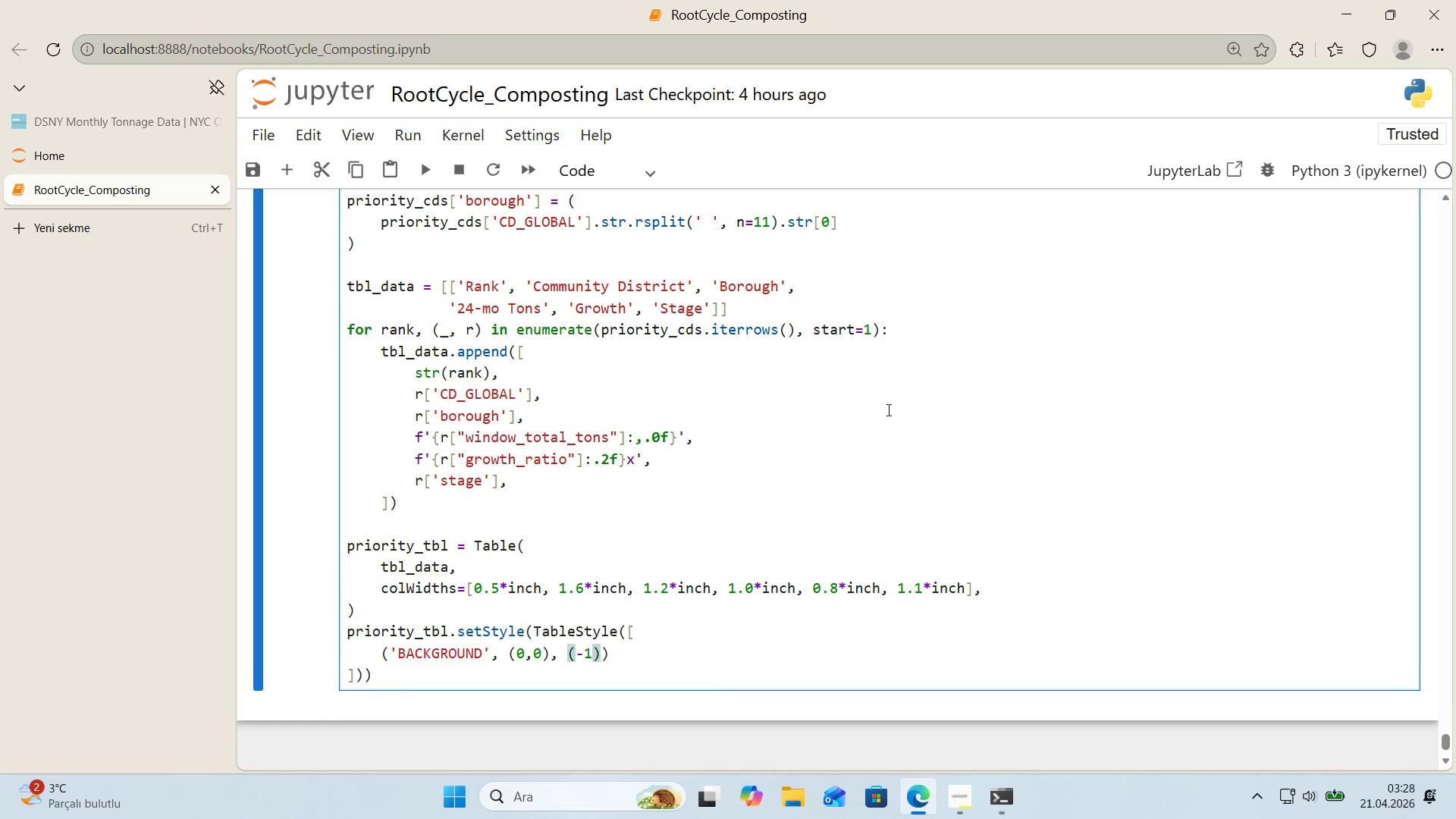 
key(Comma)
 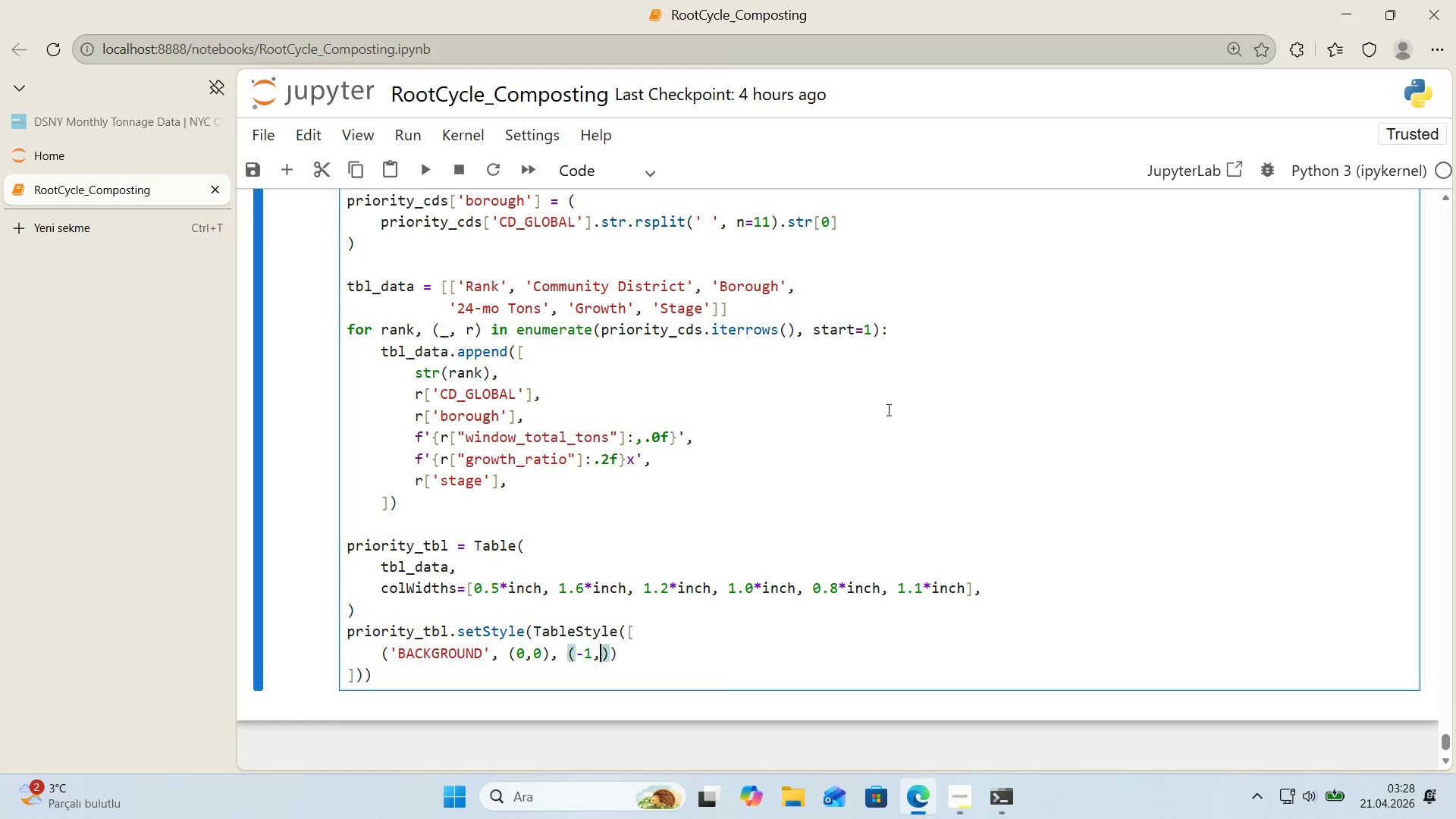 
key(0)
 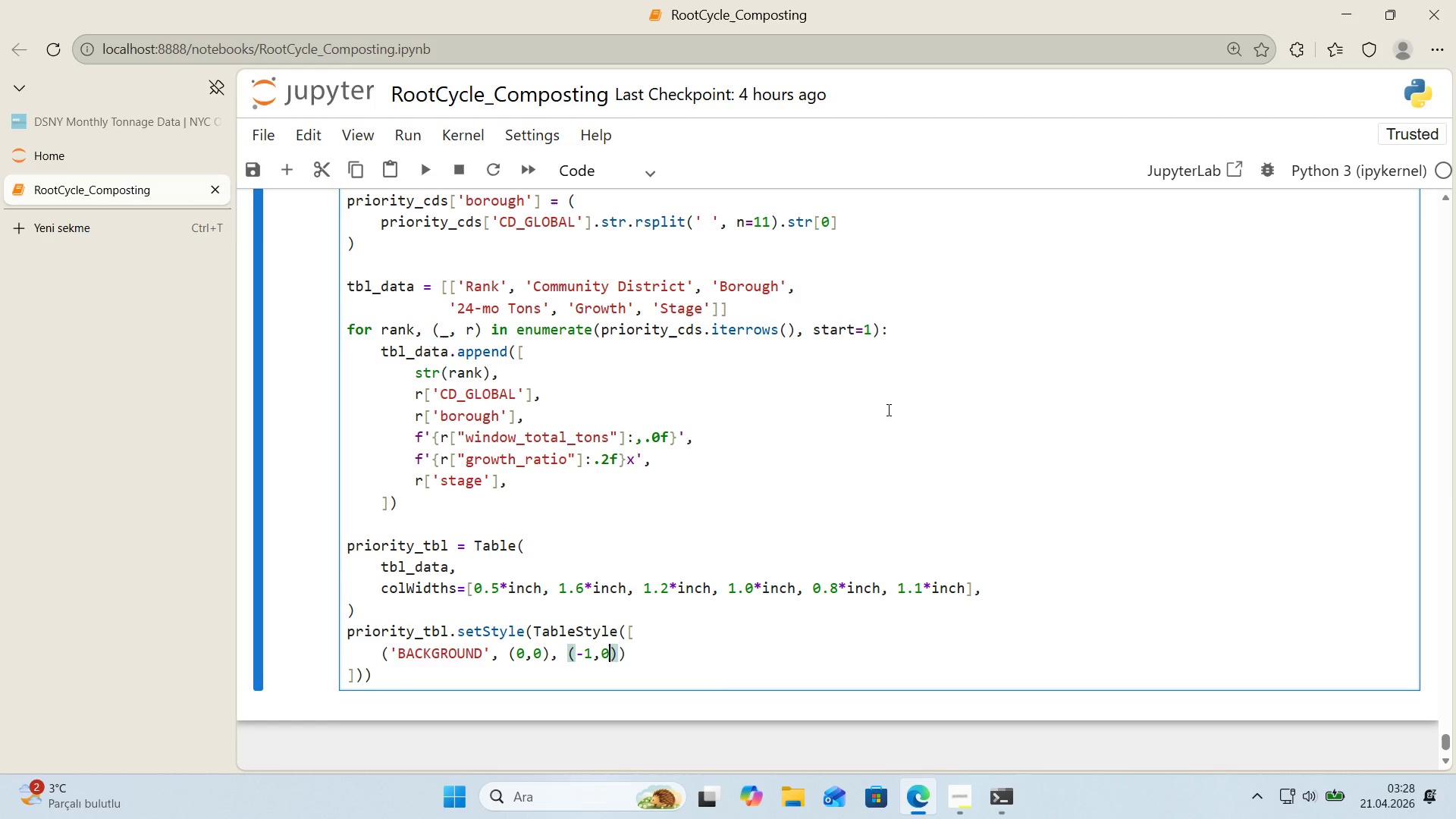 
key(ArrowRight)
 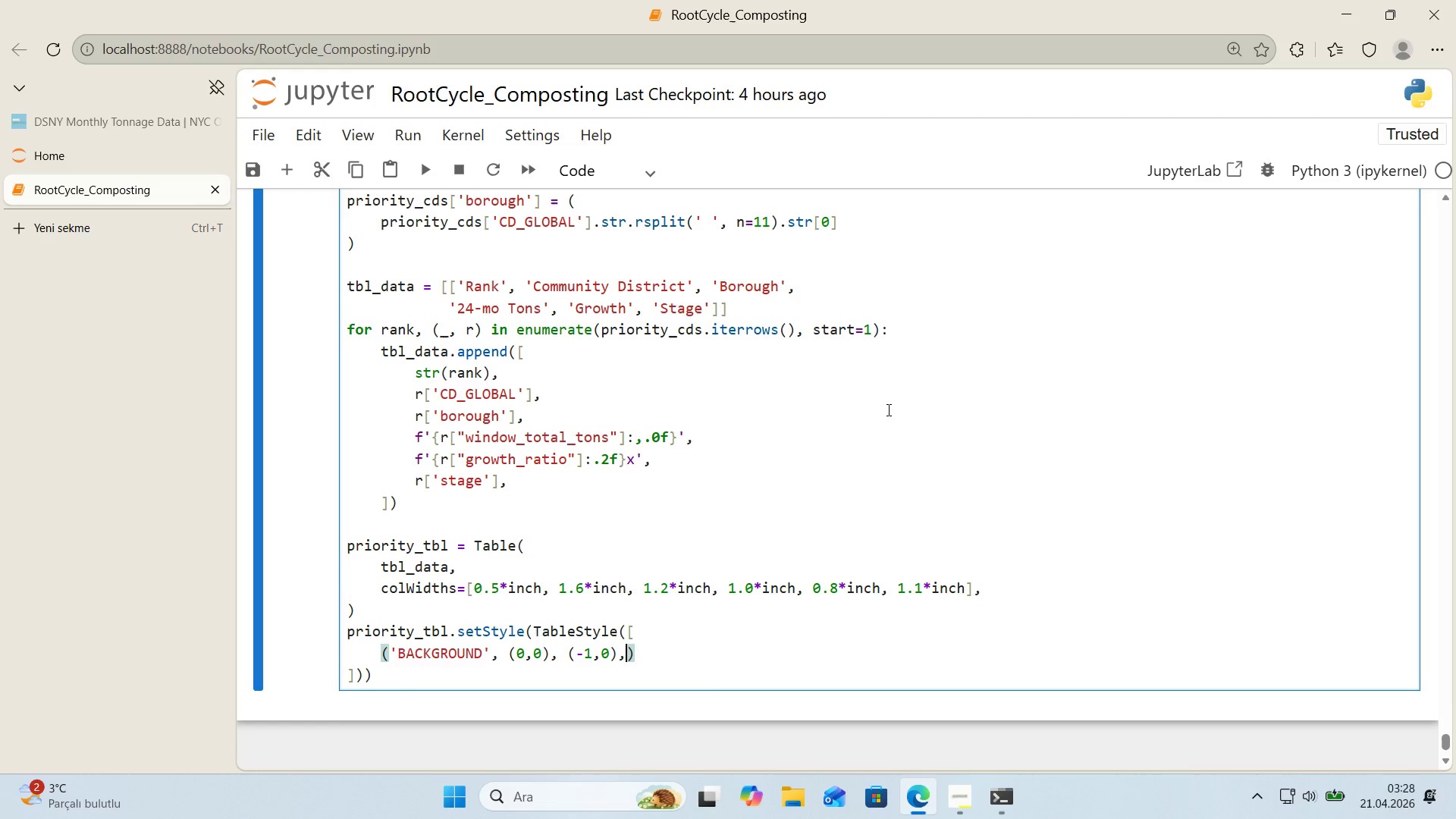 
type(, *()
key(Backspace)
key(Backspace)
key(Backspace)
type(()
 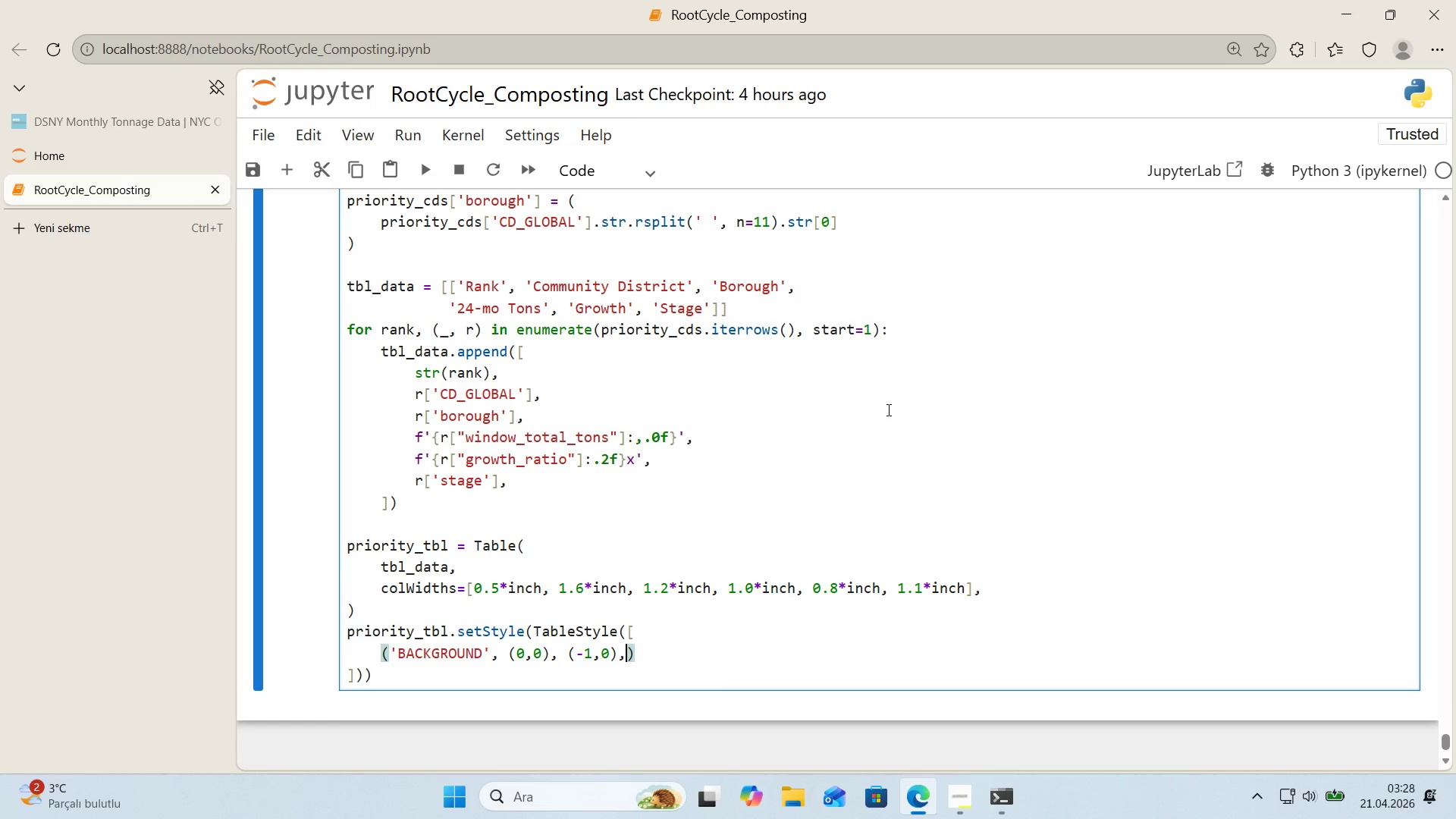 
 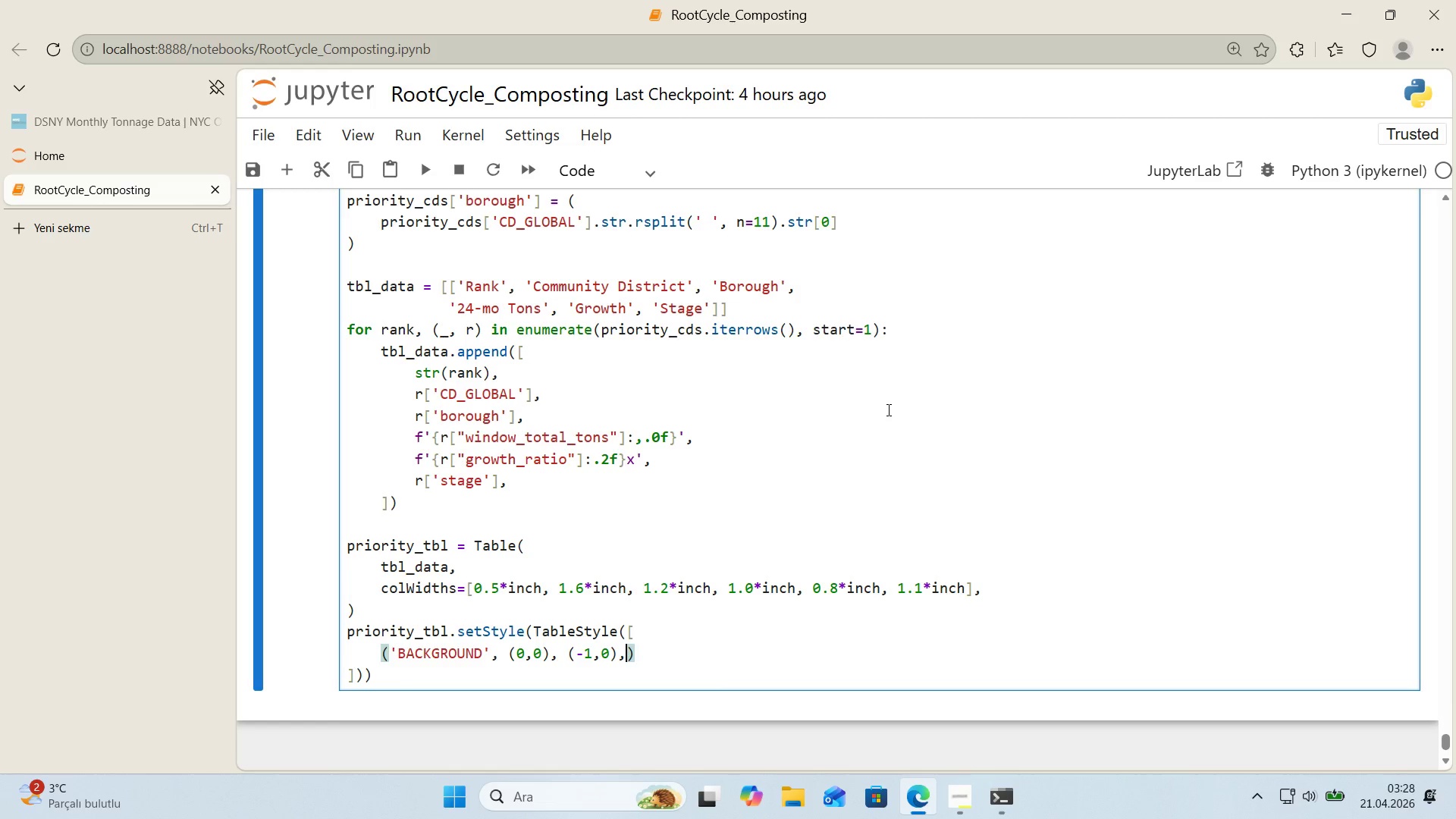 
key(ArrowLeft)
 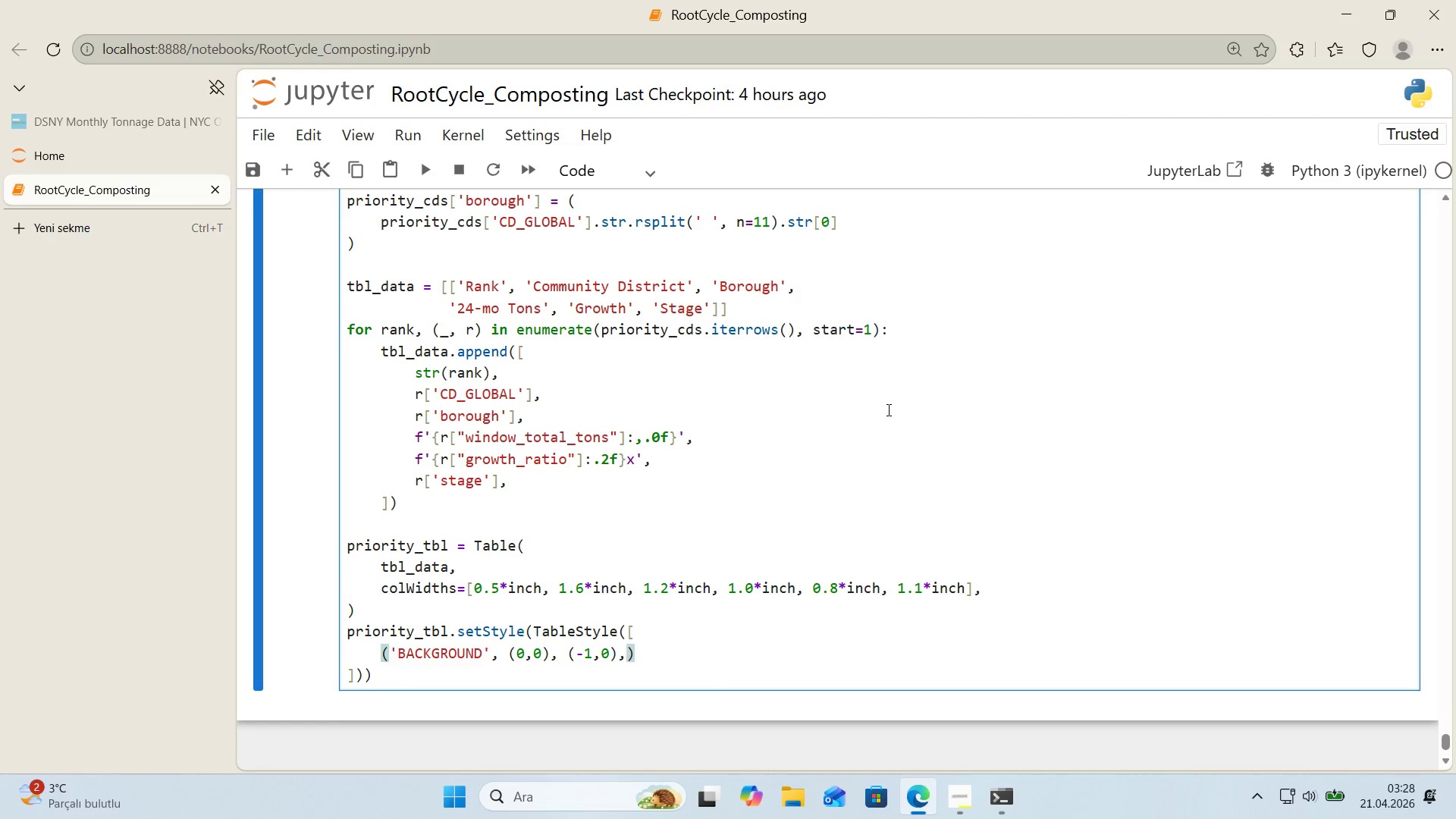 
type( MOSS)
 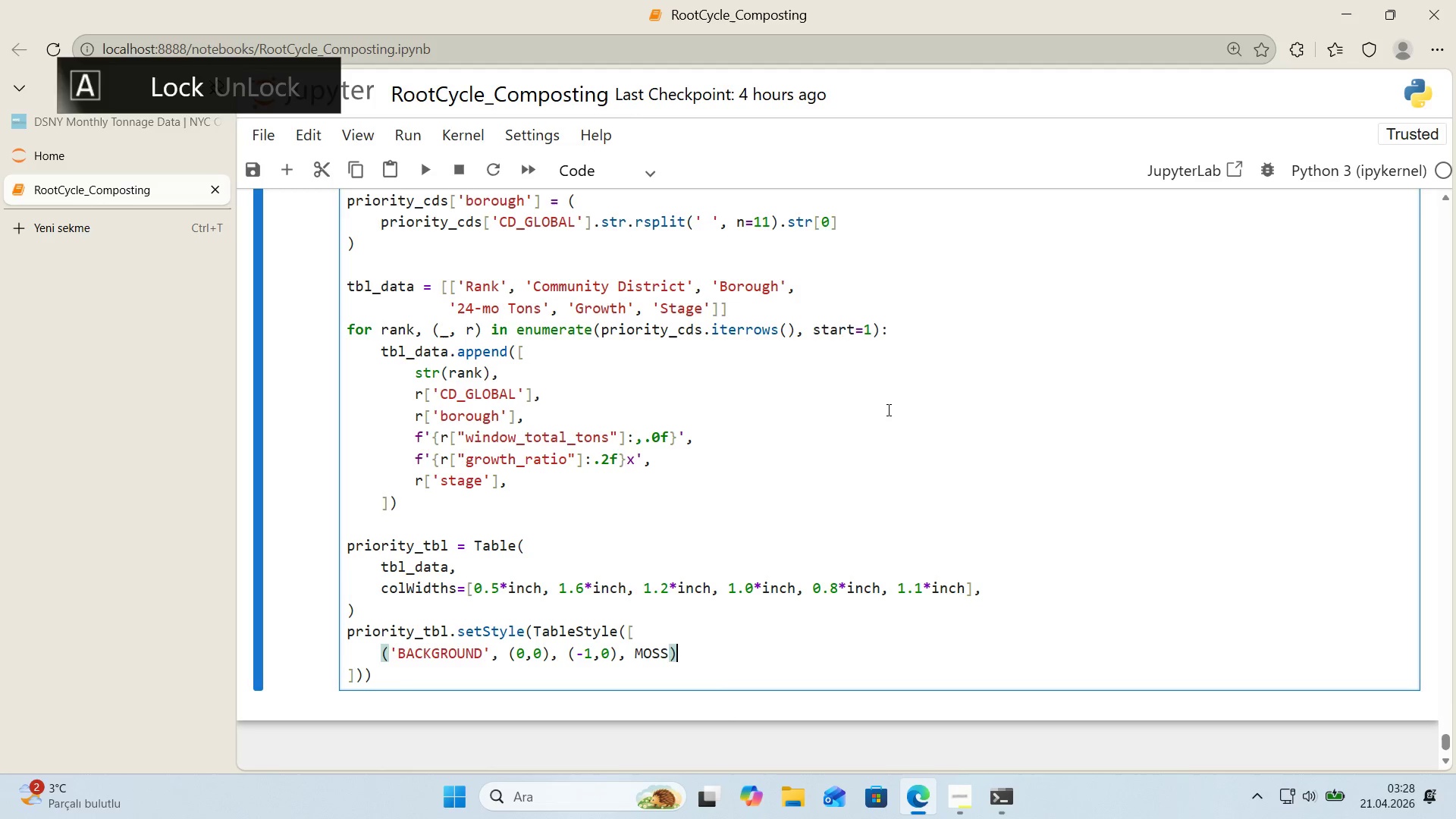 
key(ArrowRight)
 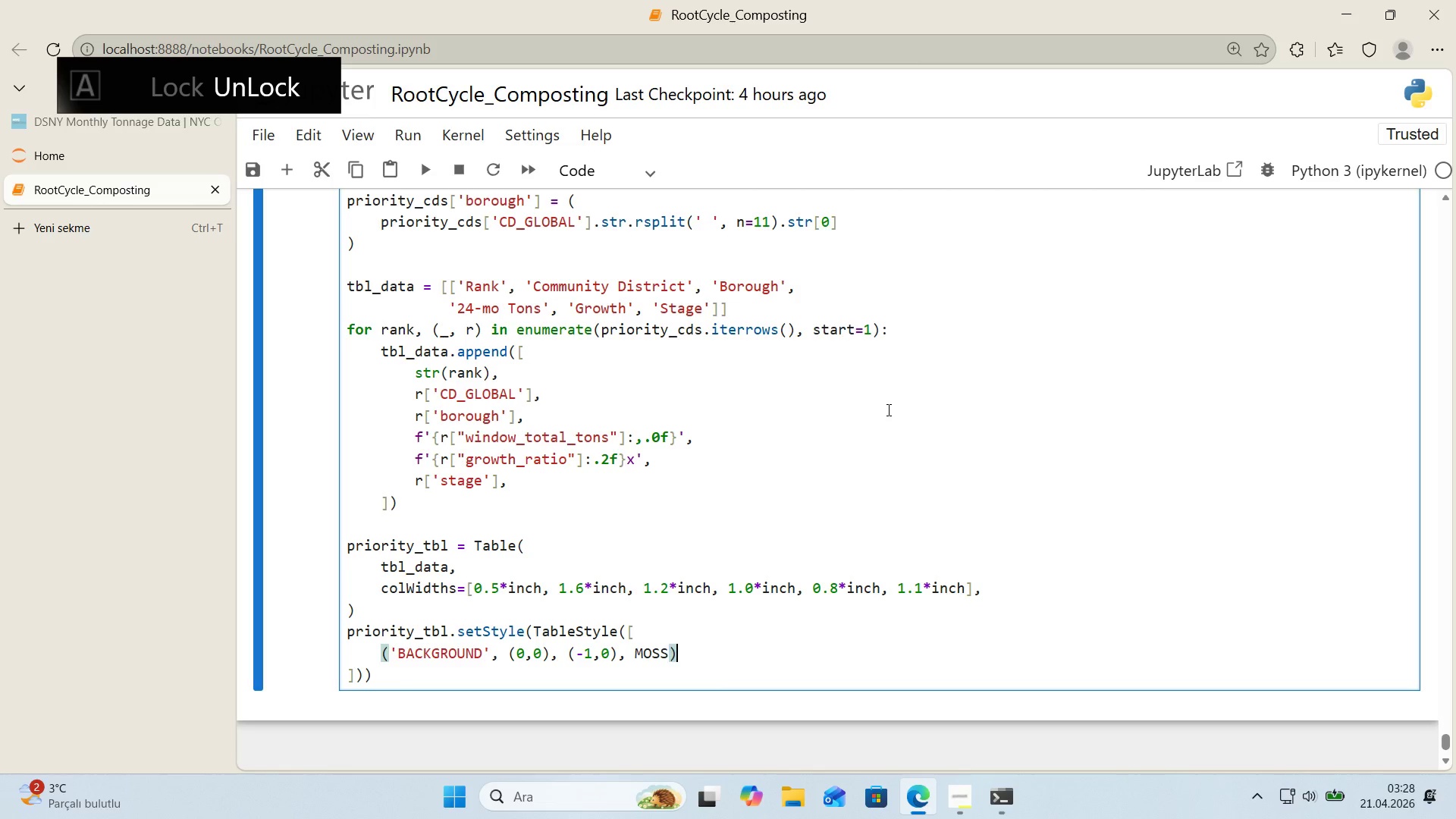 
key(Comma)
 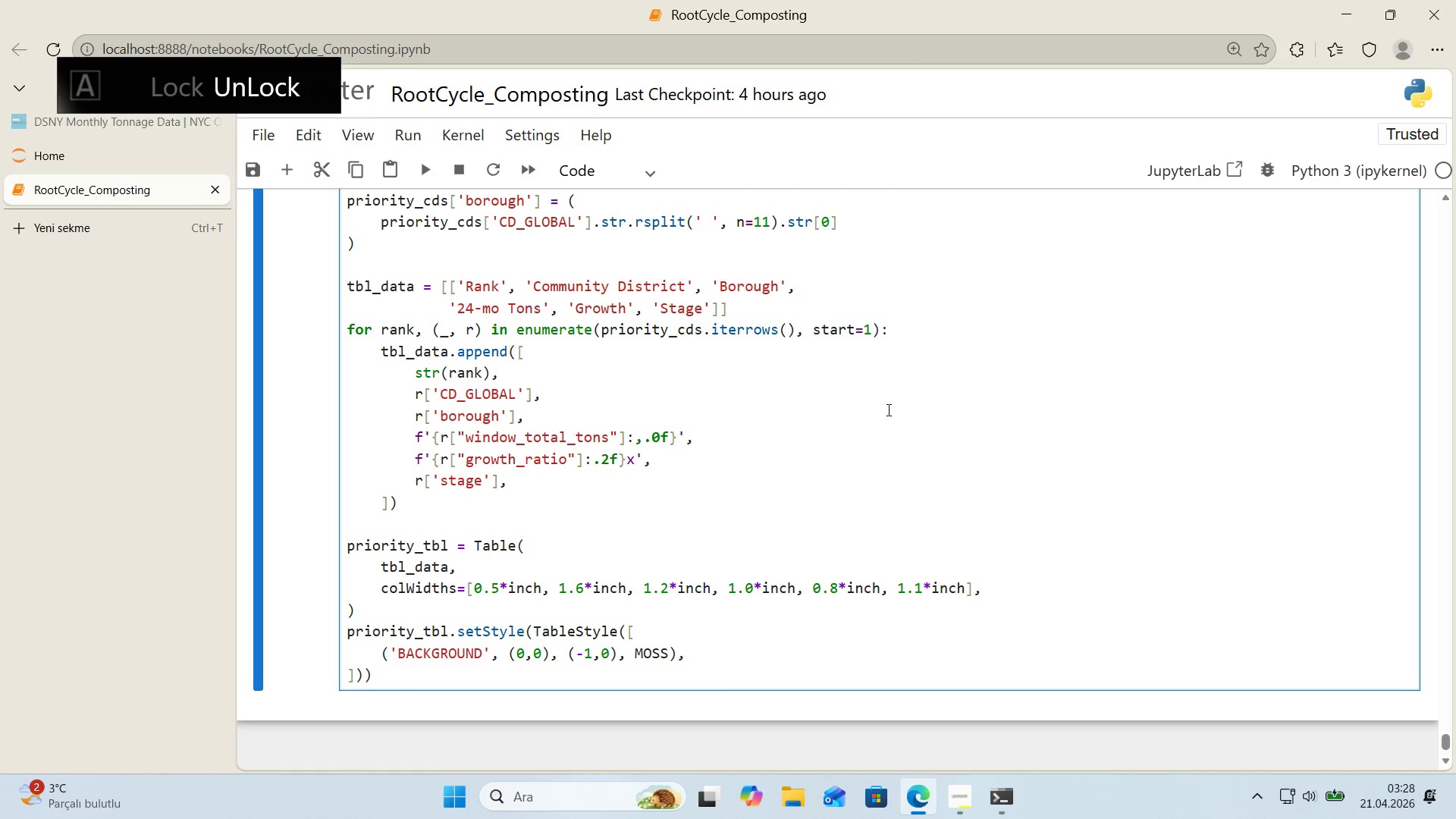 
key(Enter)
 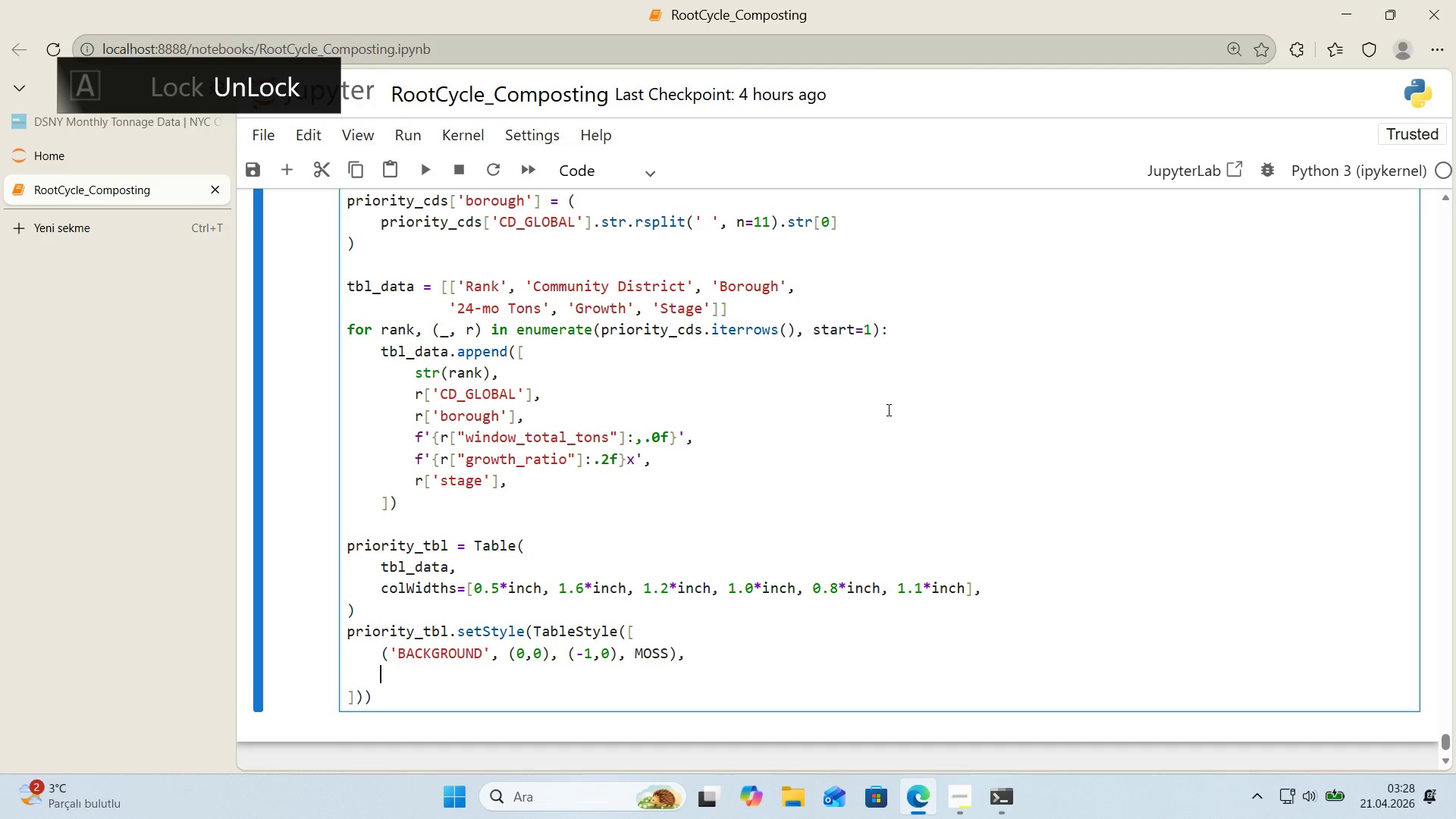 
type(*()
 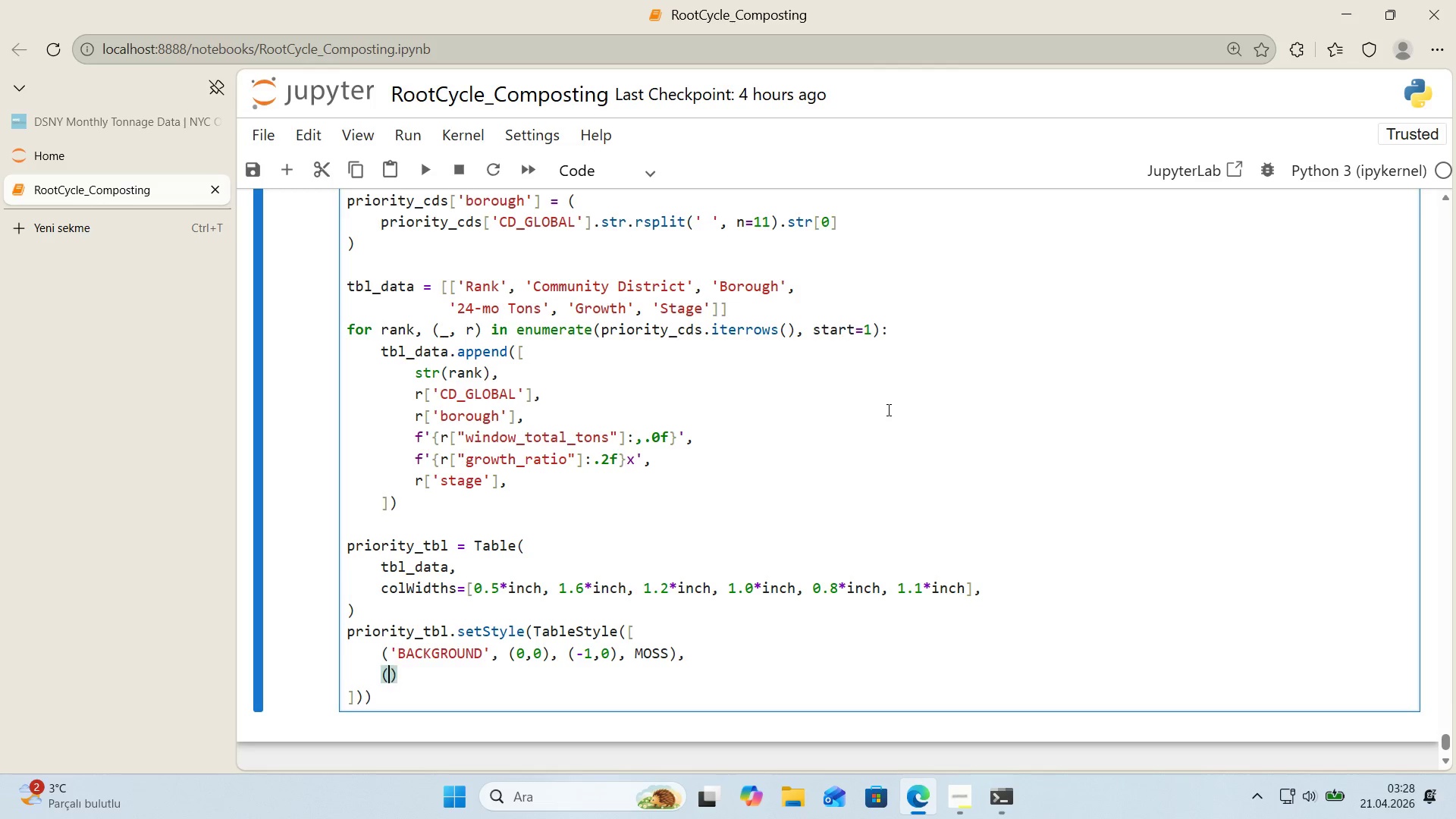 
key(ArrowLeft)
 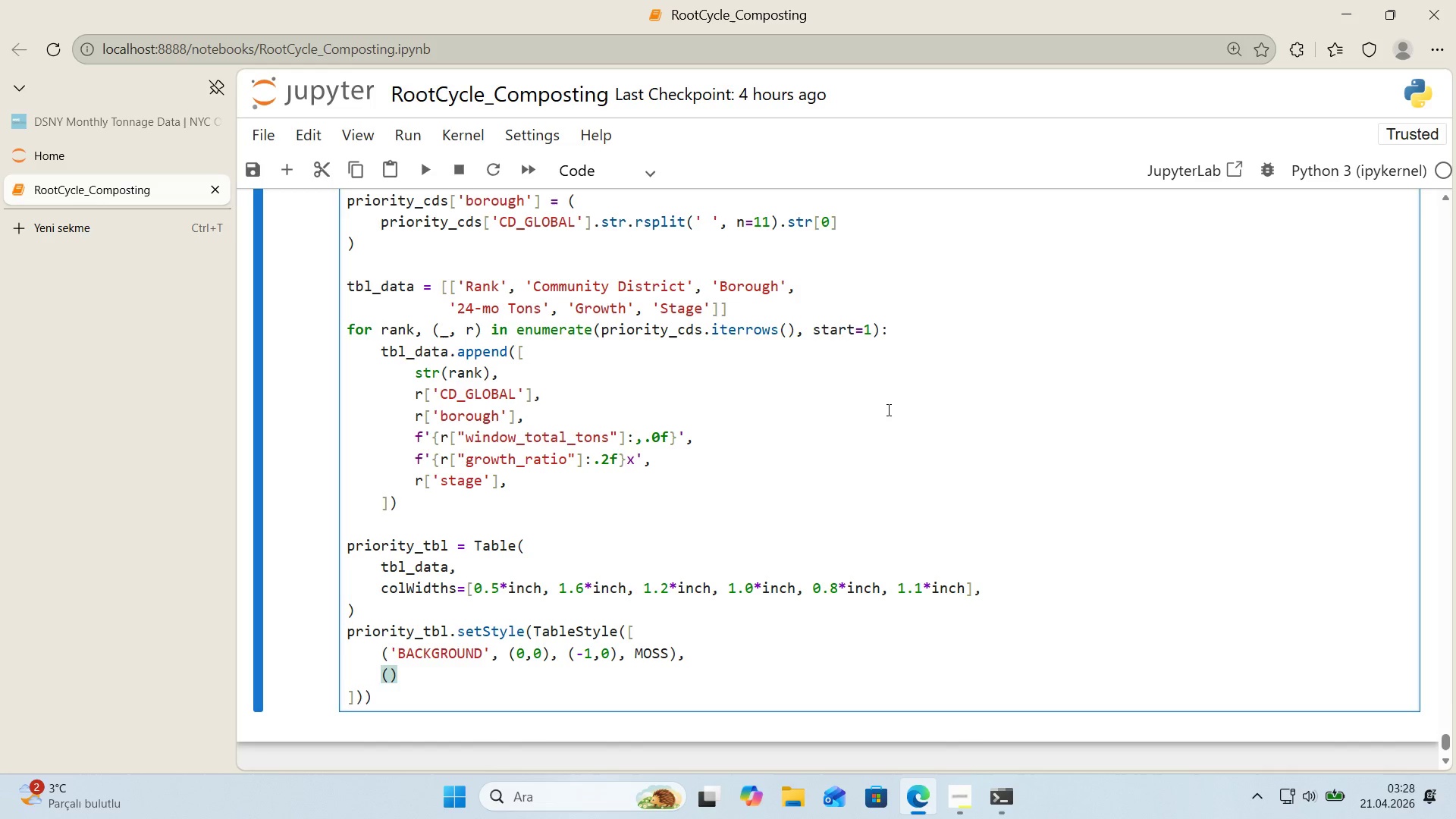 
type(@@)
 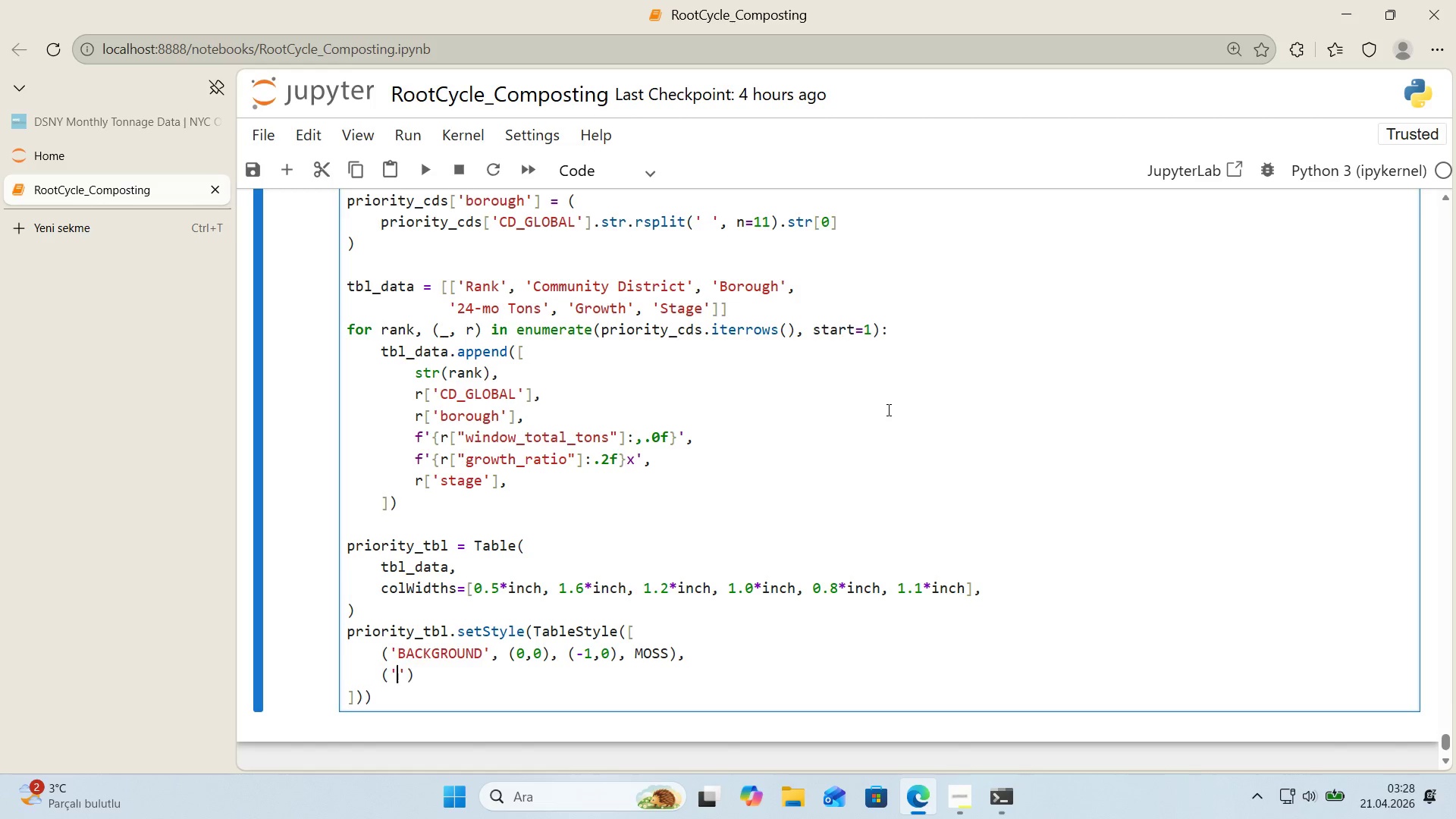 
key(ArrowLeft)
 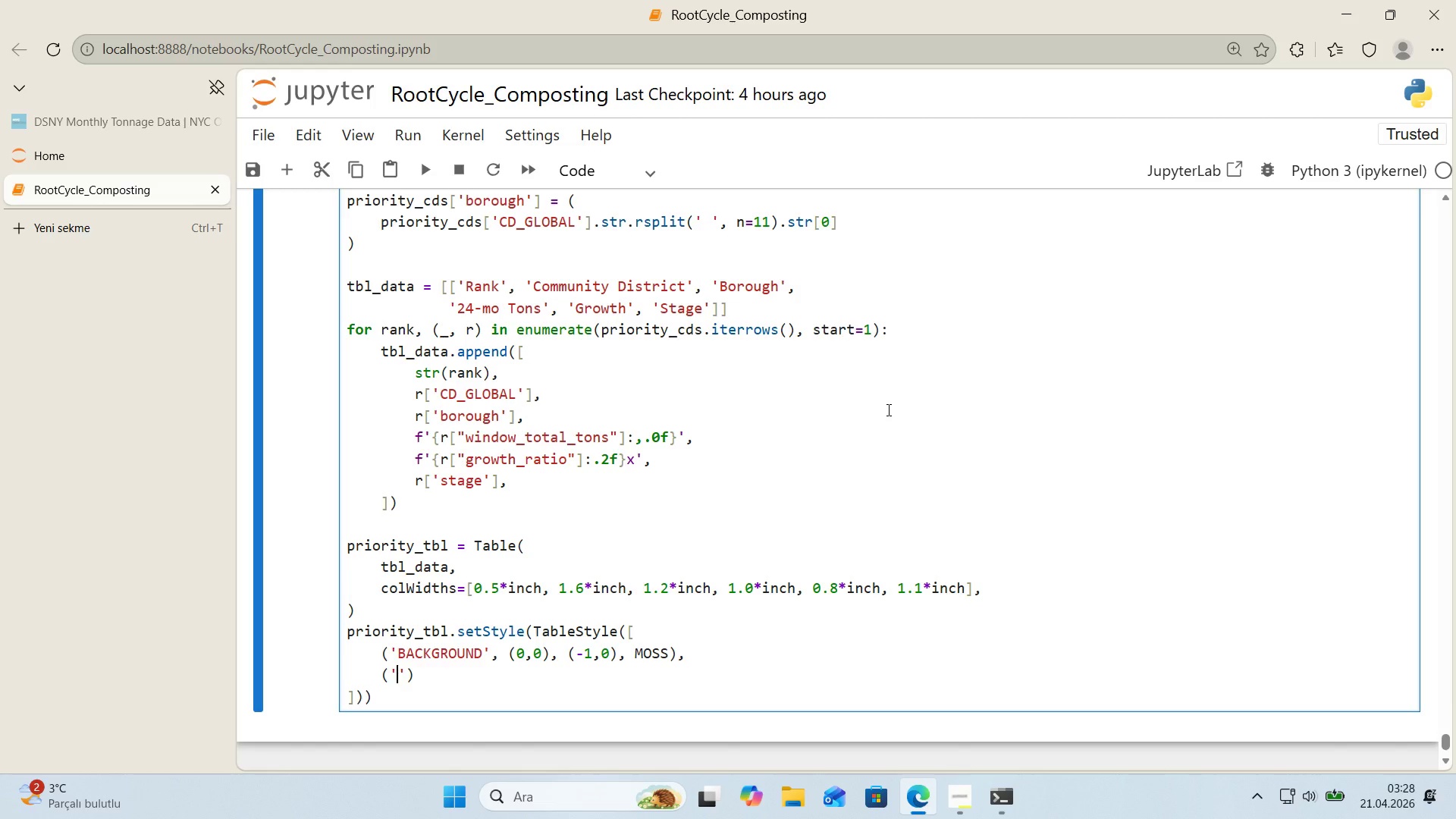 
type(TEXTCOLOR)
 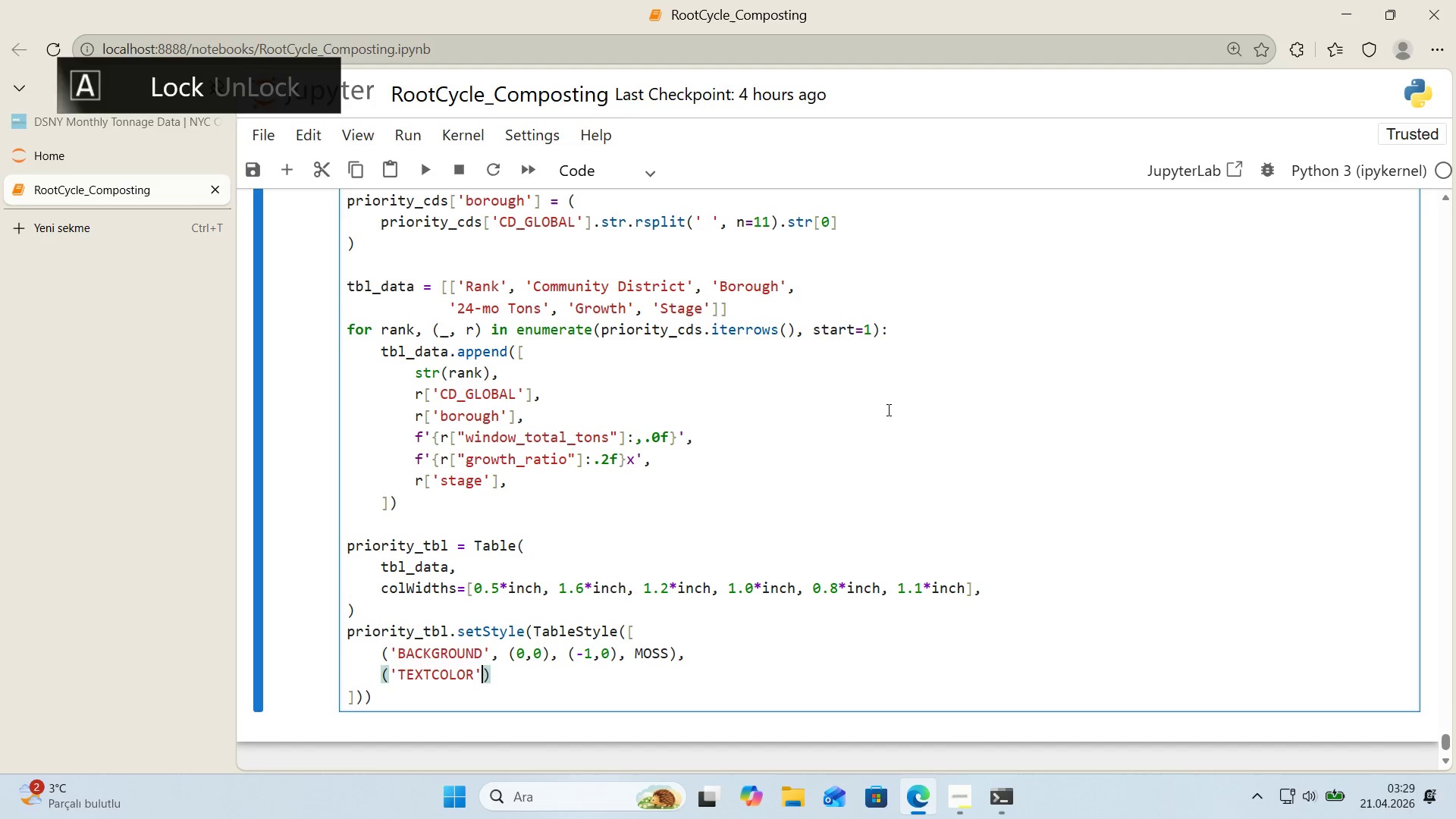 
key(ArrowRight)
 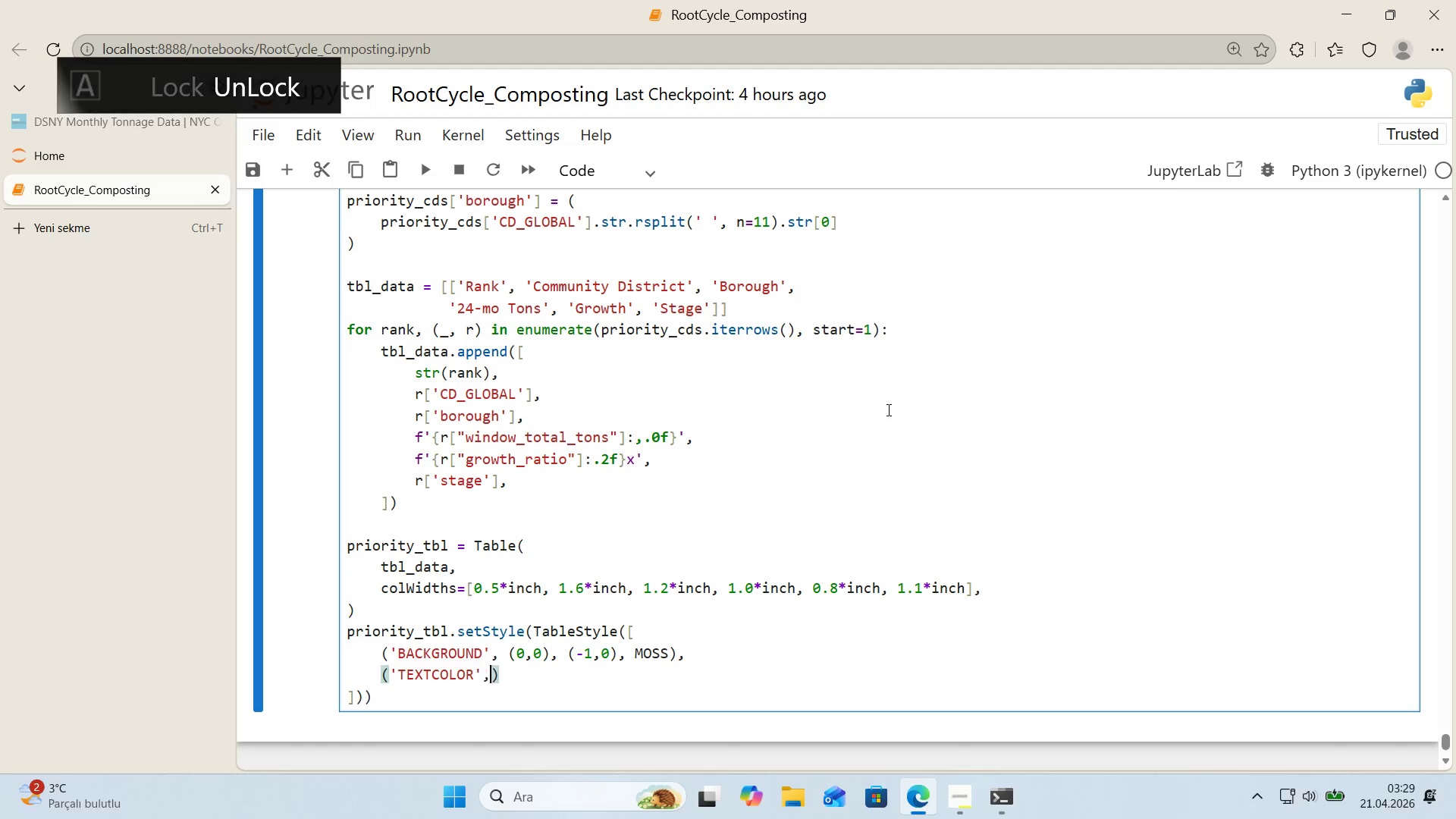 
type(, *9)
key(Backspace)
type(0,0)
 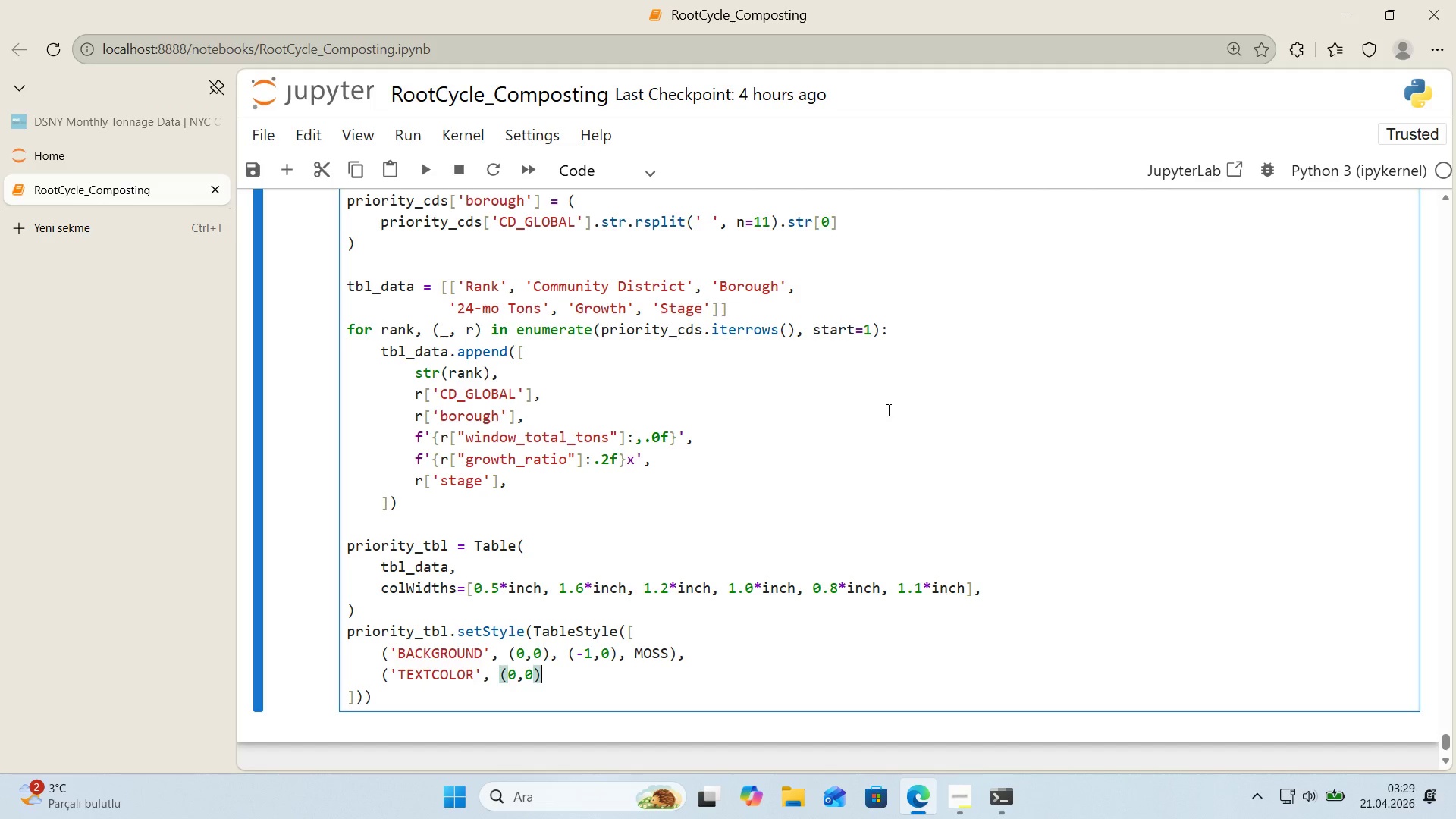 
 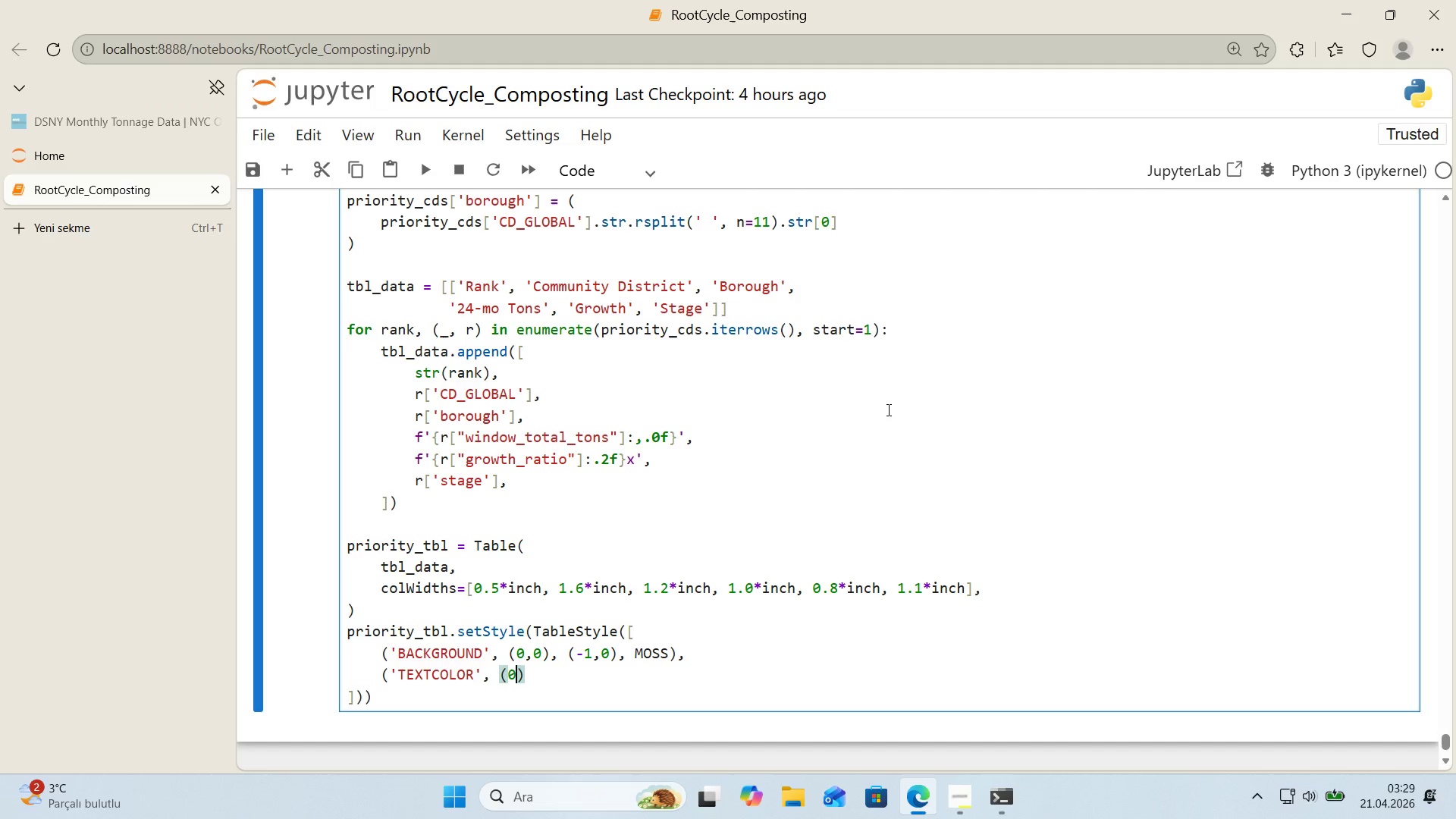 
key(ArrowRight)
 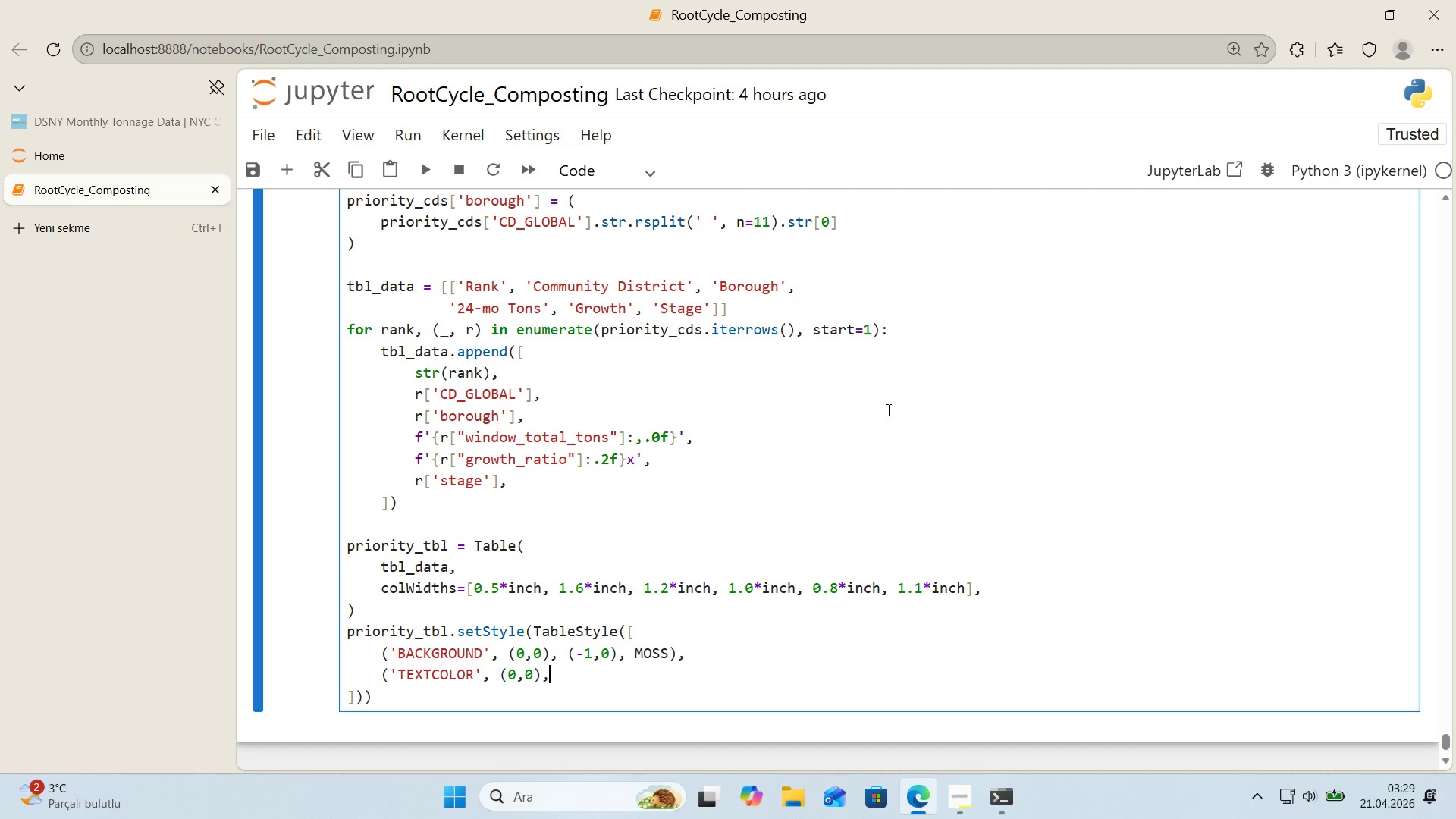 
type(, *()
 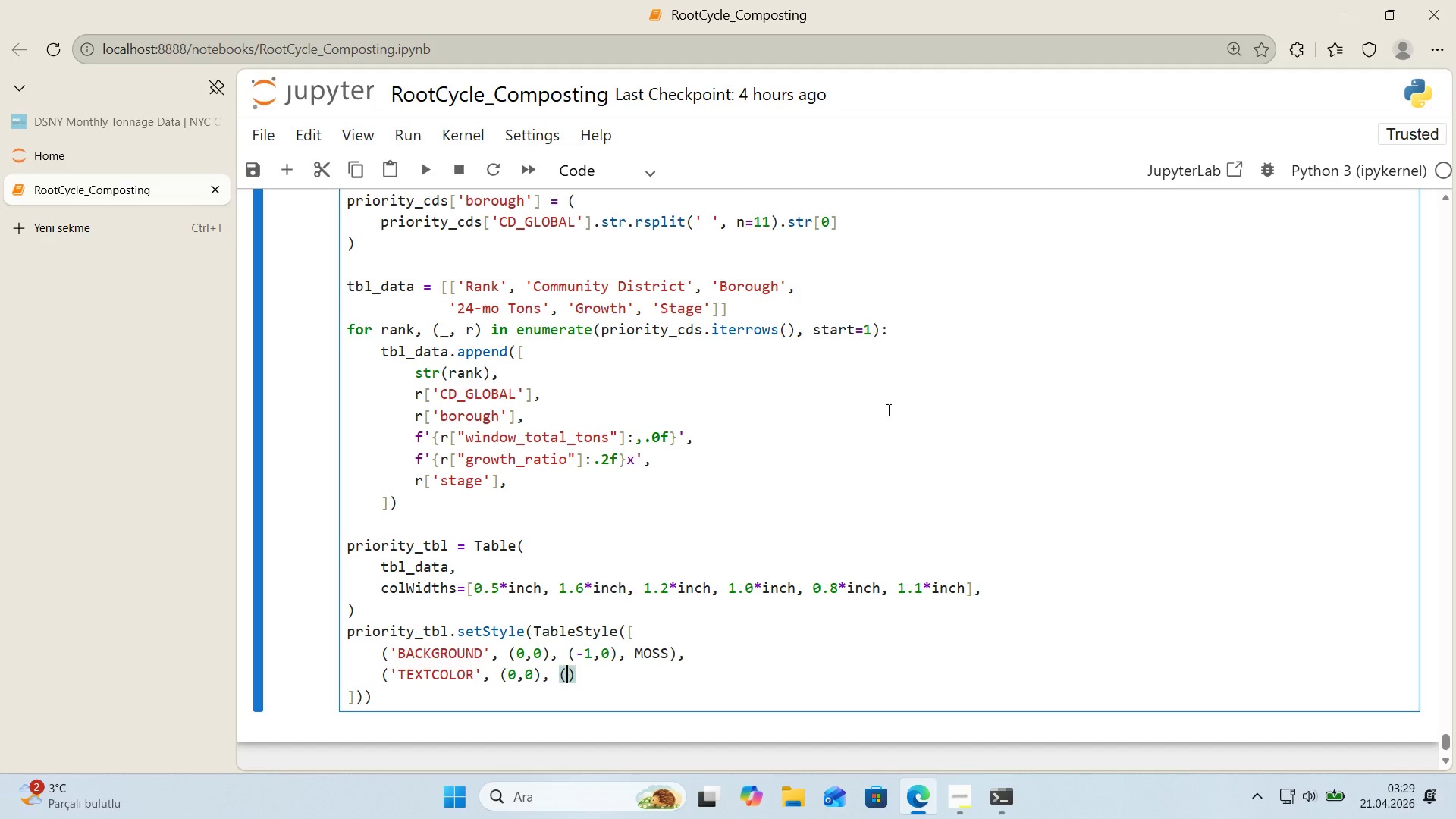 
 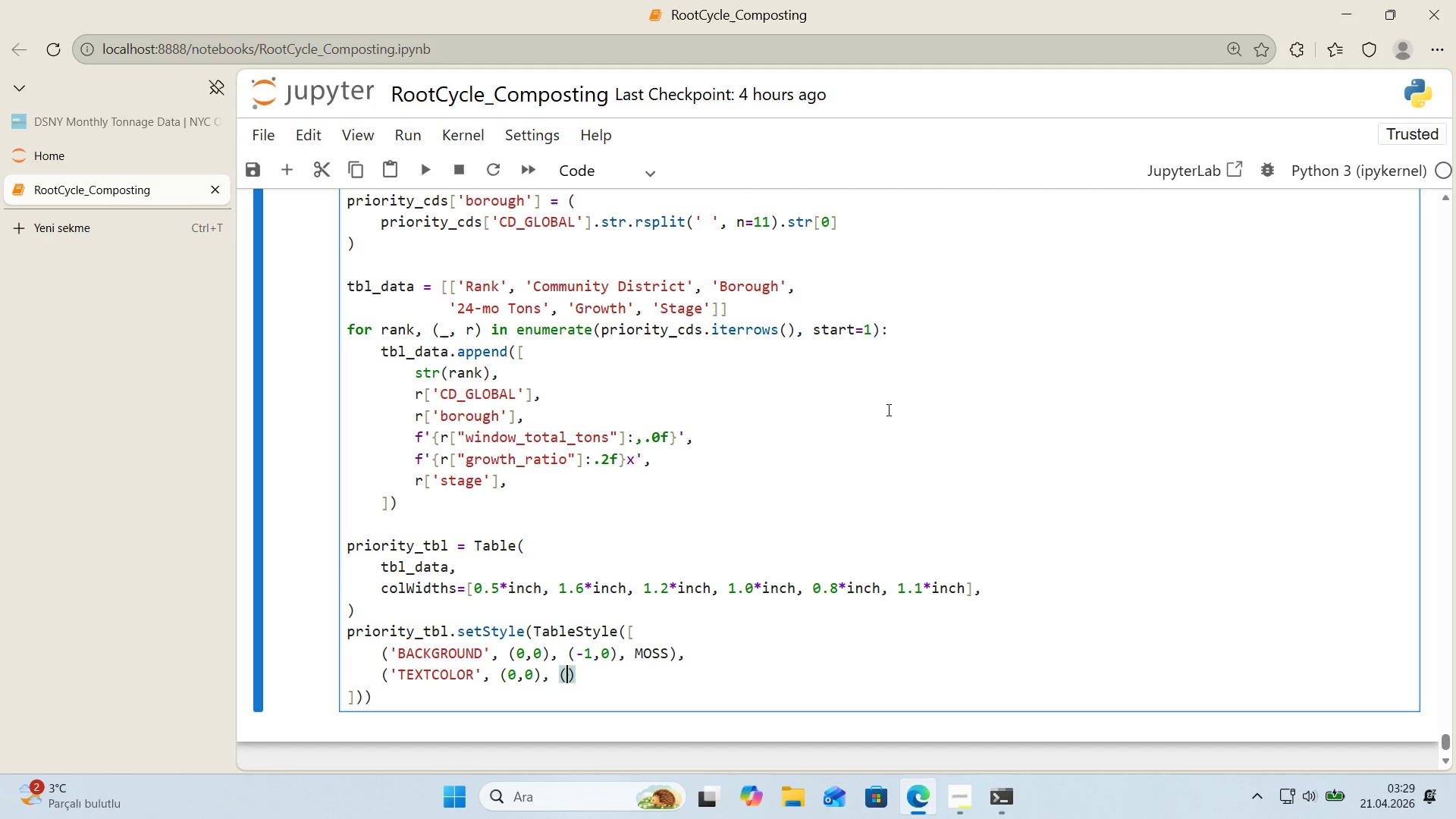 
key(ArrowLeft)
 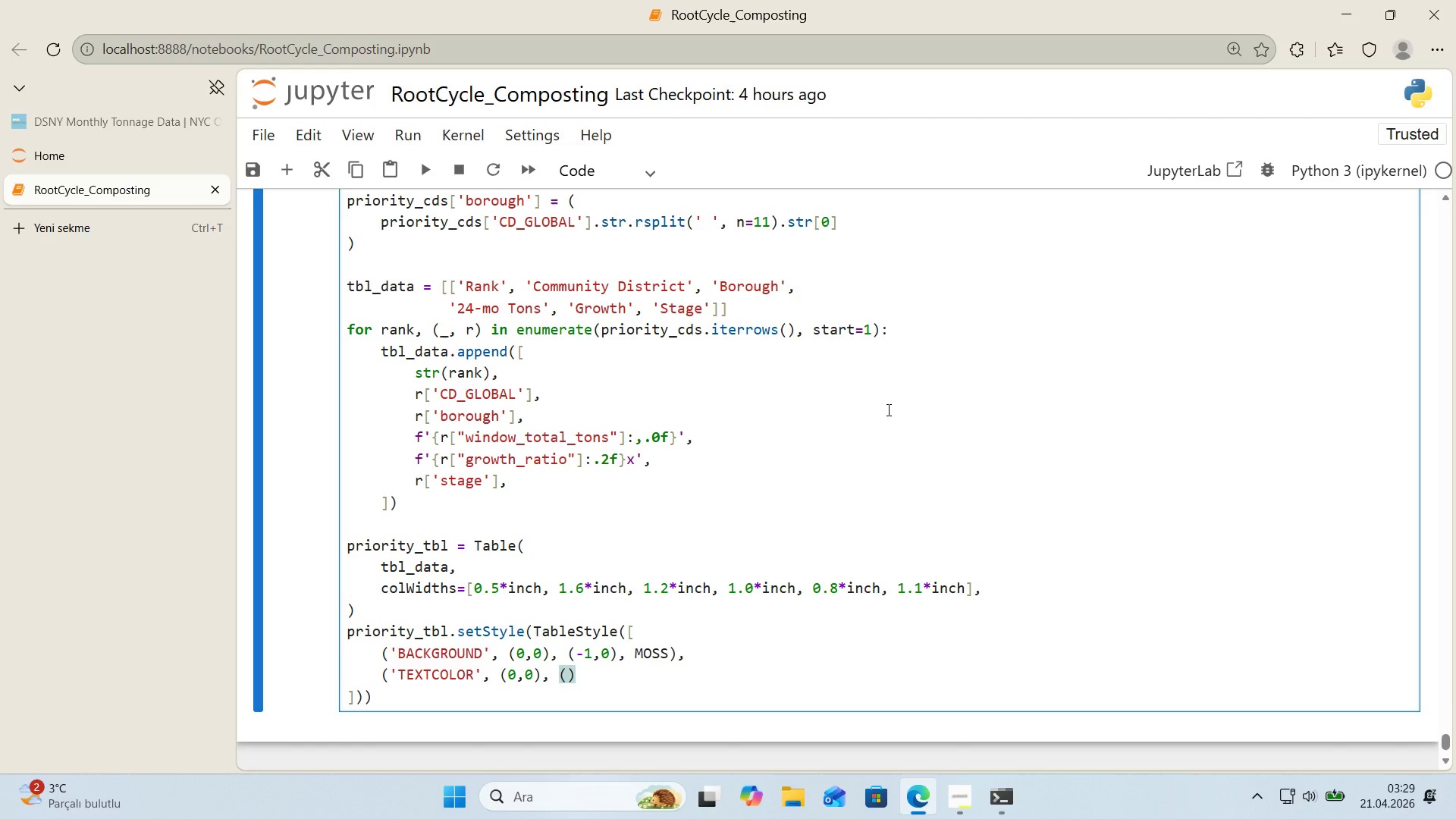 
key(Minus)
 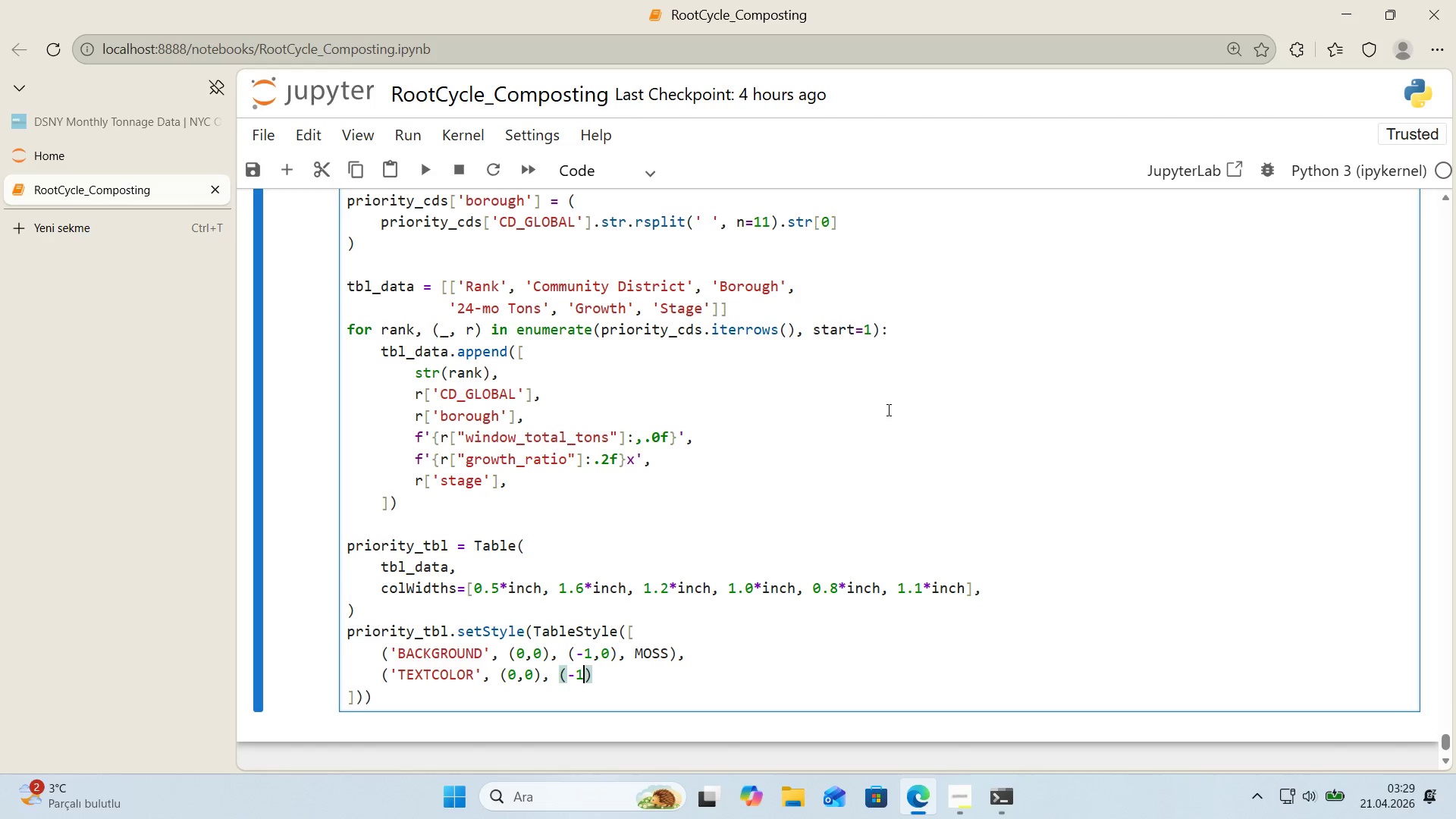 
key(1)
 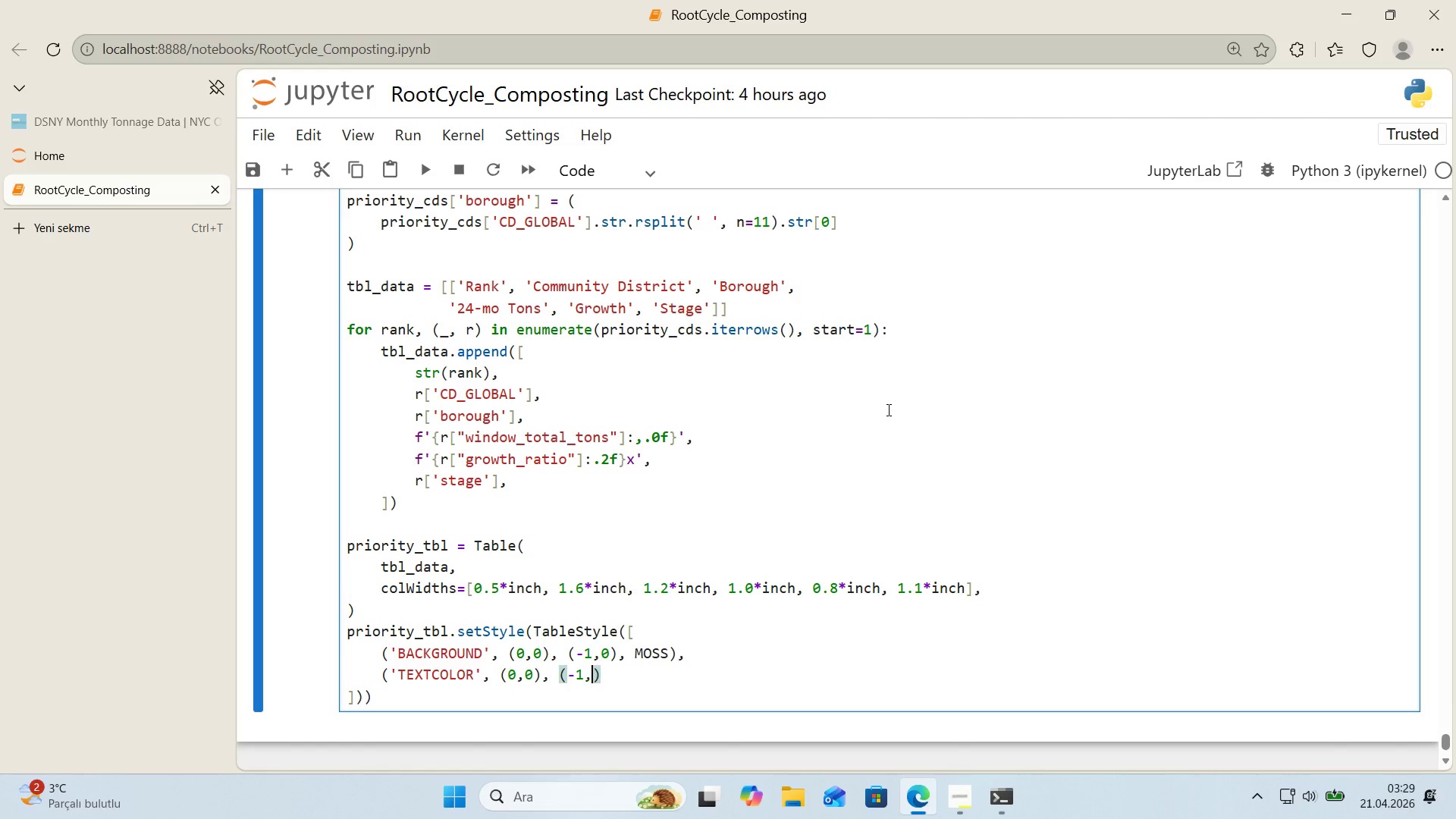 
key(Comma)
 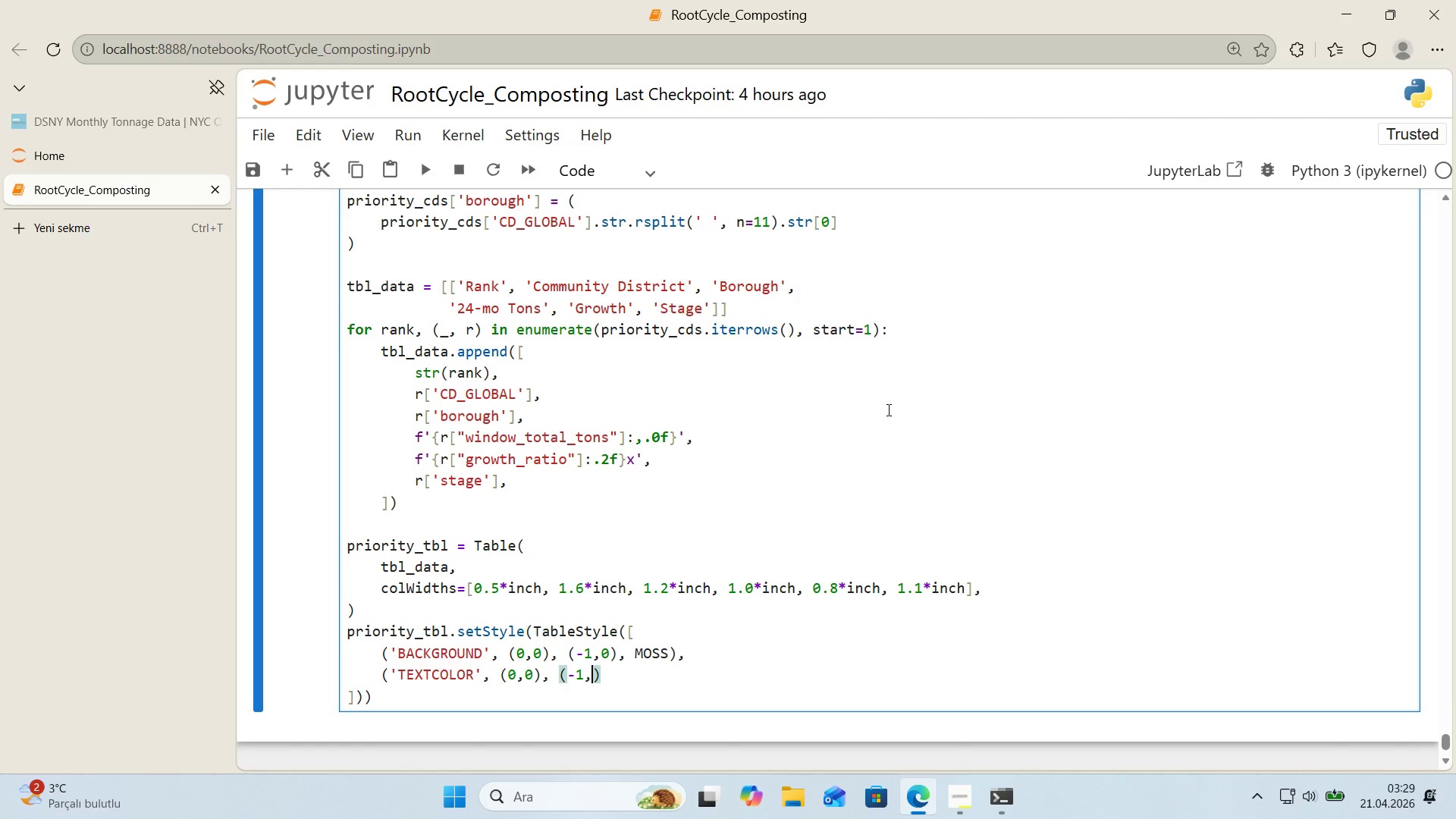 
key(0)
 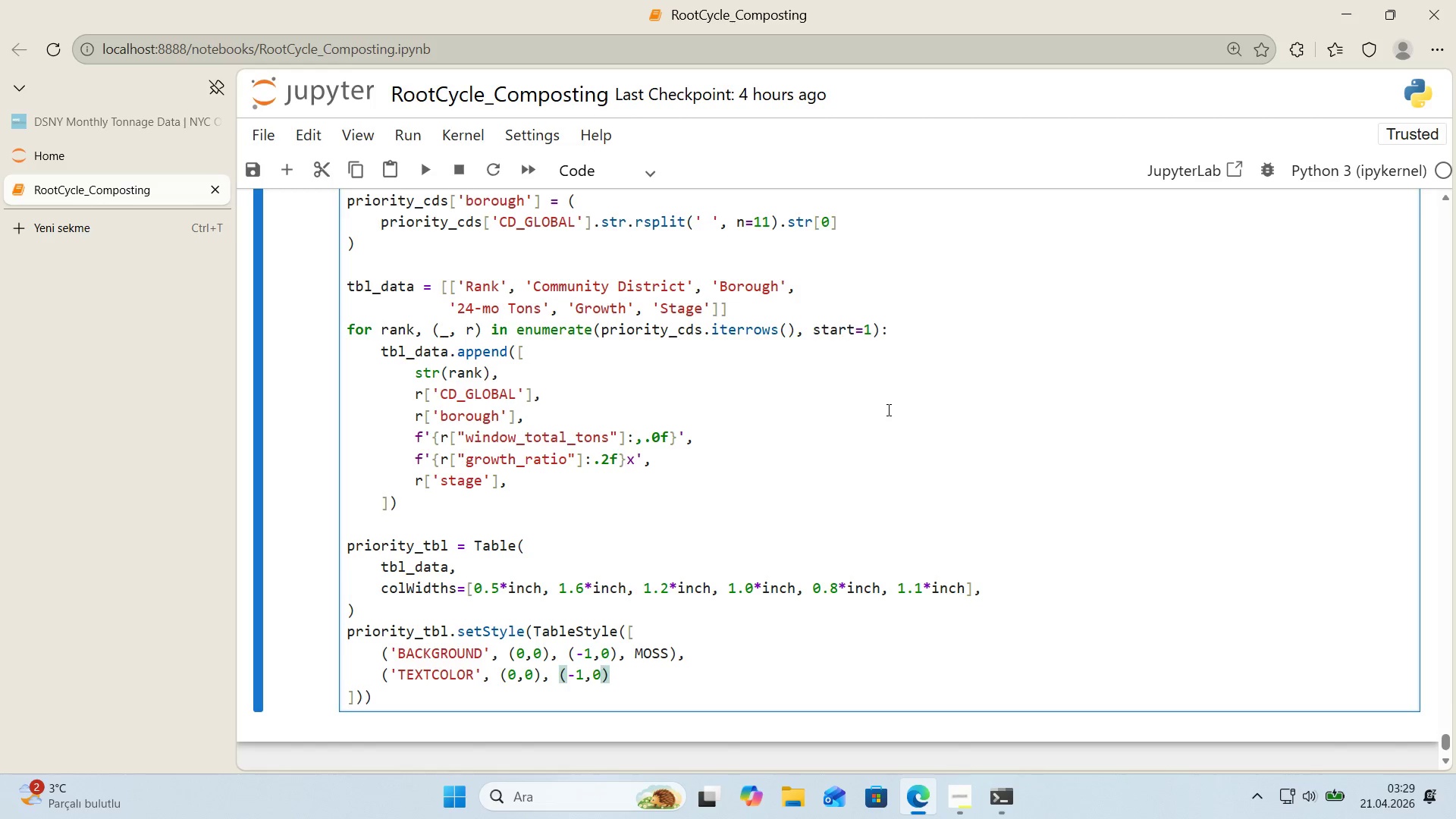 
key(ArrowRight)
 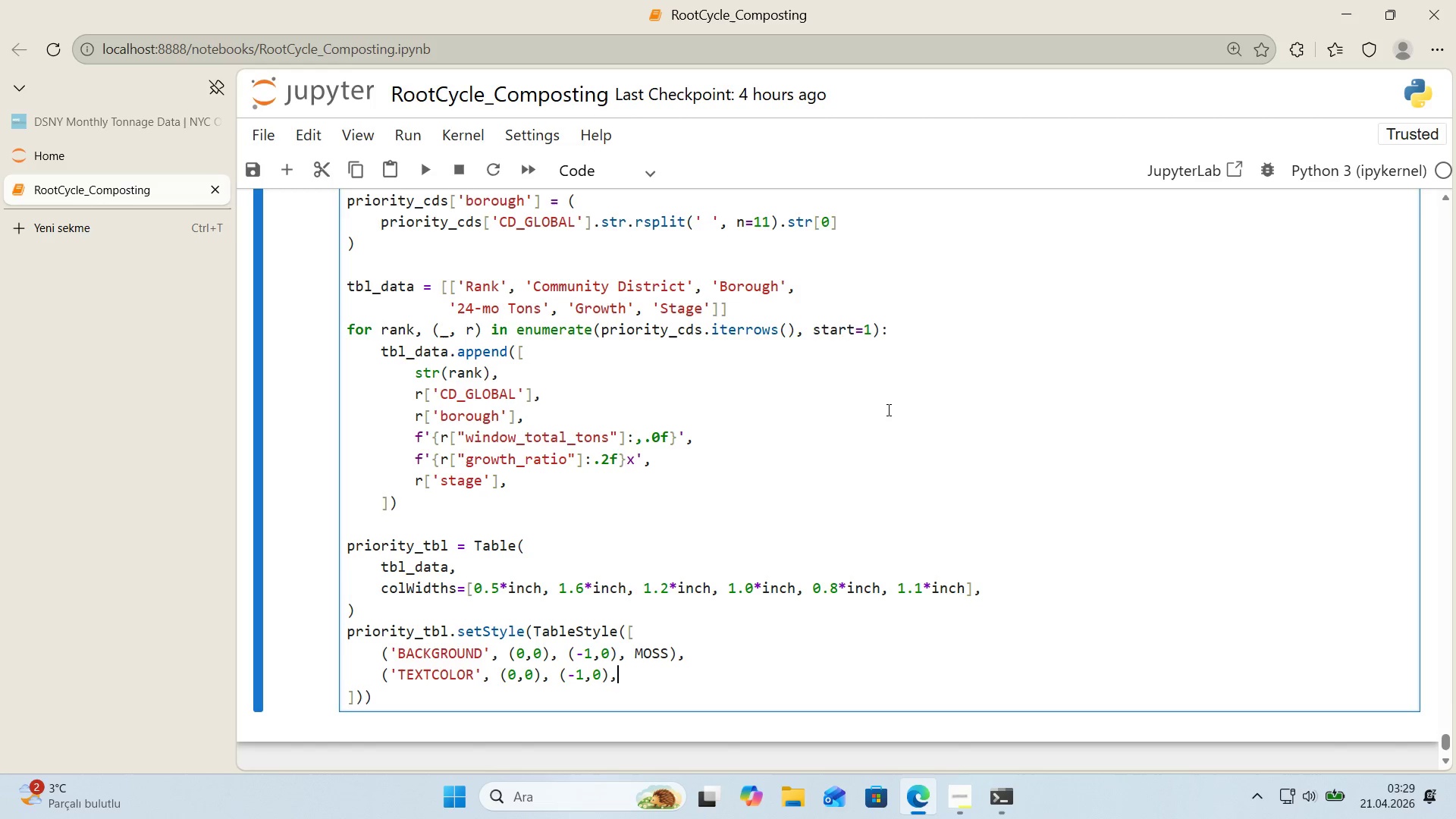 
type(, h't)
key(Backspace)
key(Backspace)
key(Backspace)
type(wh'te(,)
 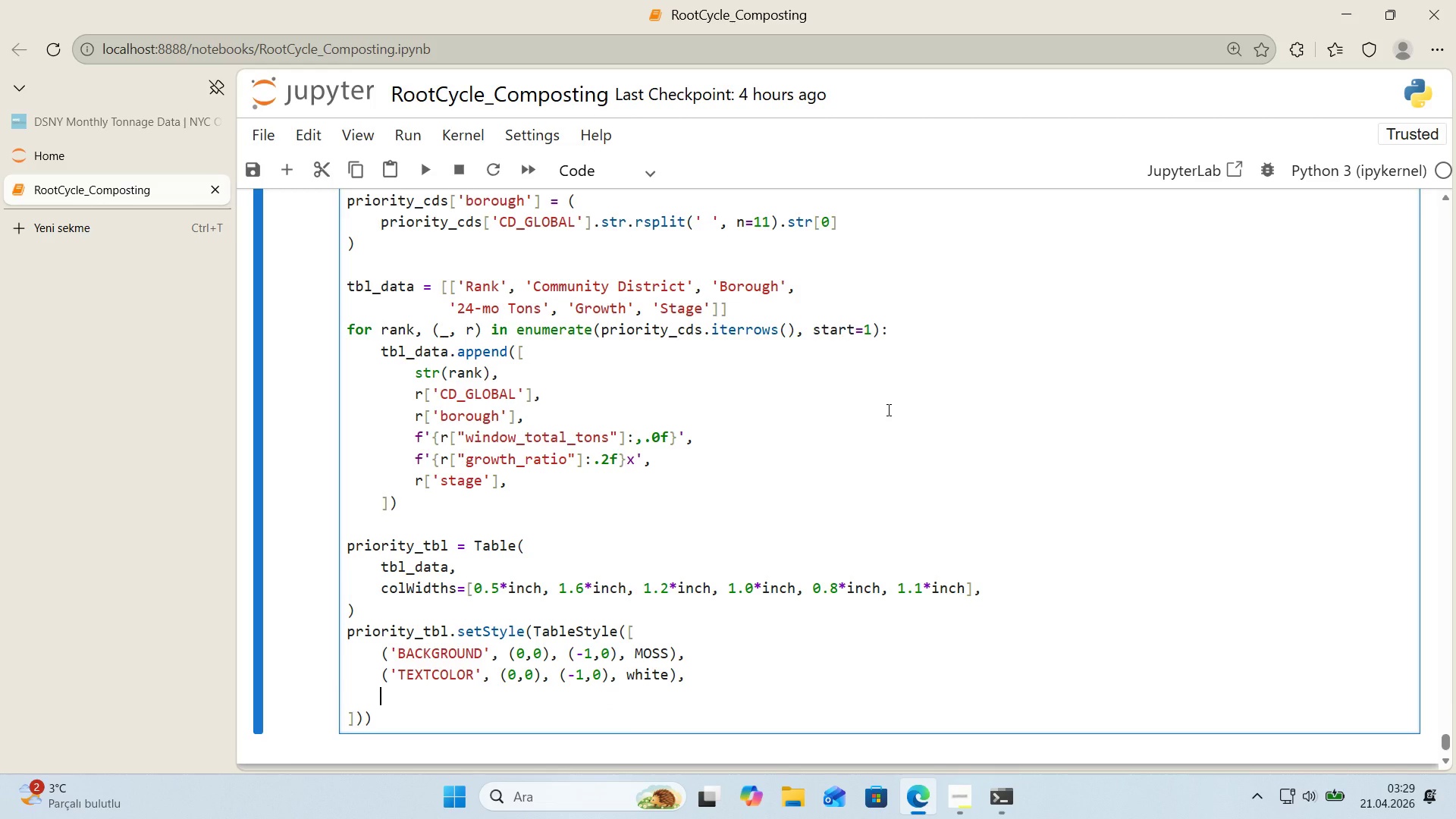 
 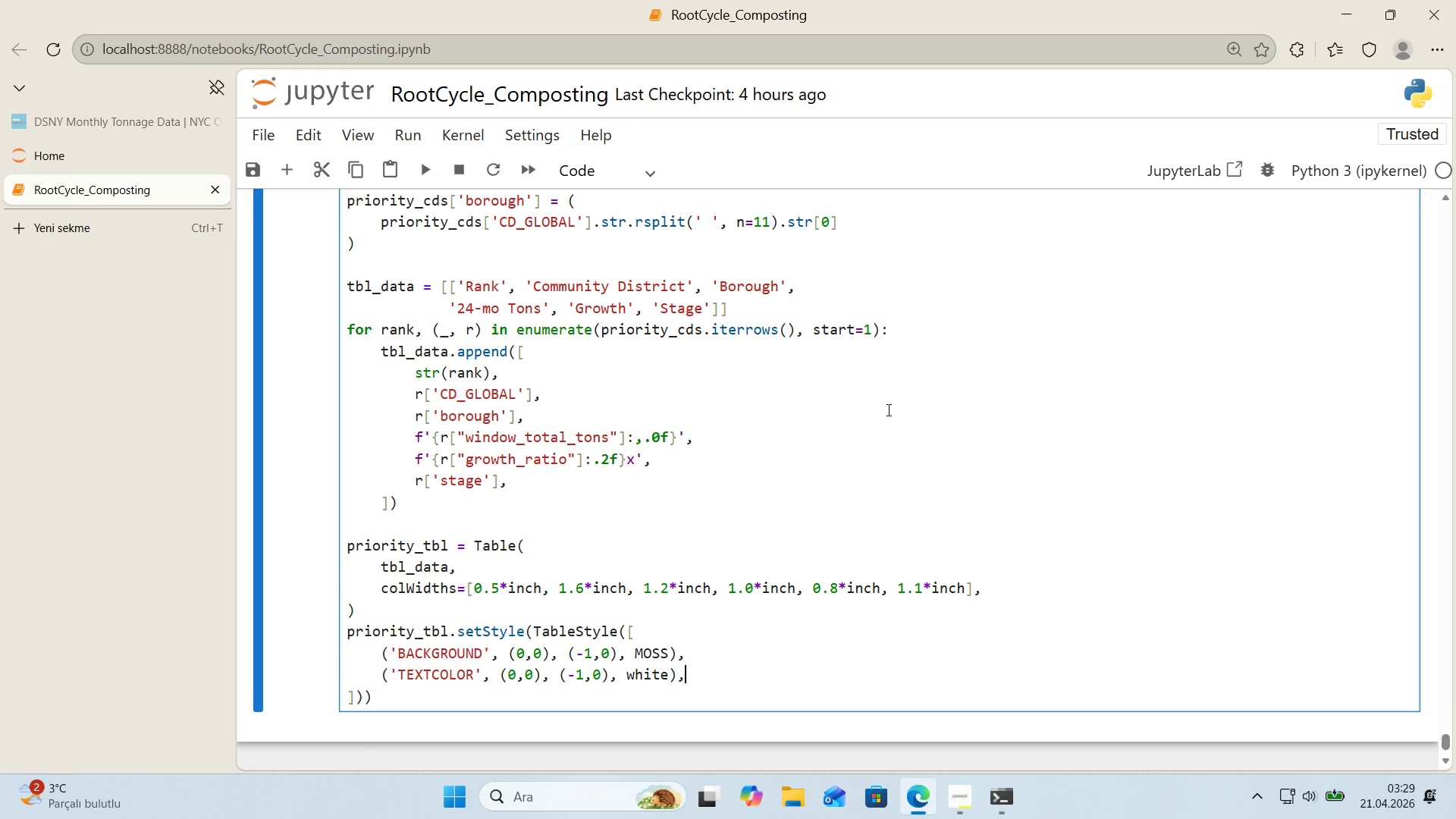 
key(Enter)
 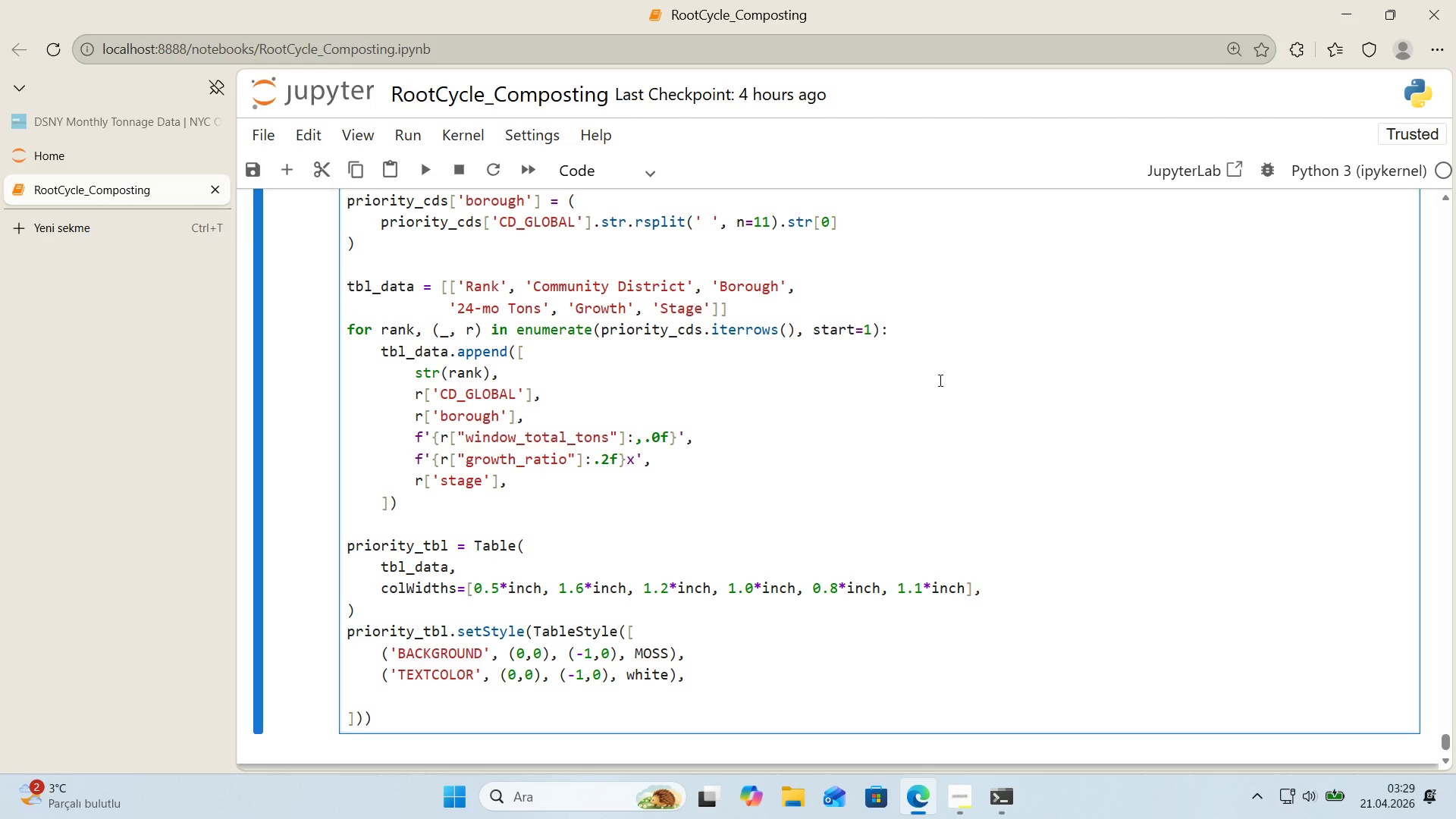 
scroll: coordinate [946, 378], scroll_direction: down, amount: 1.0
 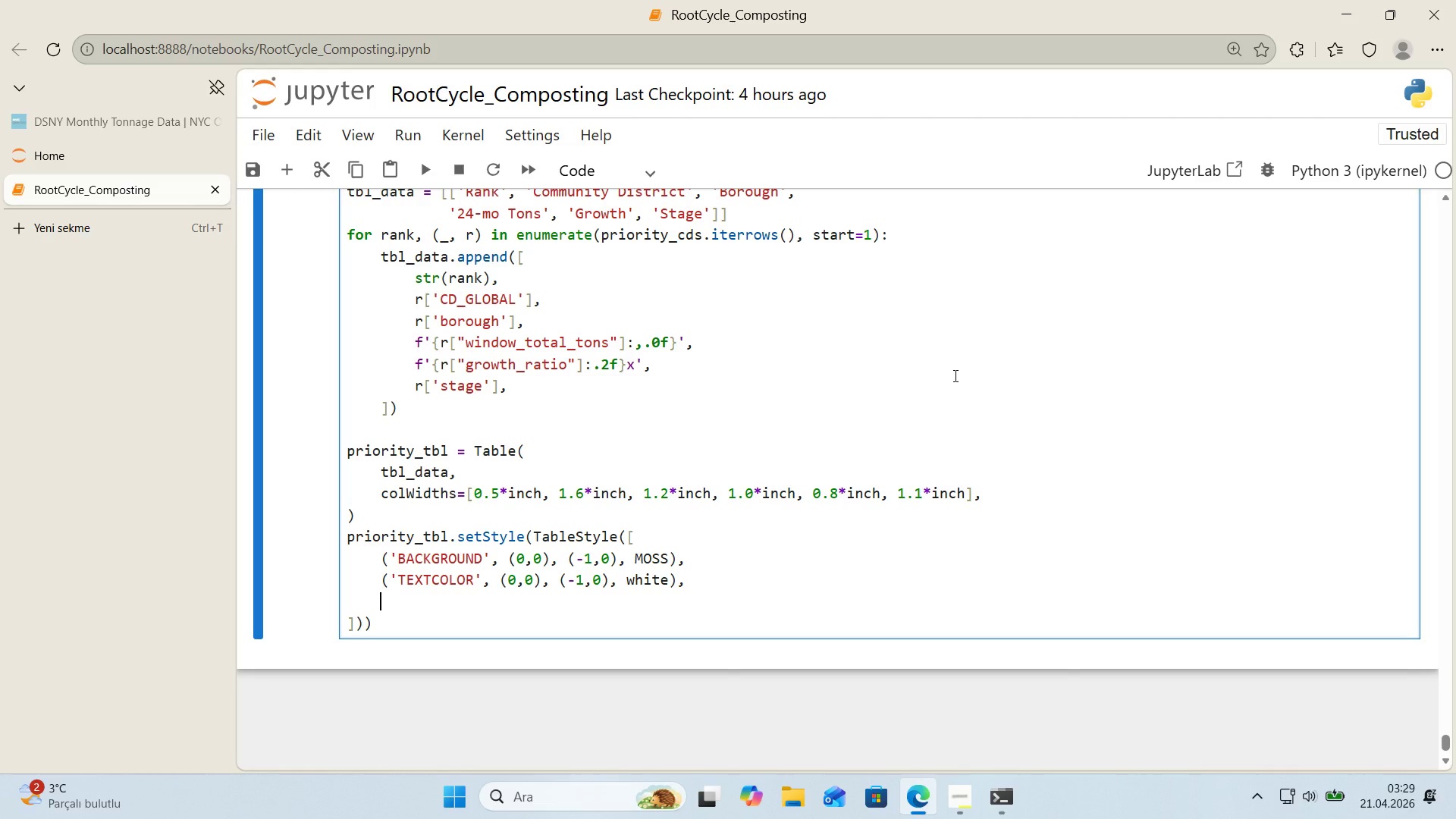 
type(*()
 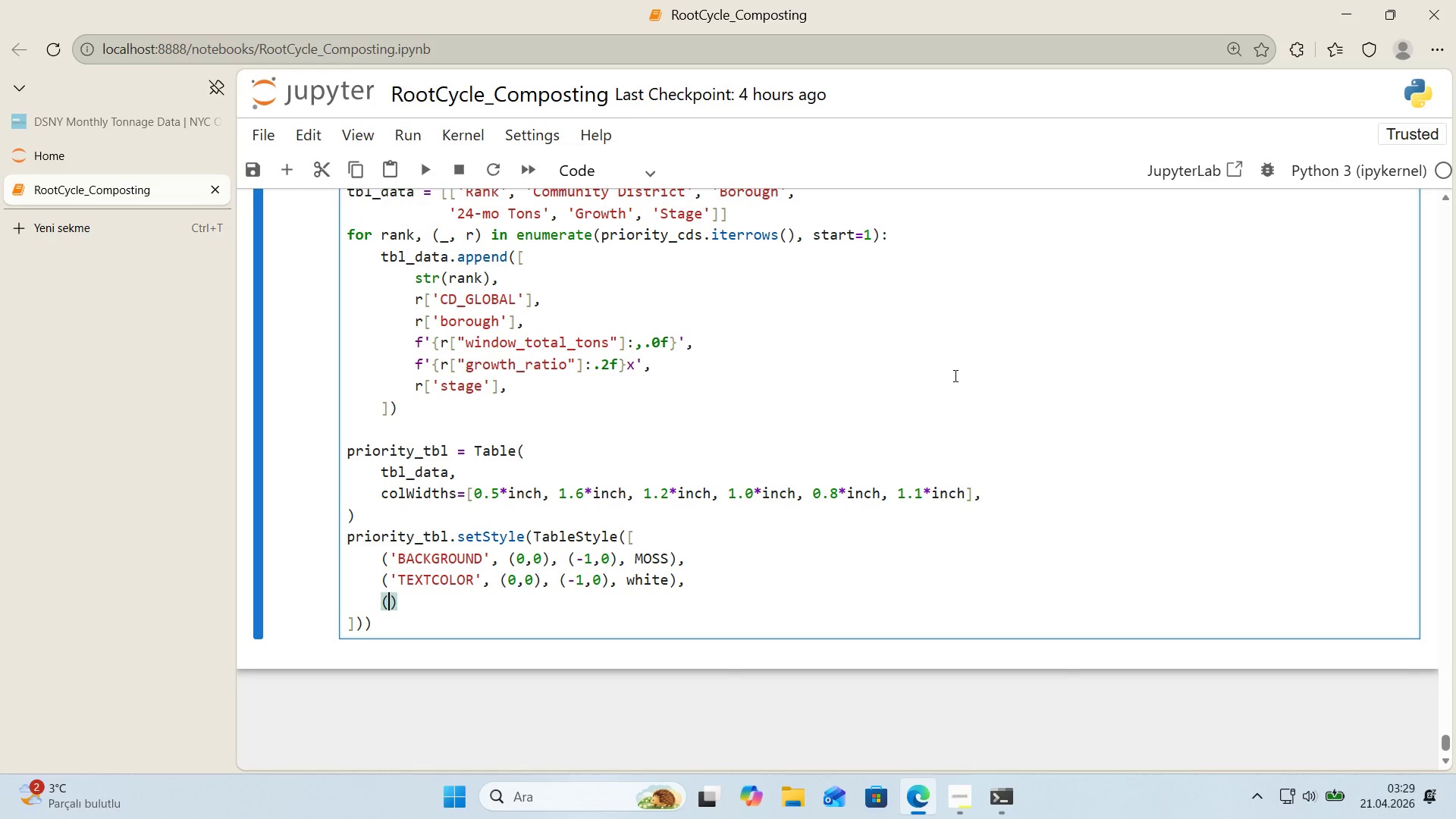 
key(ArrowLeft)
 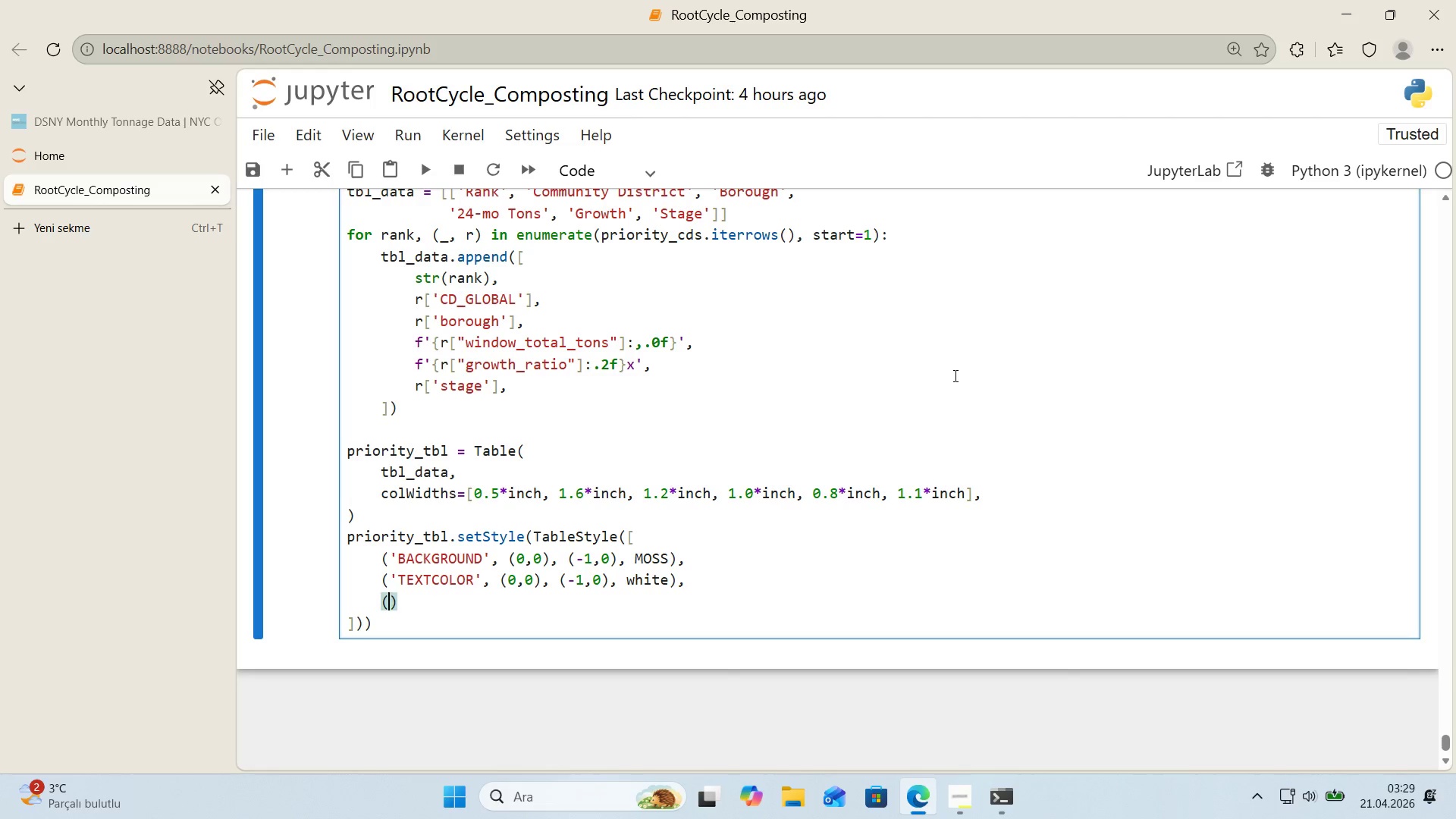 
type(@@)
 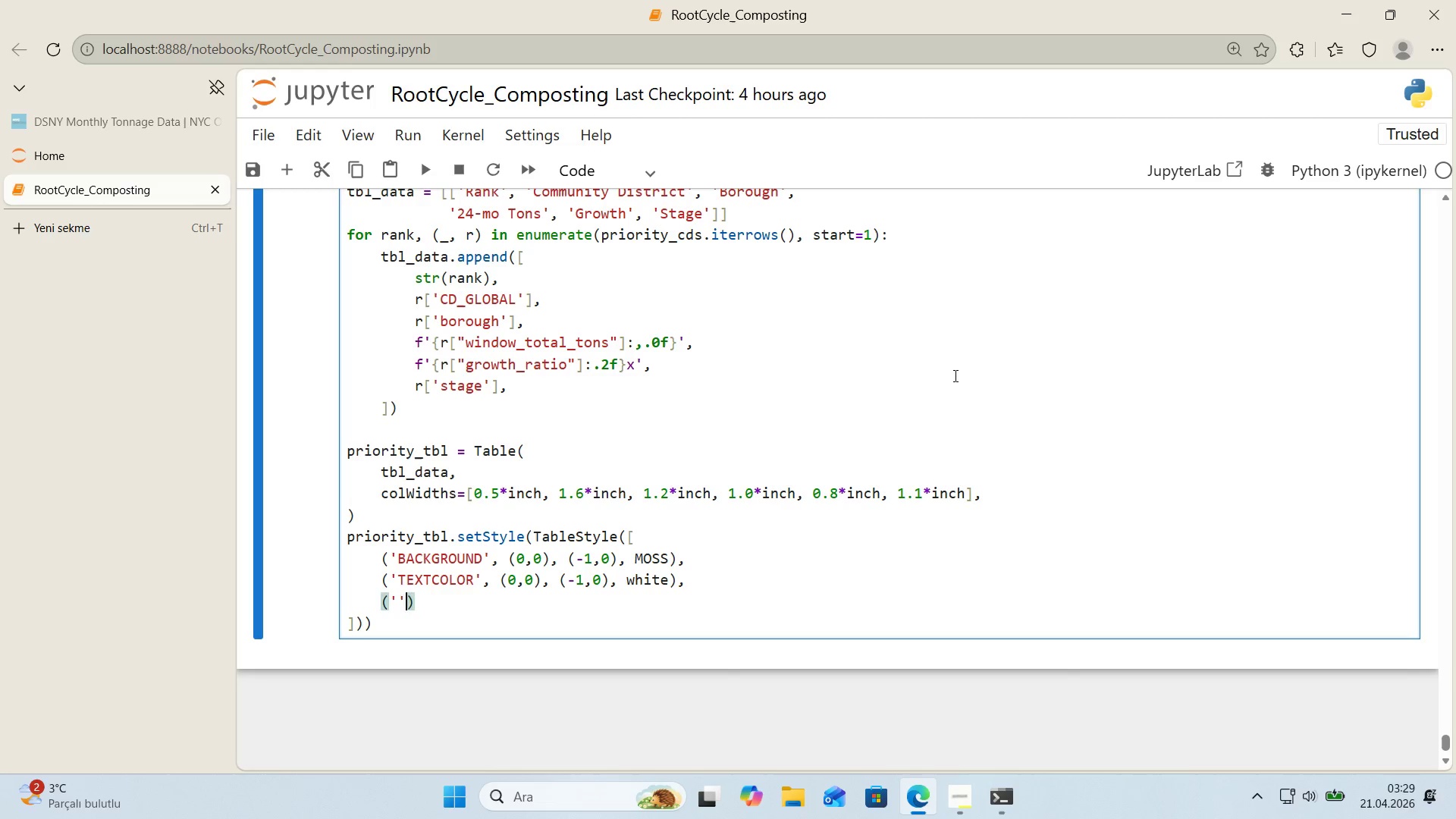 
key(ArrowLeft)
 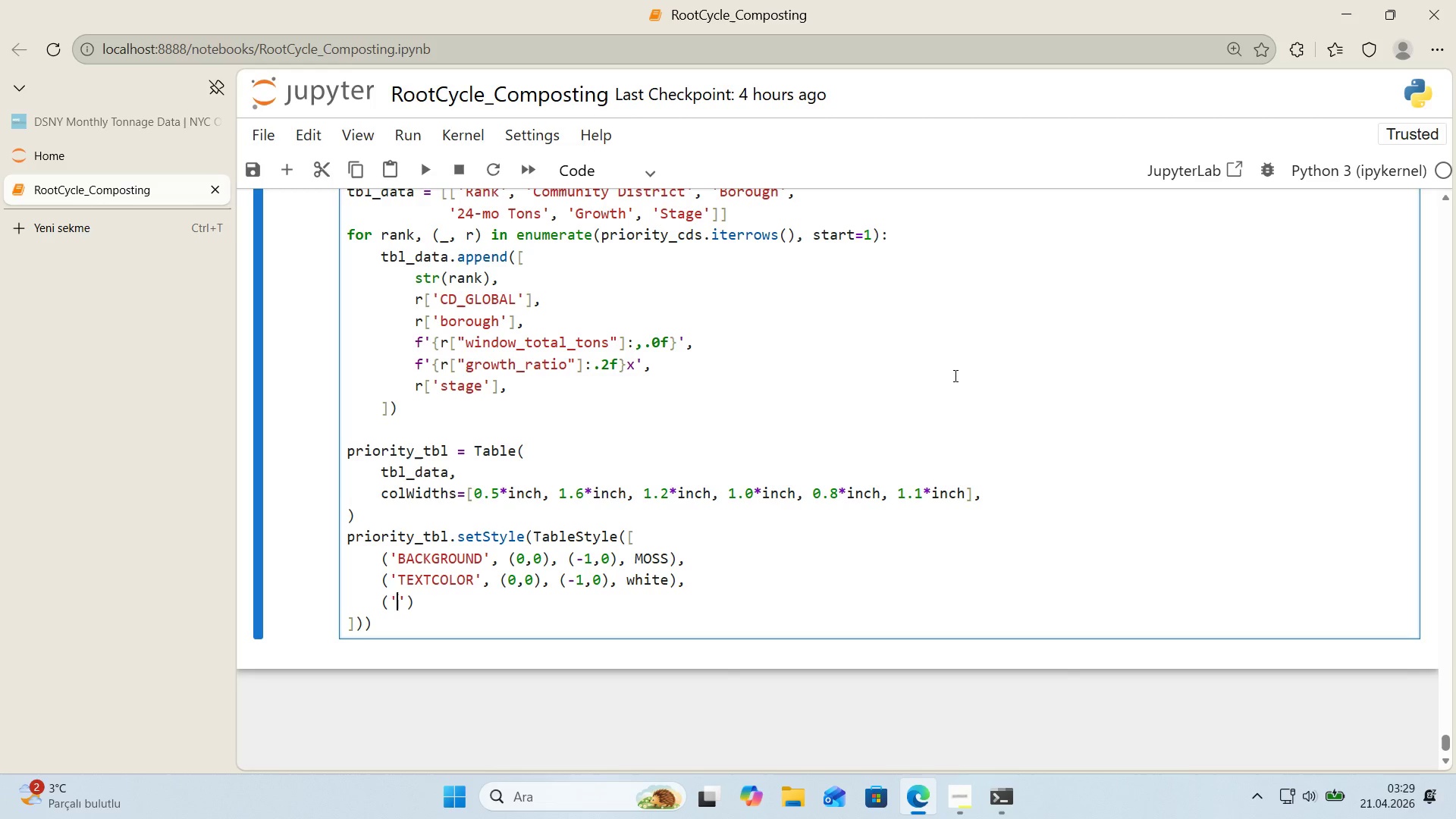 
type(FONTNAME)
 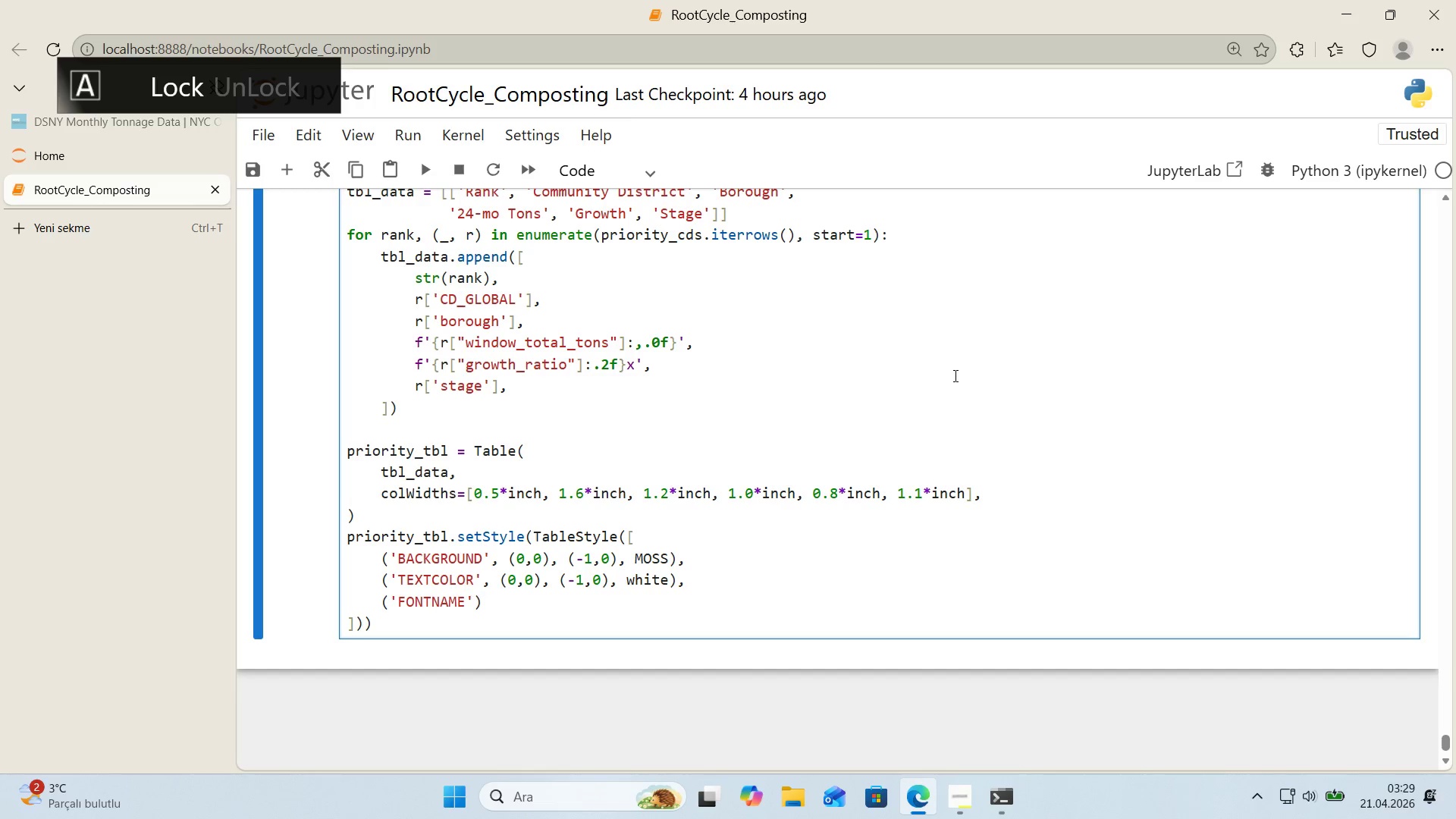 
key(ArrowRight)
 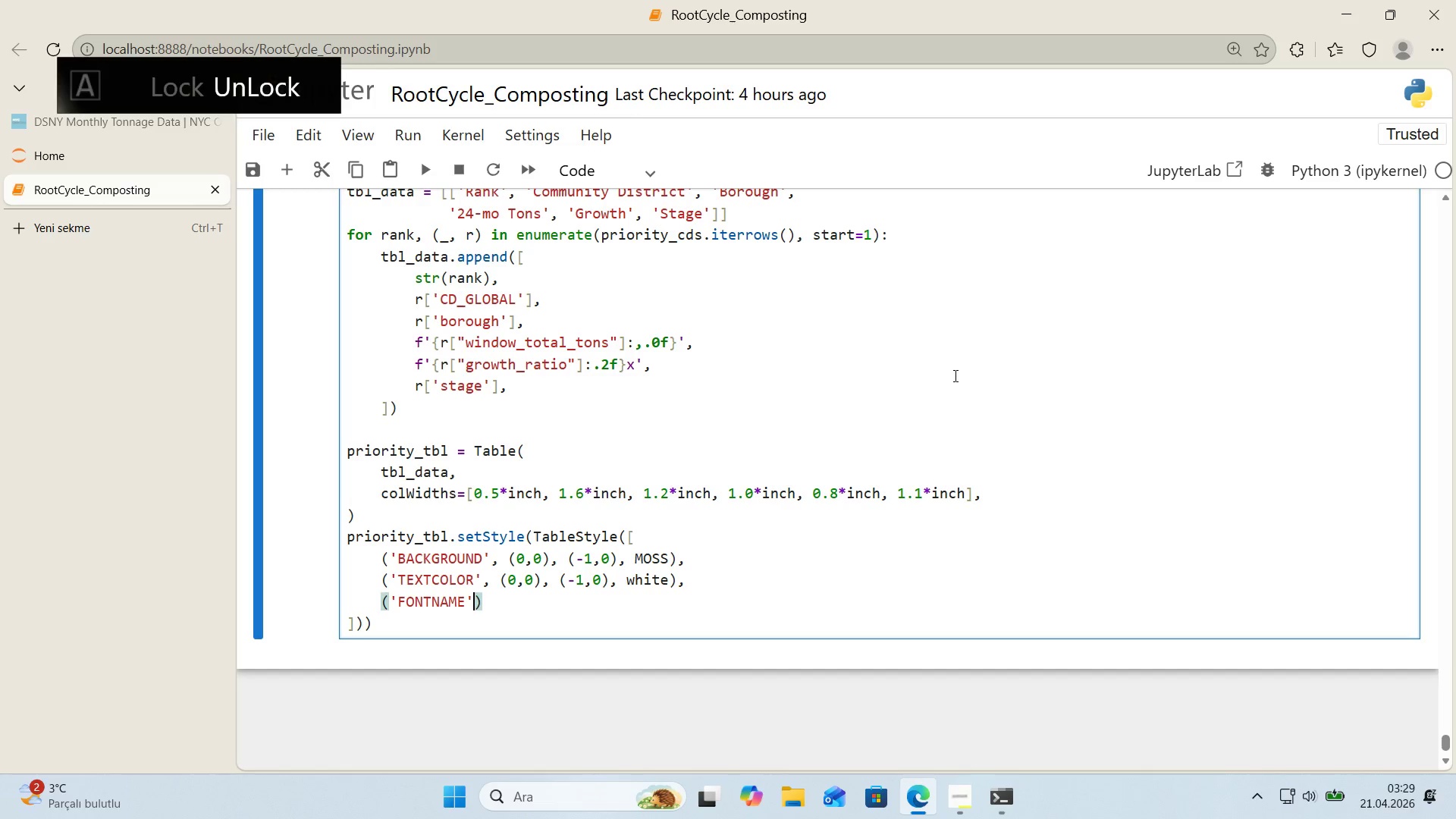 
key(Comma)
 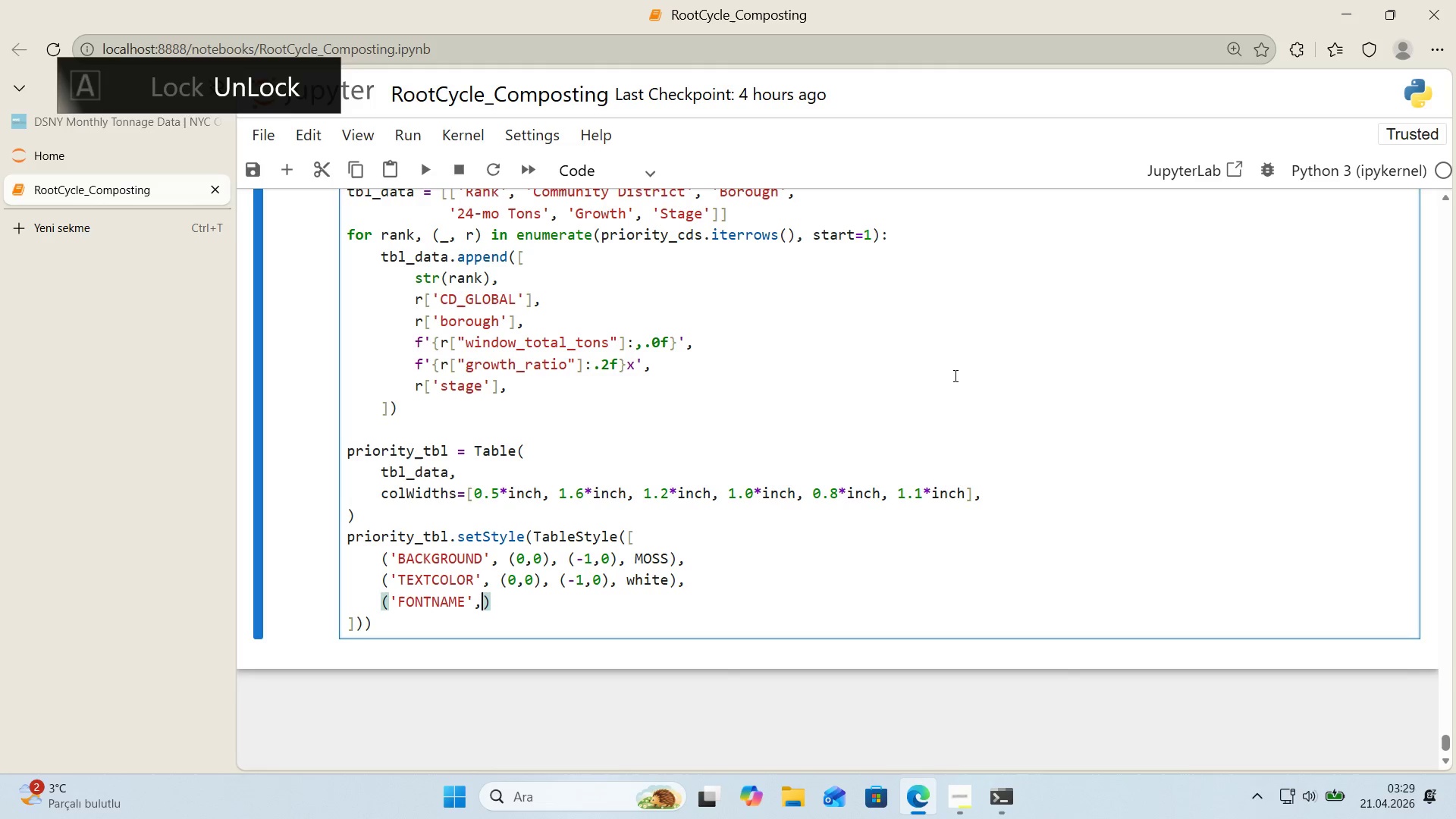 
type( *()
 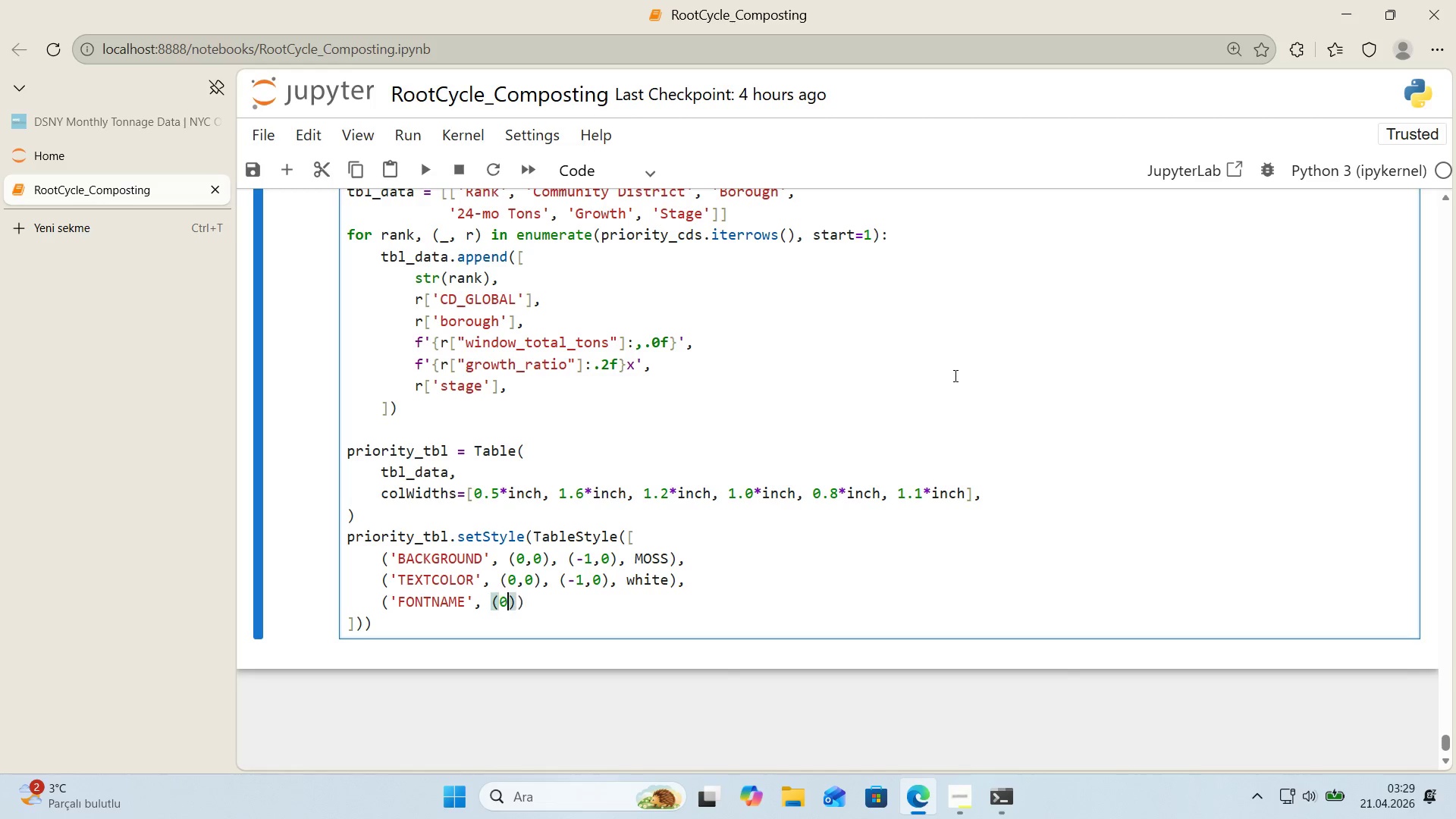 
 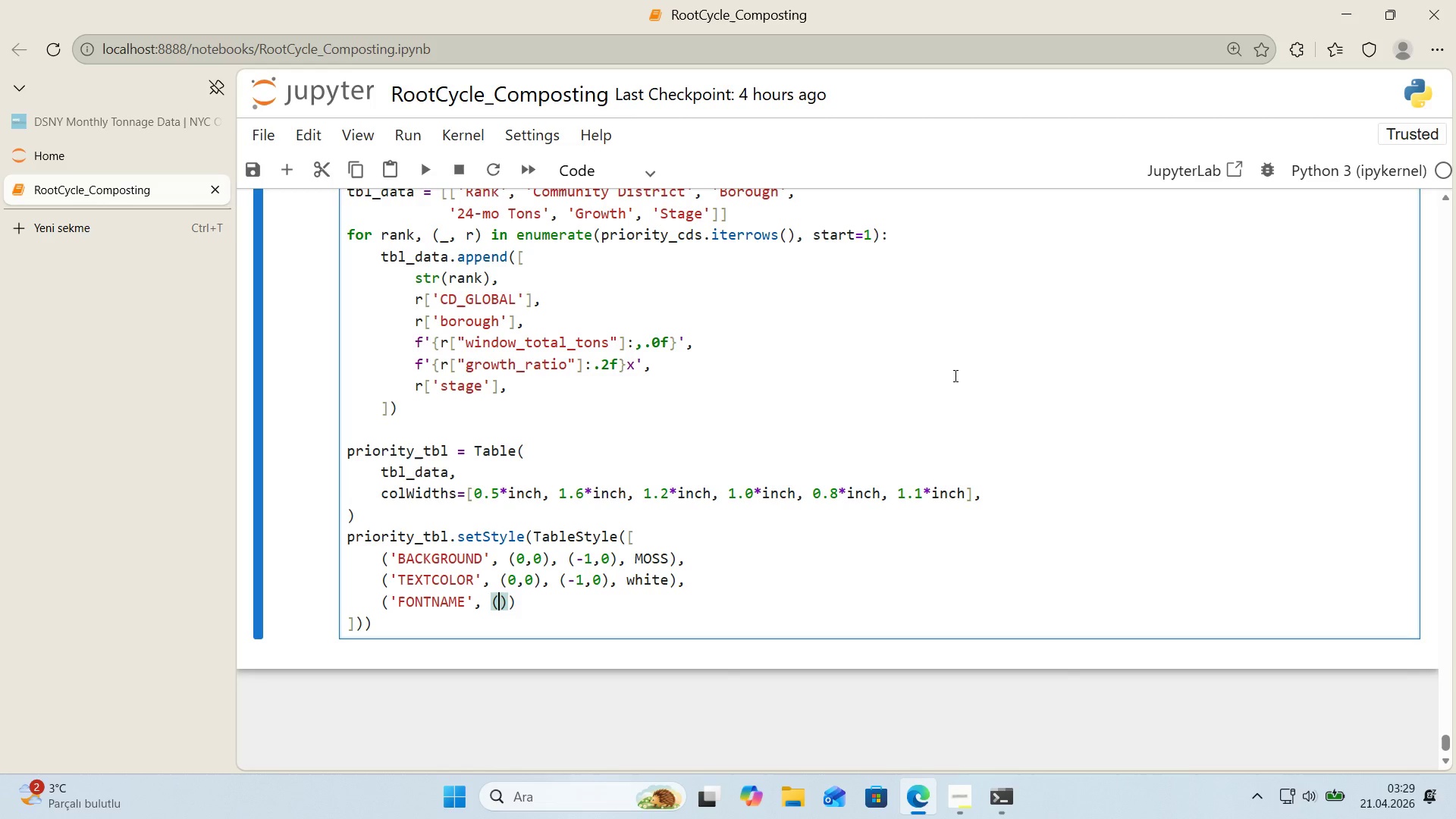 
key(ArrowLeft)
 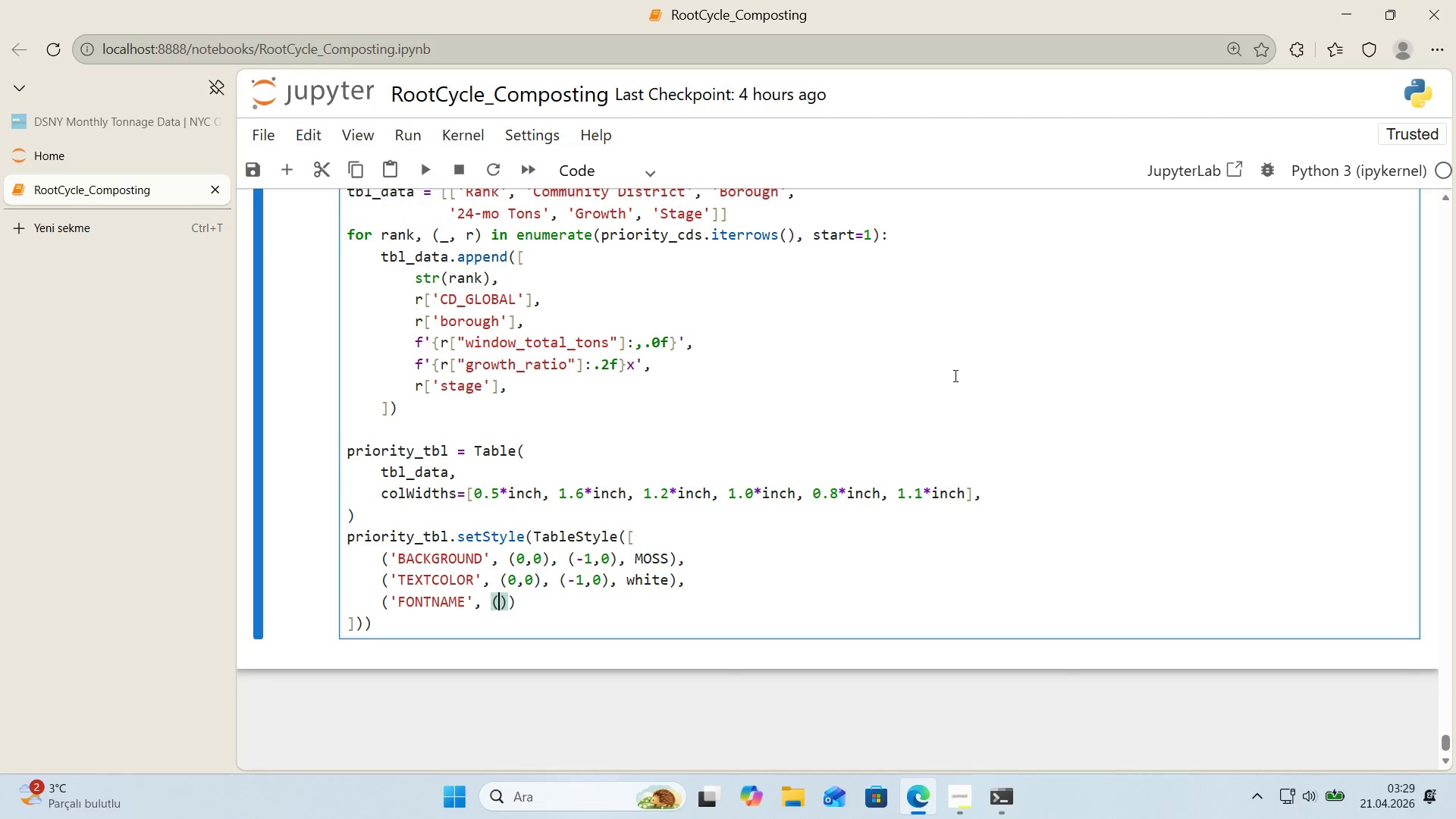 
key(0)
 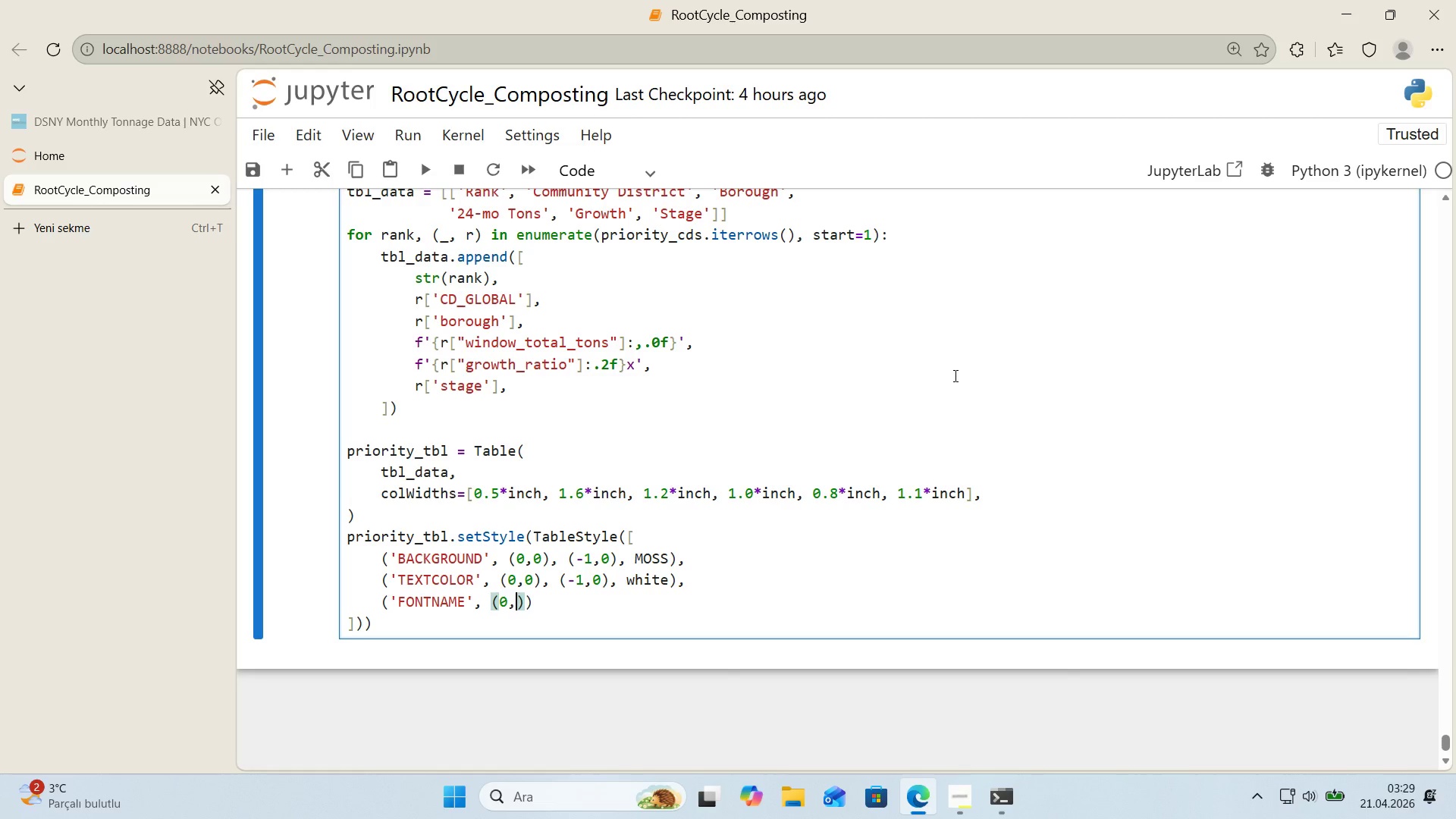 
key(Comma)
 